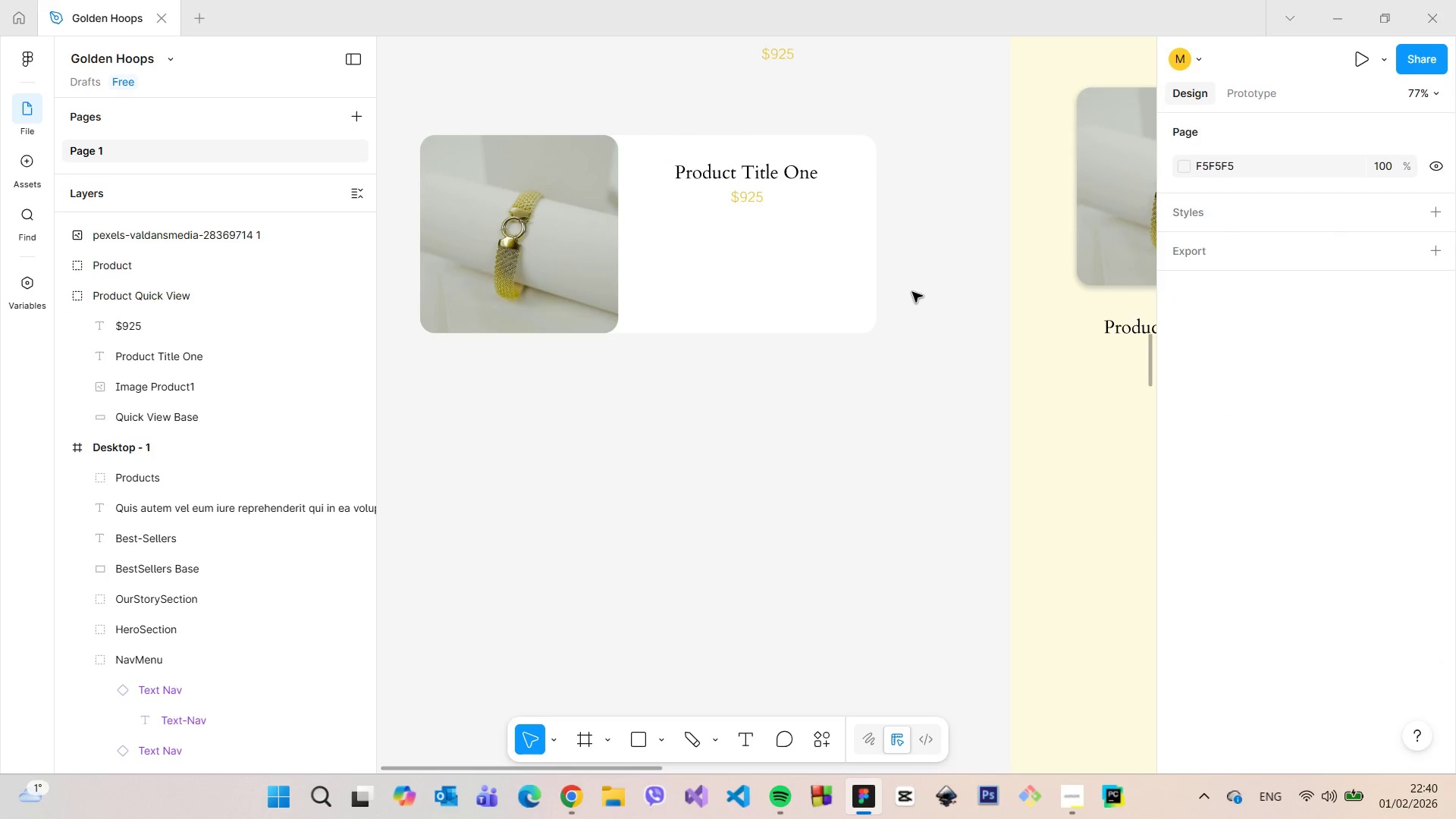 
left_click([744, 737])
 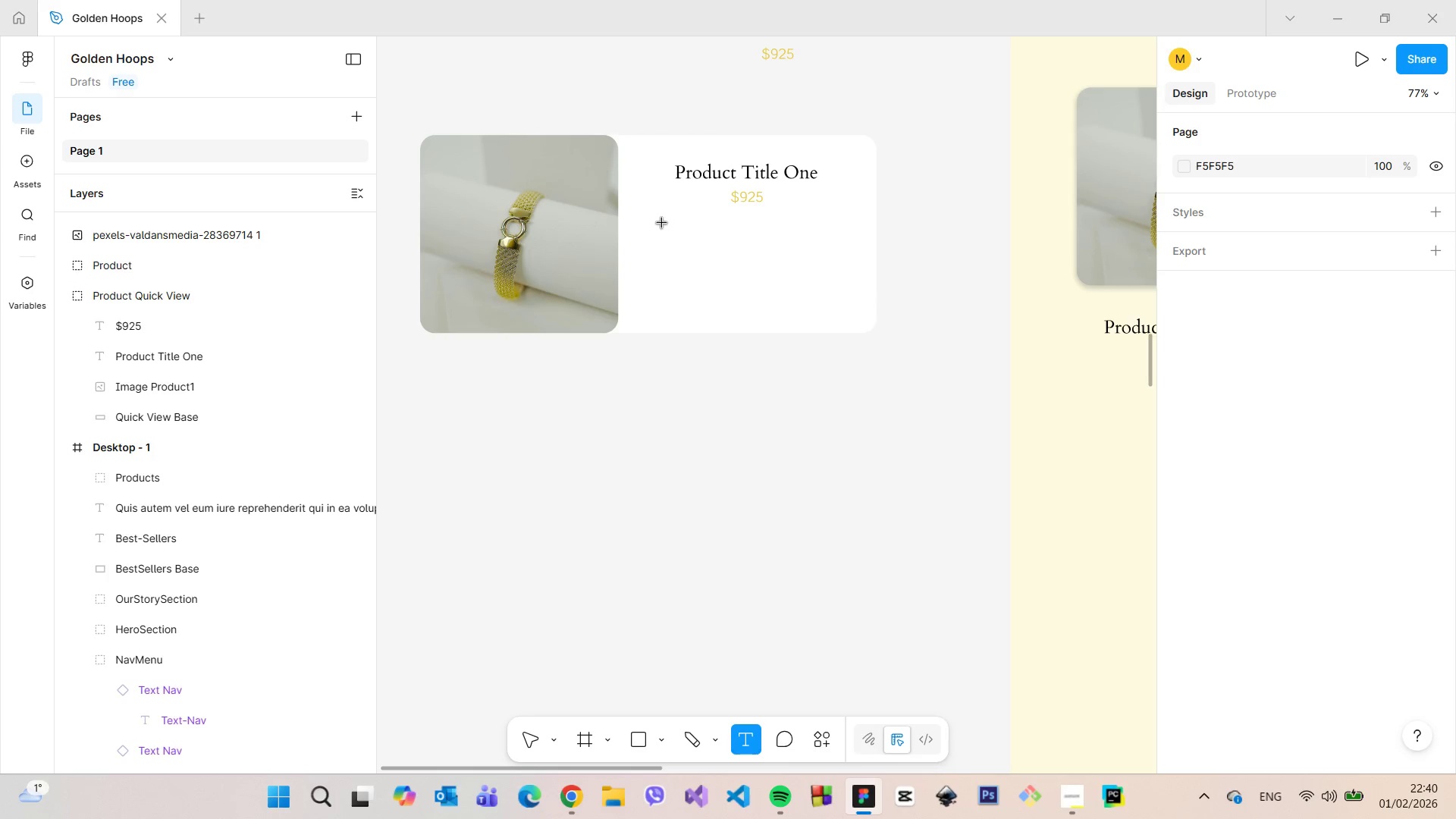 
left_click([662, 223])
 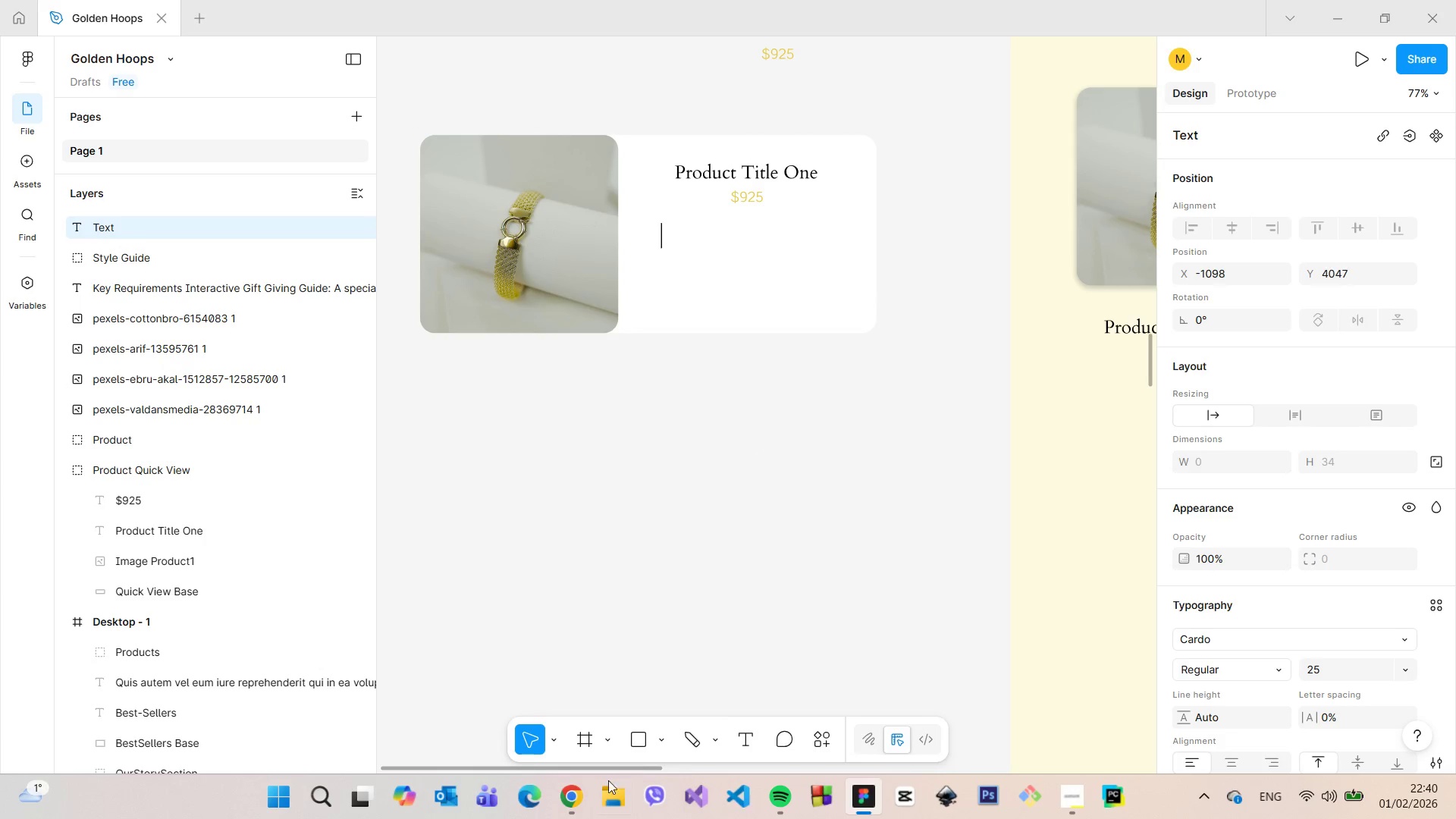 
left_click([582, 786])
 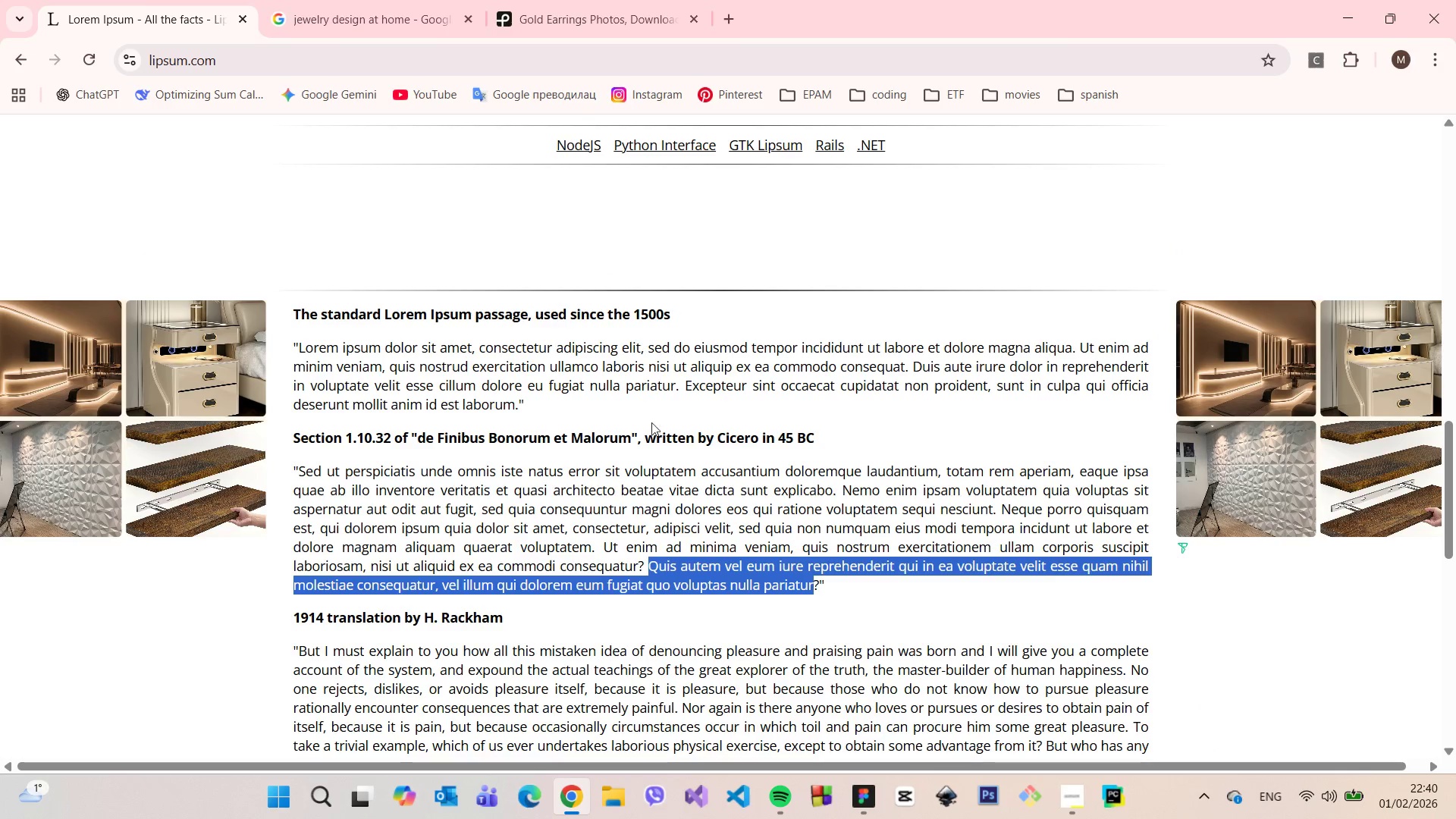 
scroll: coordinate [697, 494], scroll_direction: down, amount: 6.0
 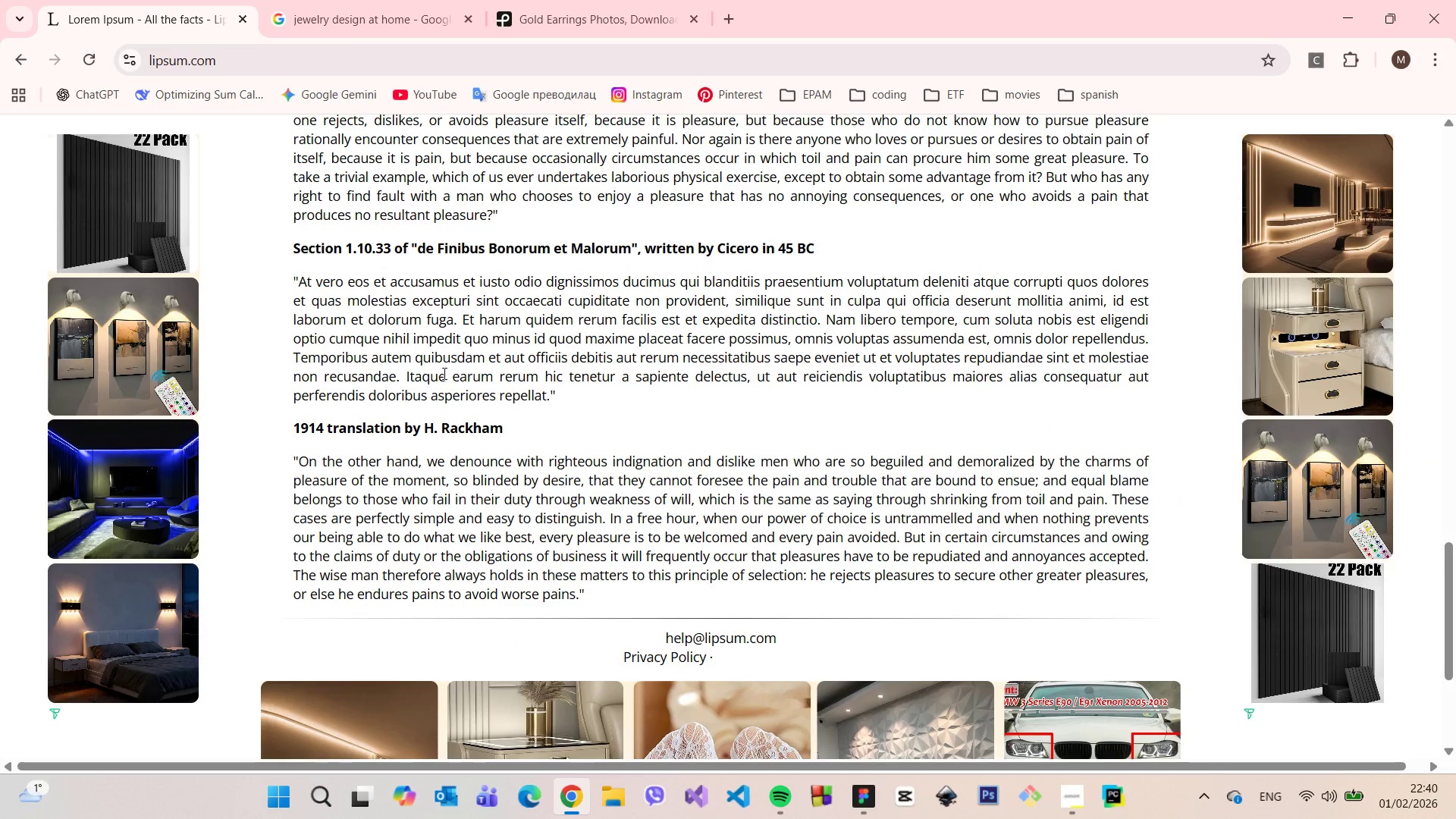 
left_click_drag(start_coordinate=[408, 374], to_coordinate=[764, 388])
 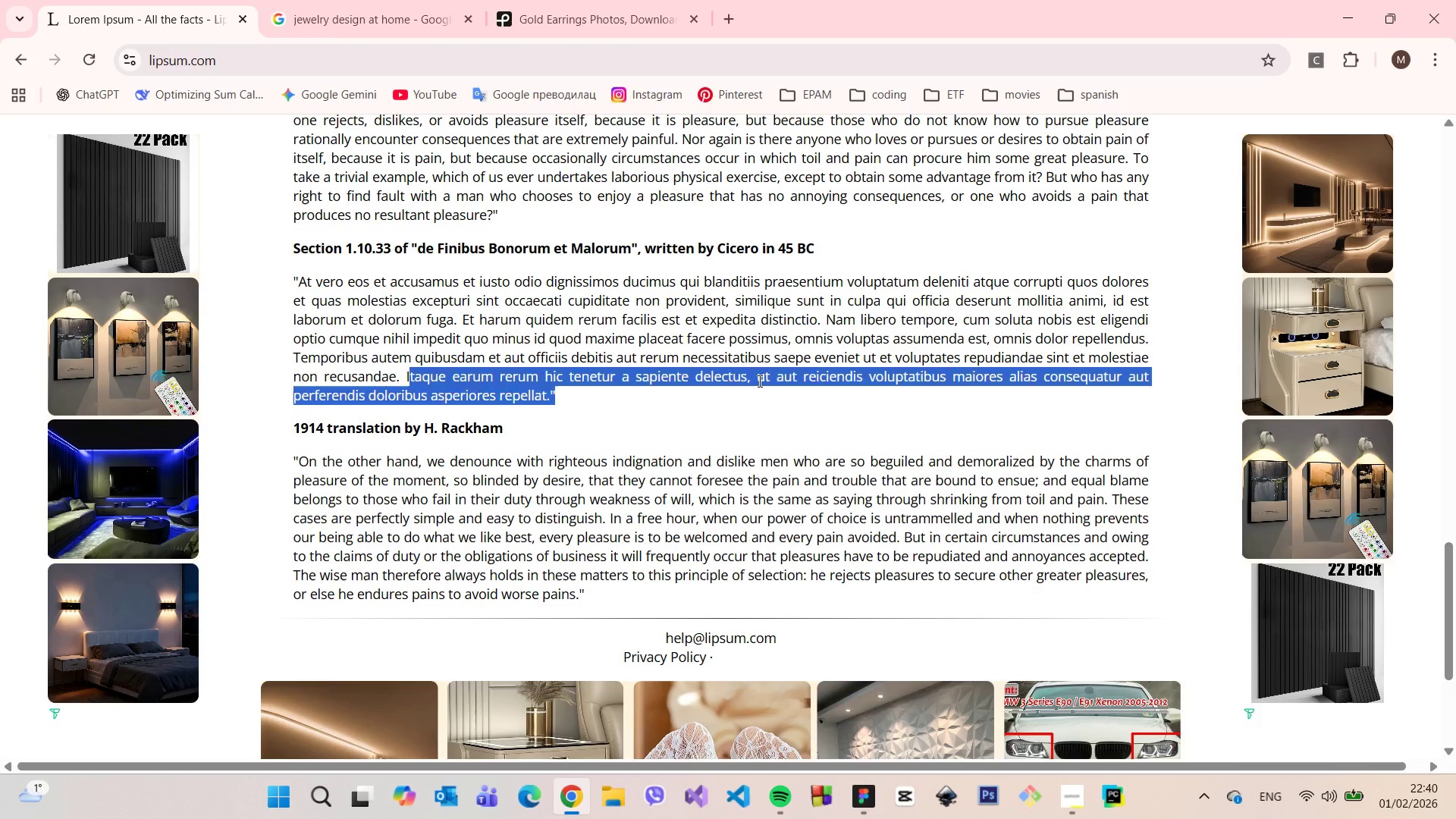 
left_click([758, 381])
 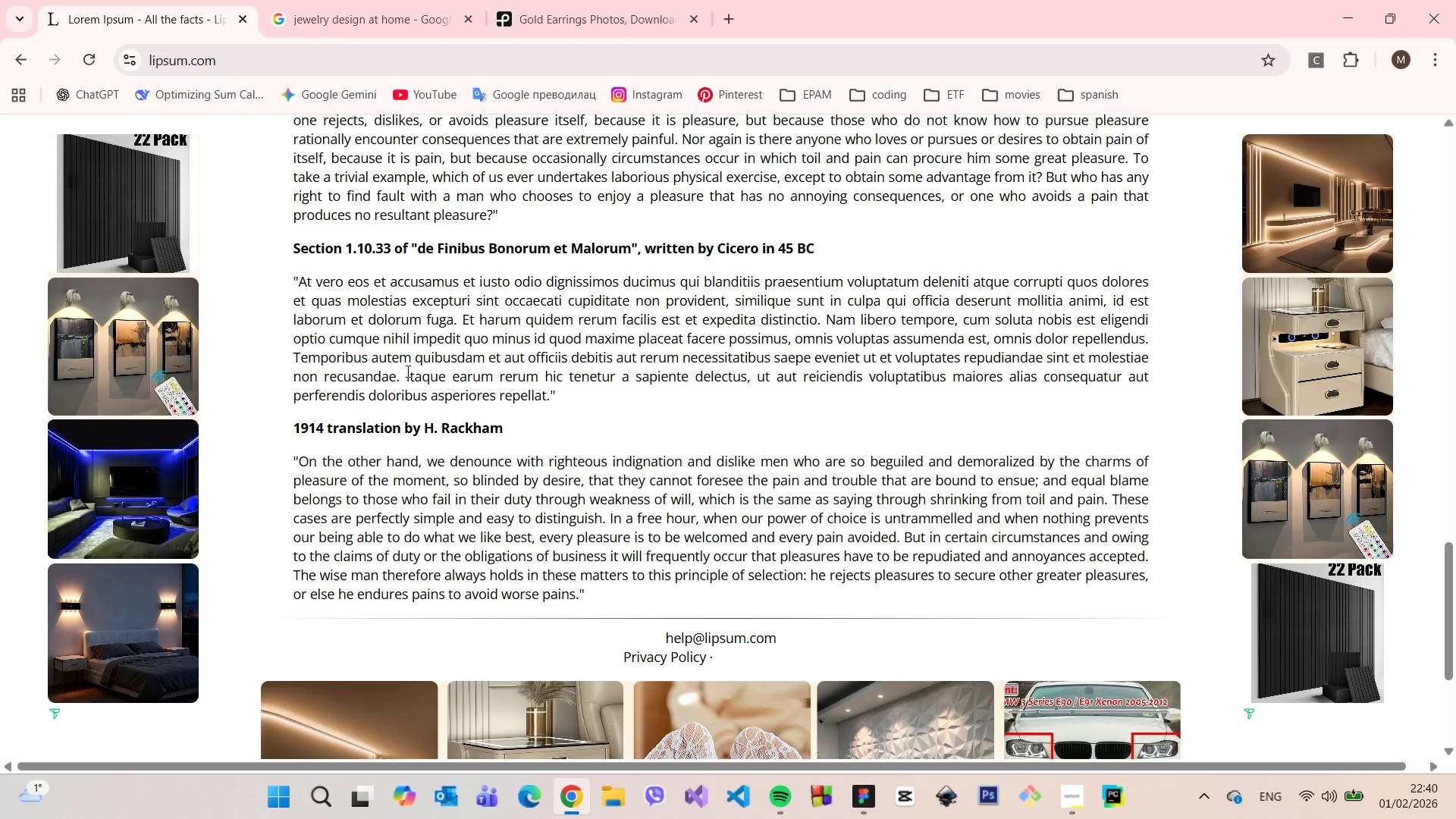 
left_click_drag(start_coordinate=[406, 371], to_coordinate=[1122, 382])
 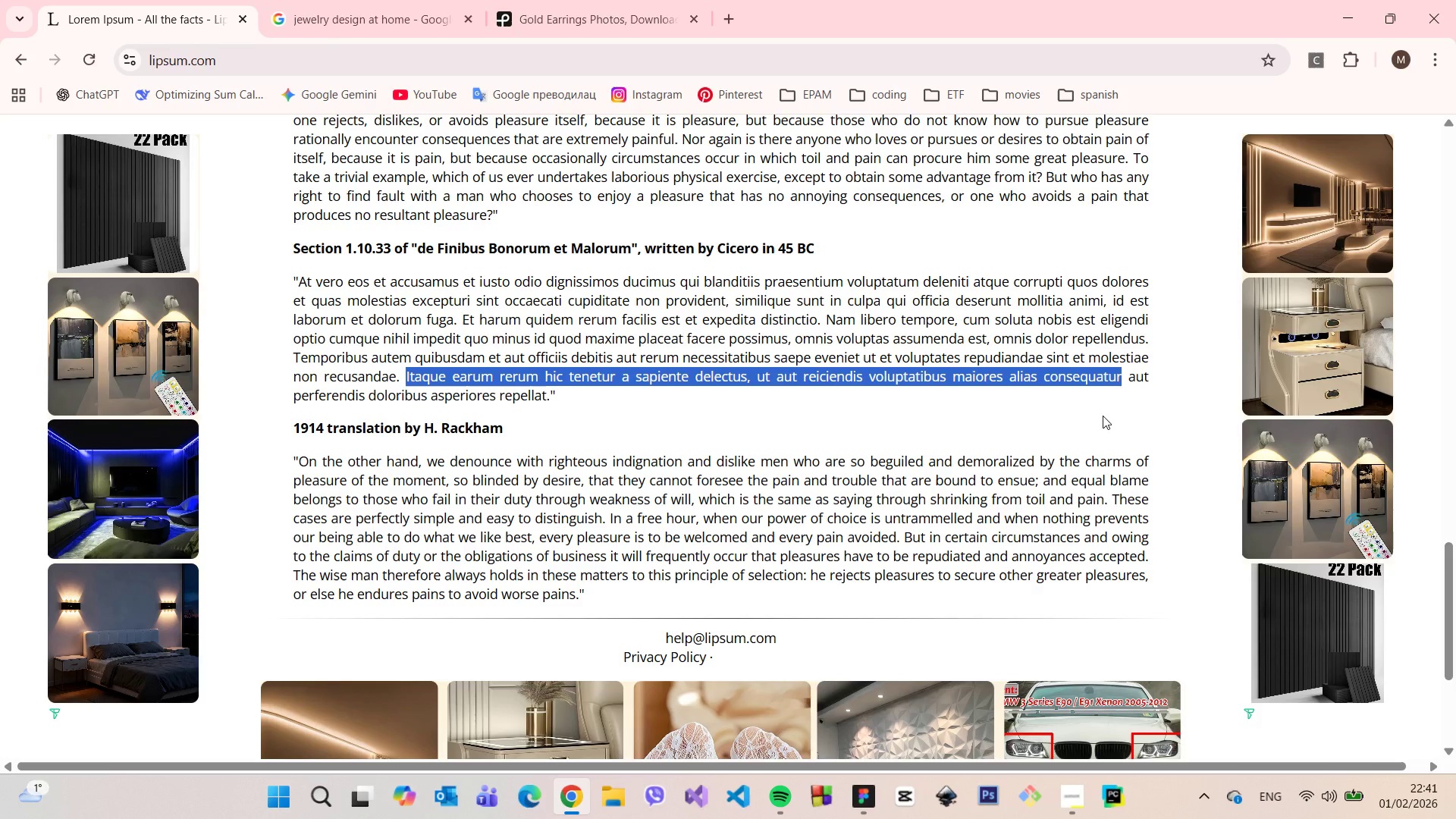 
key(Control+C)
 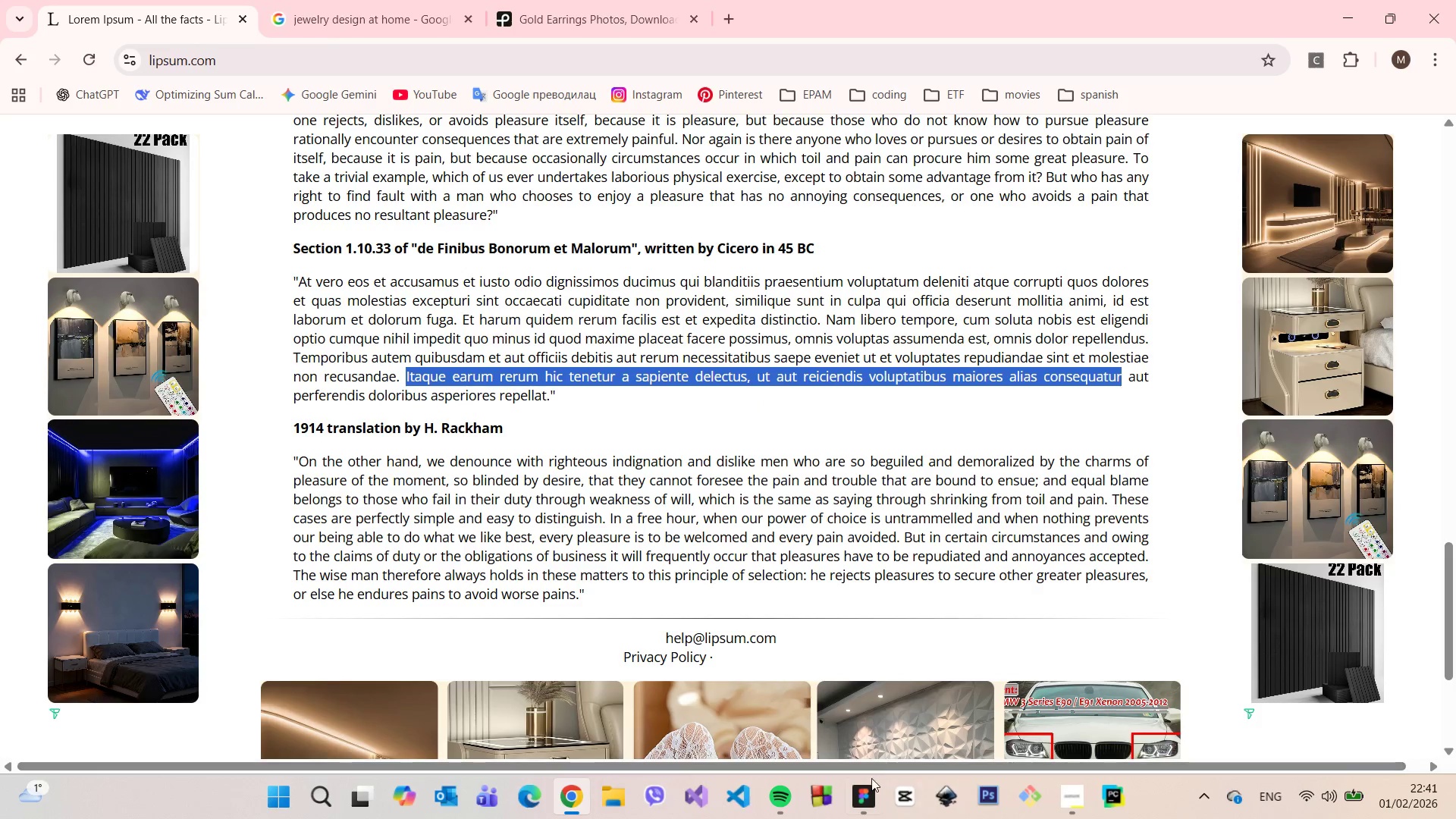 
left_click([864, 786])
 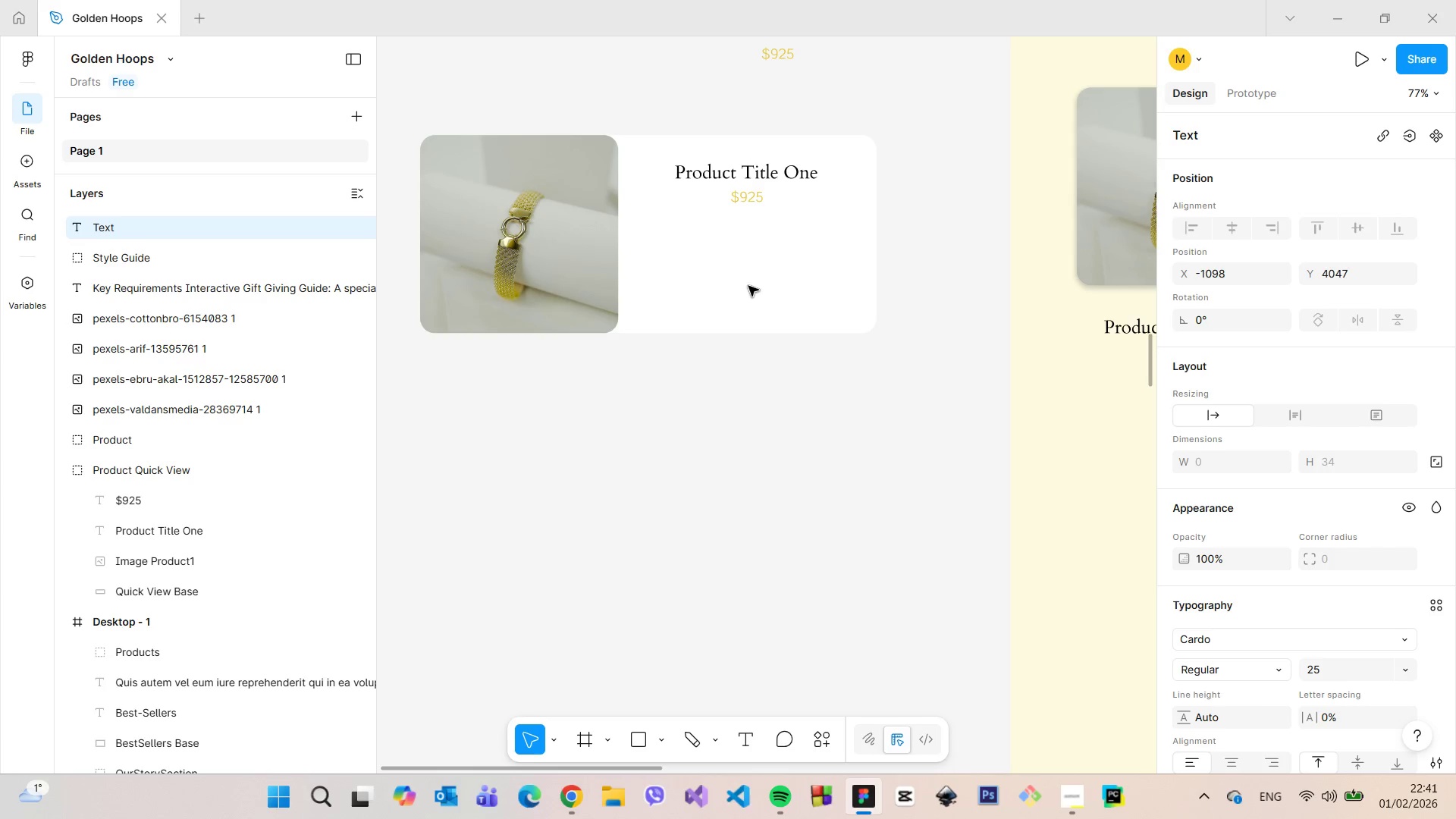 
key(Control+V)
 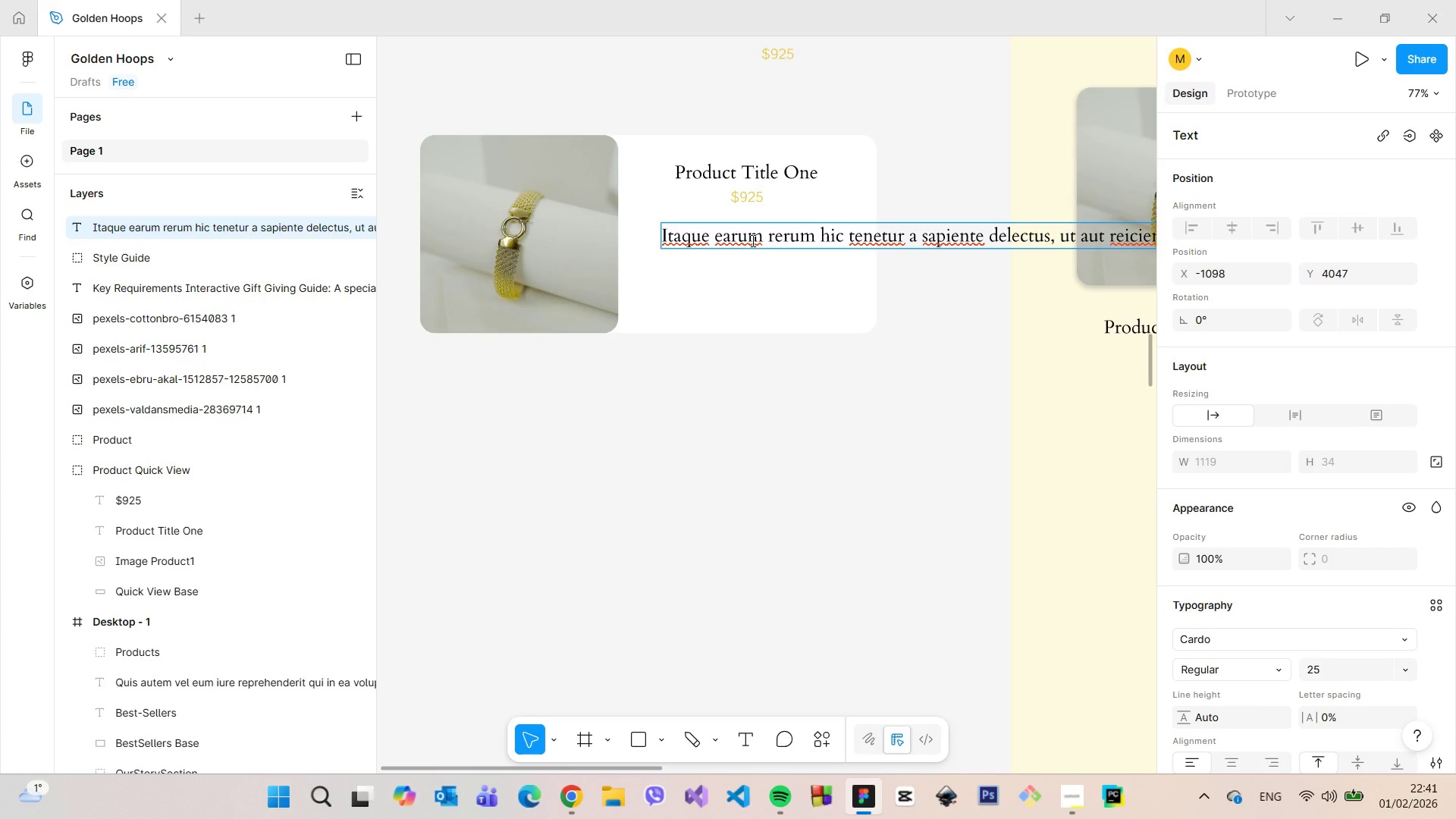 
double_click([751, 240])
 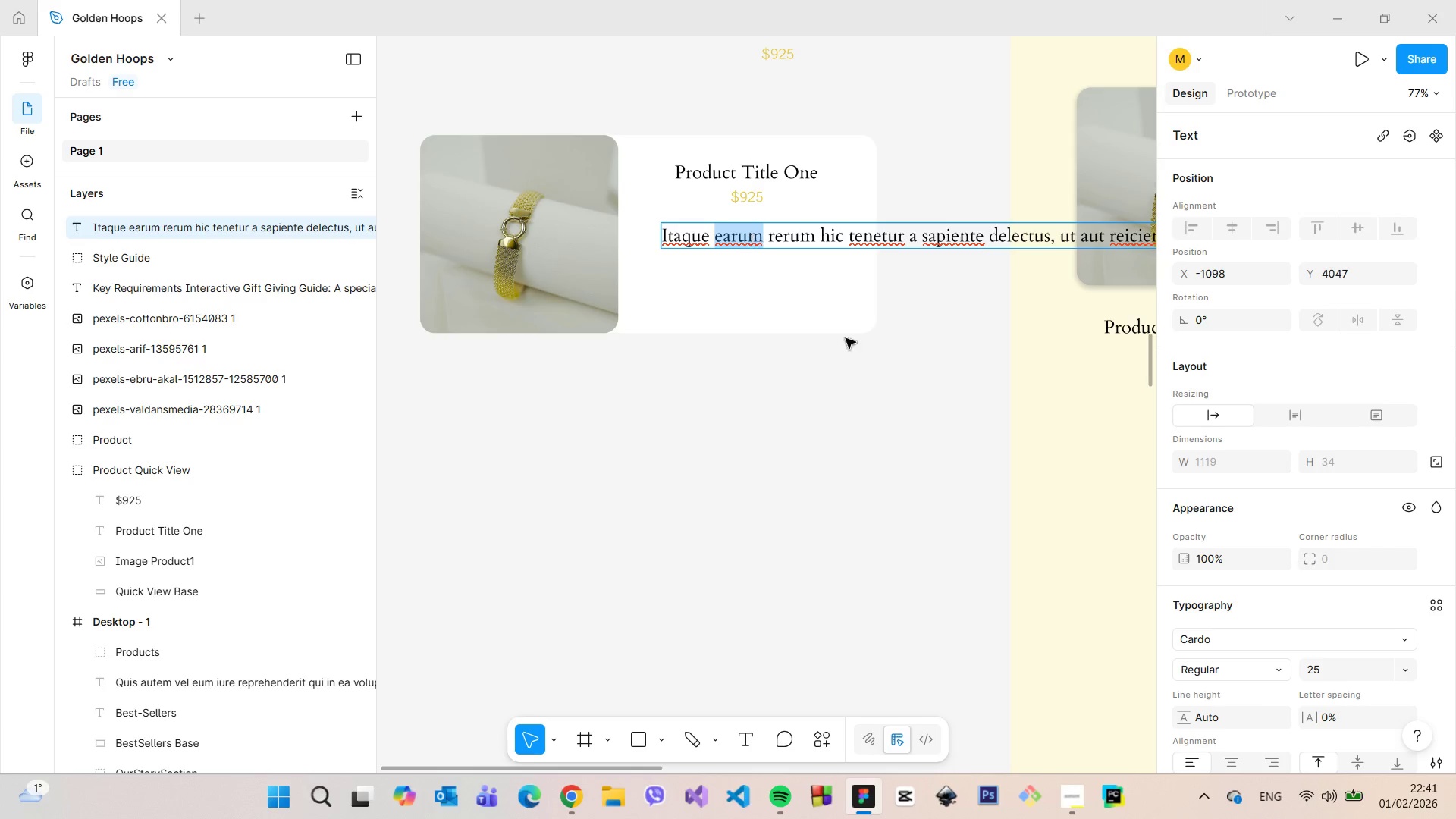 
left_click([972, 440])
 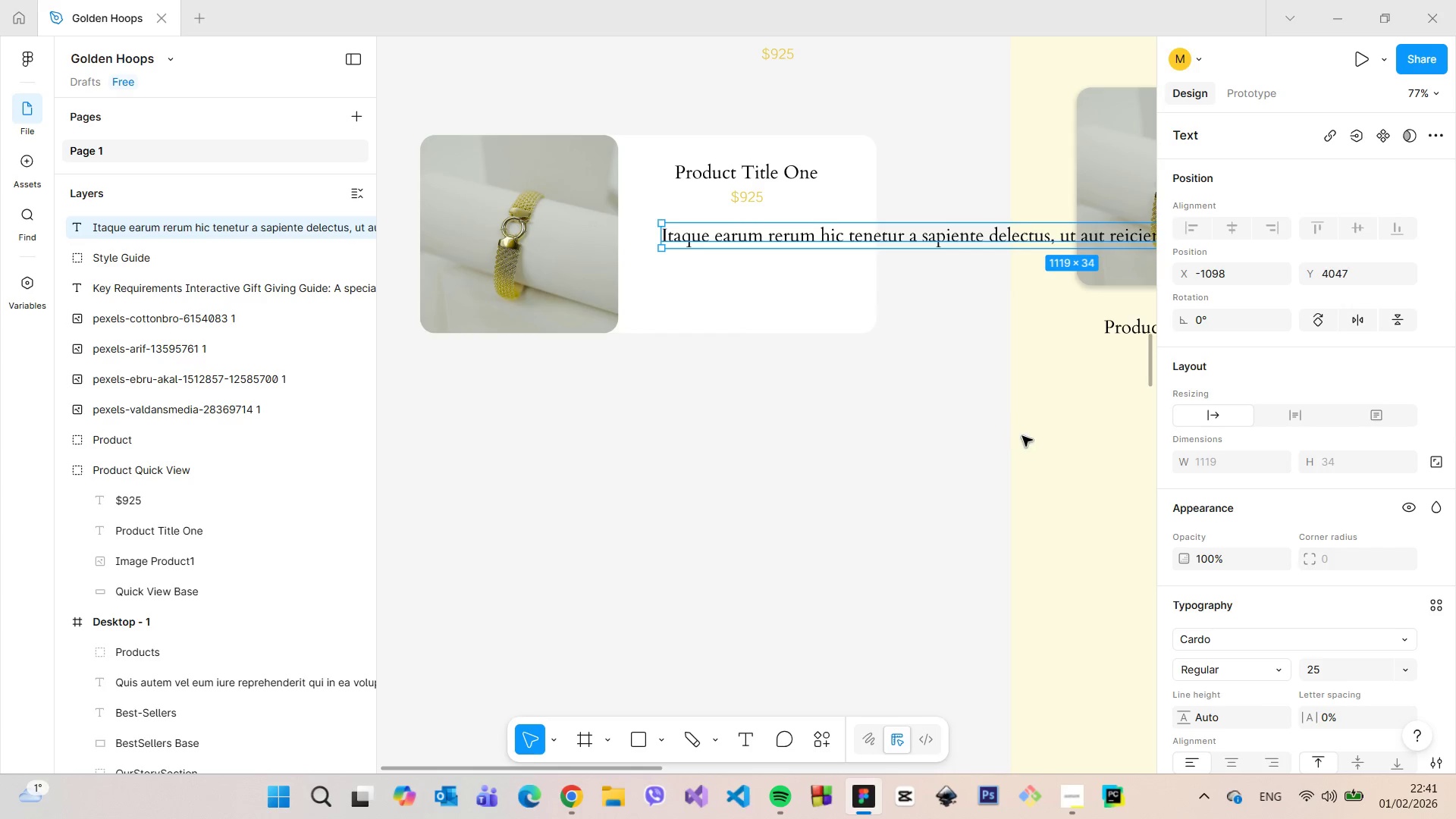 
scroll: coordinate [1024, 437], scroll_direction: down, amount: 5.0
 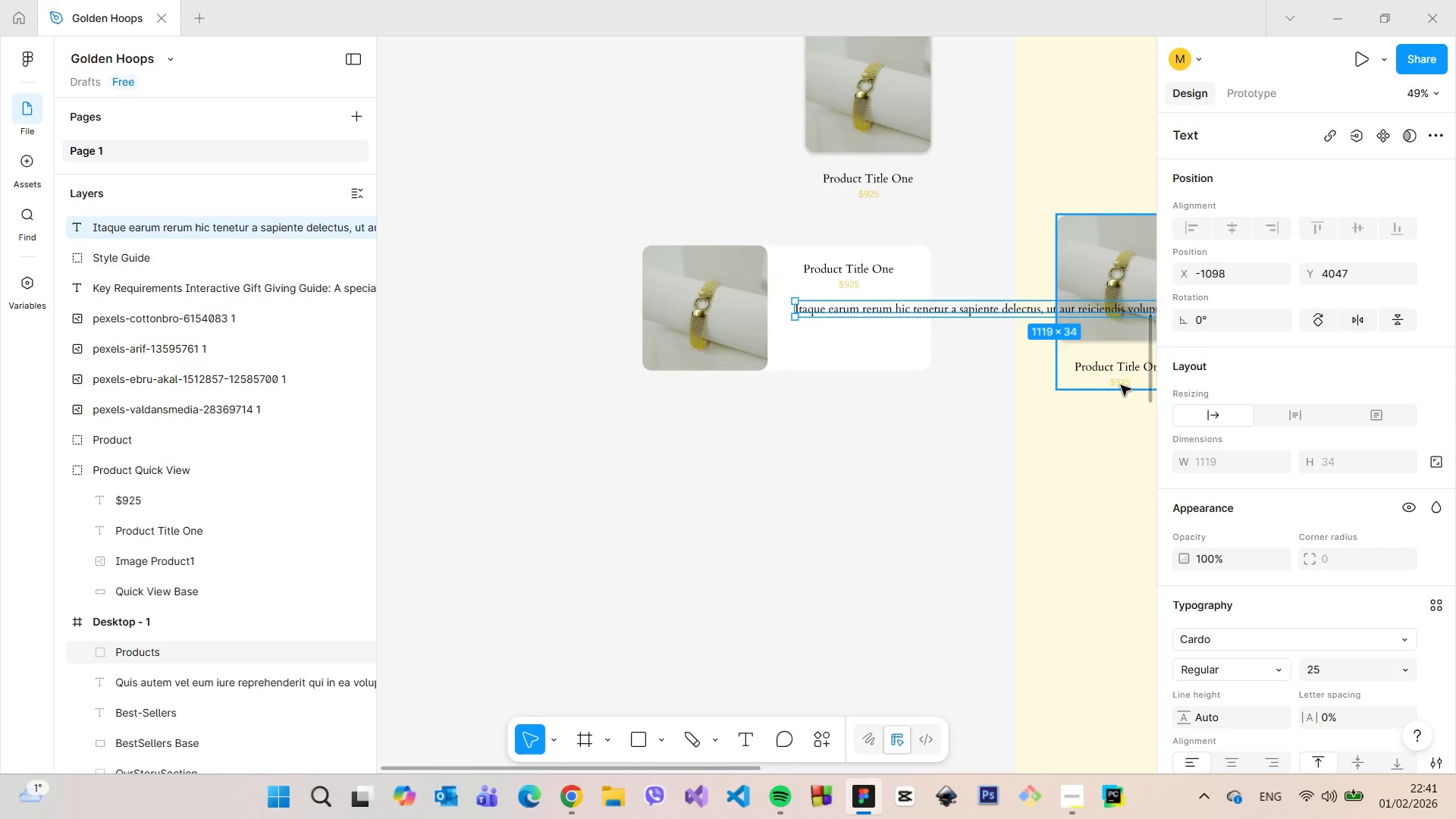 
left_click([1122, 385])
 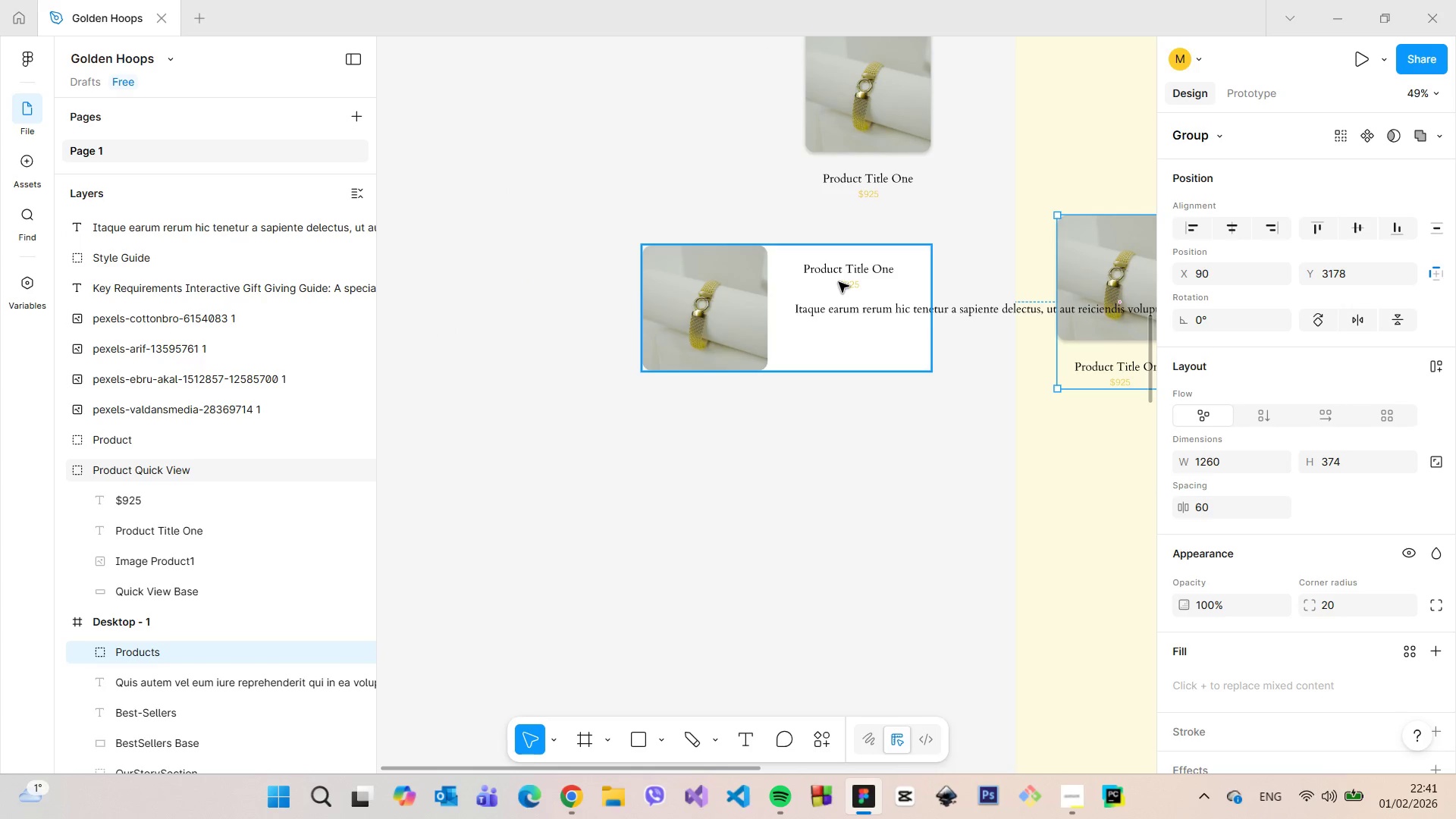 
double_click([839, 283])
 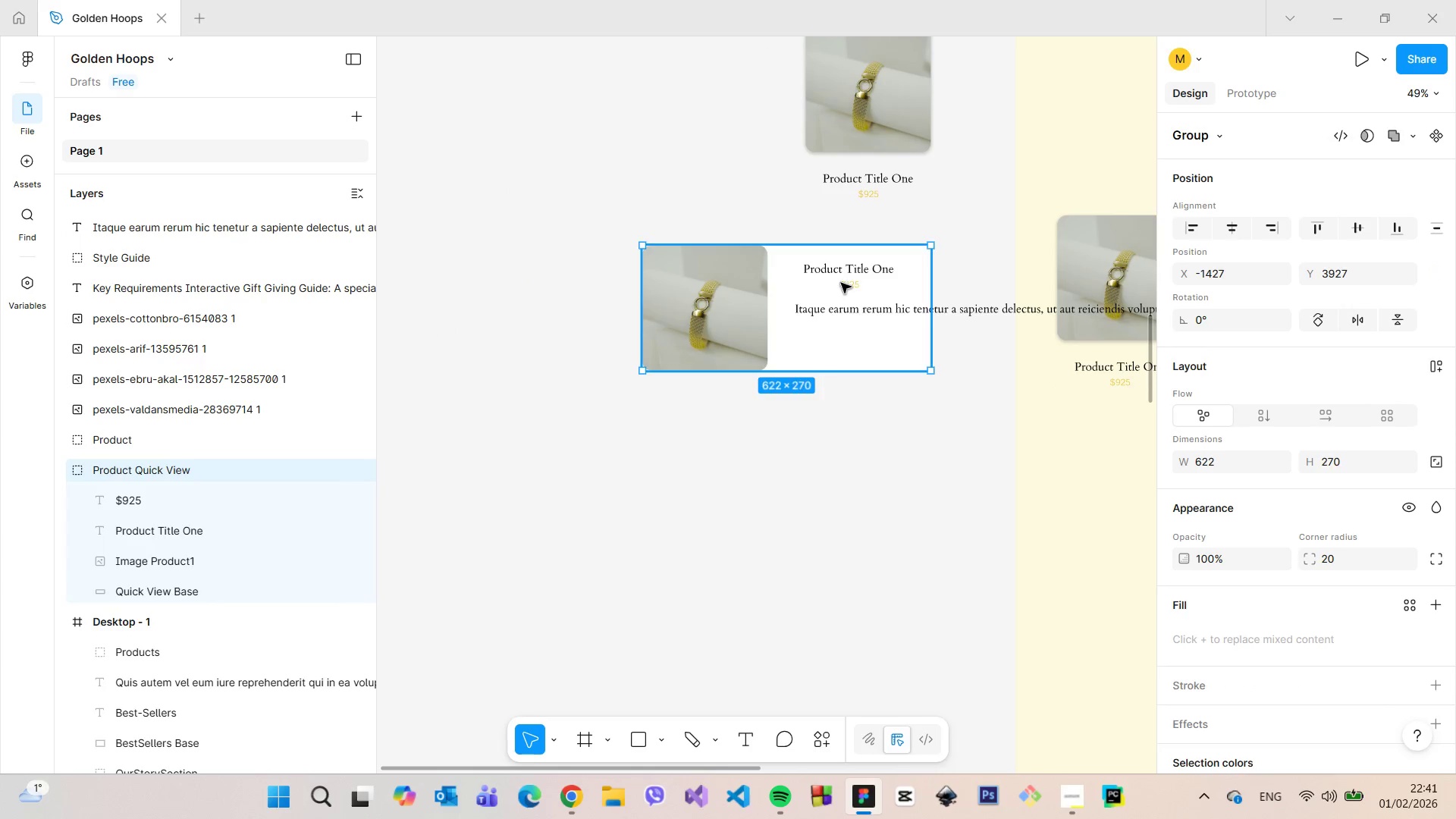 
mouse_move([845, 300])
 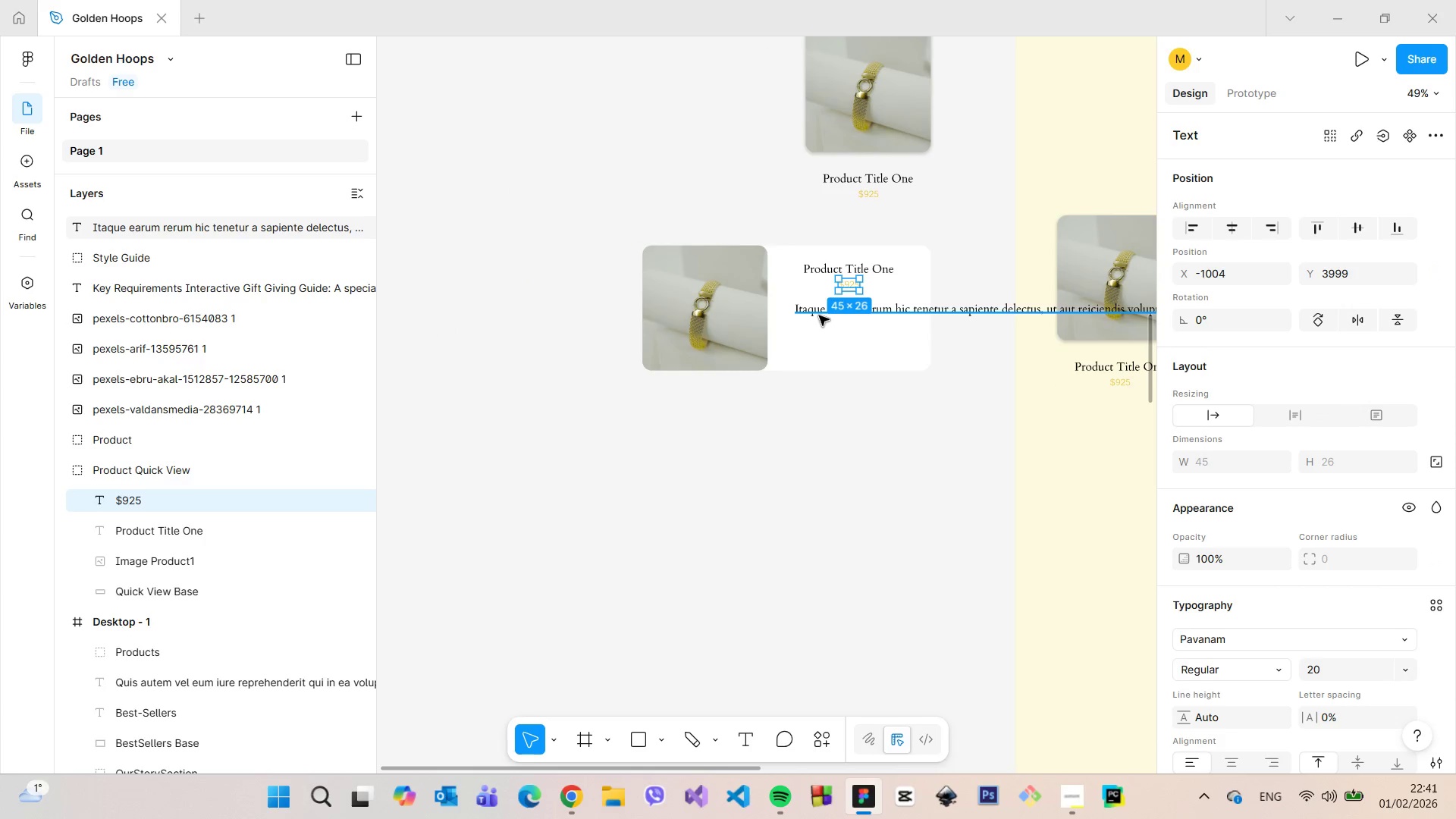 
double_click([819, 315])
 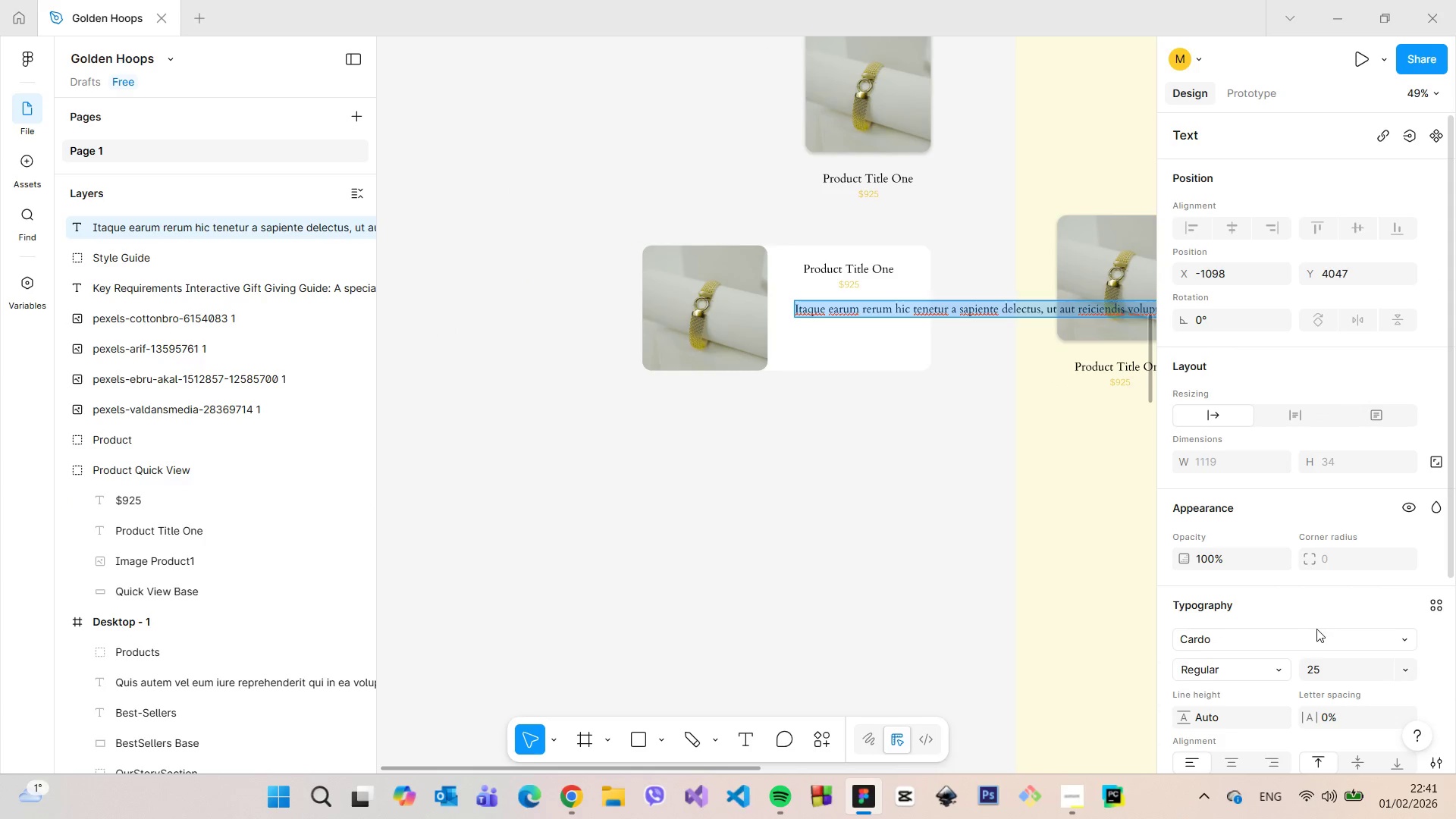 
left_click([1307, 634])
 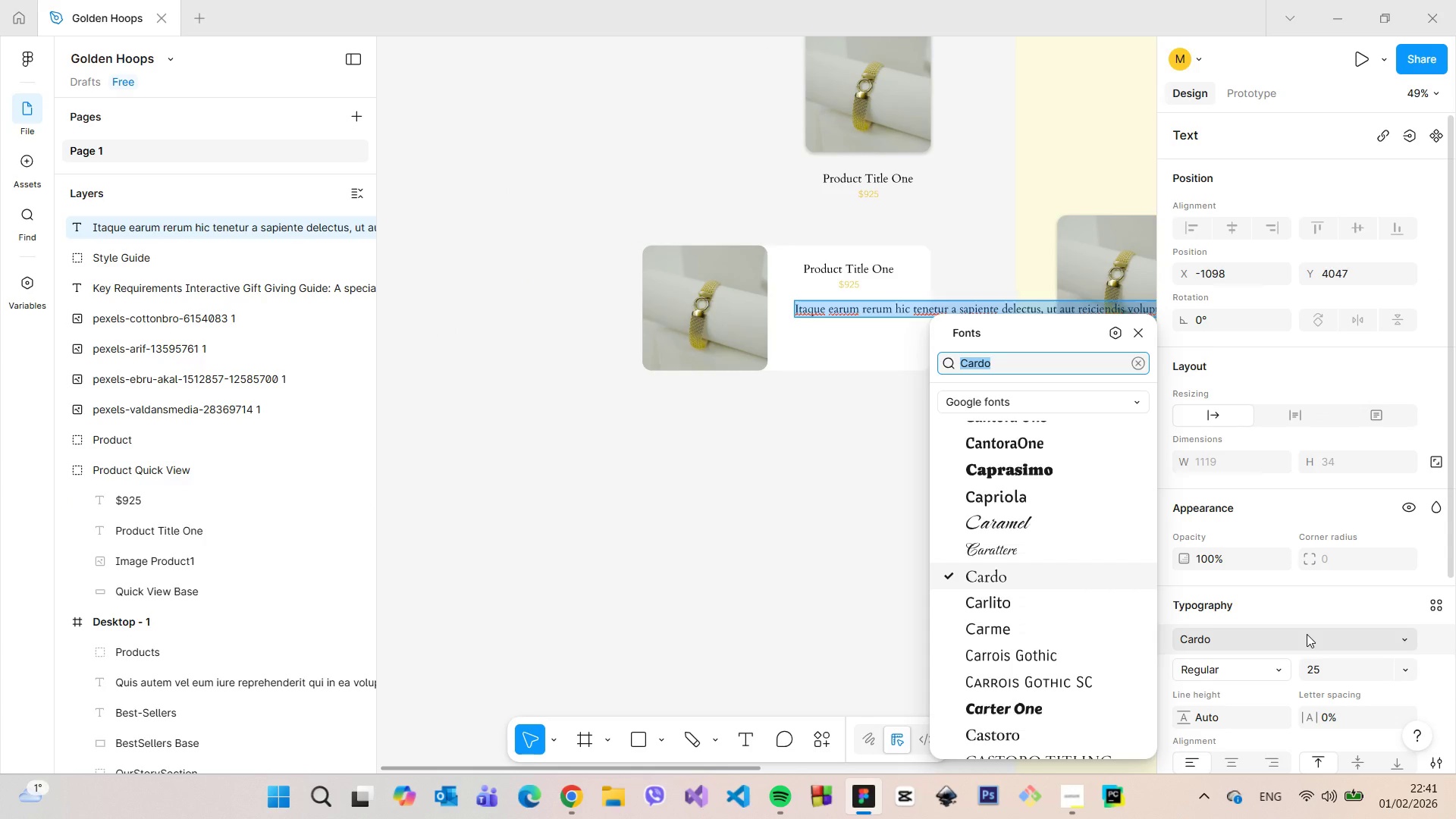 
type(Pavan)
 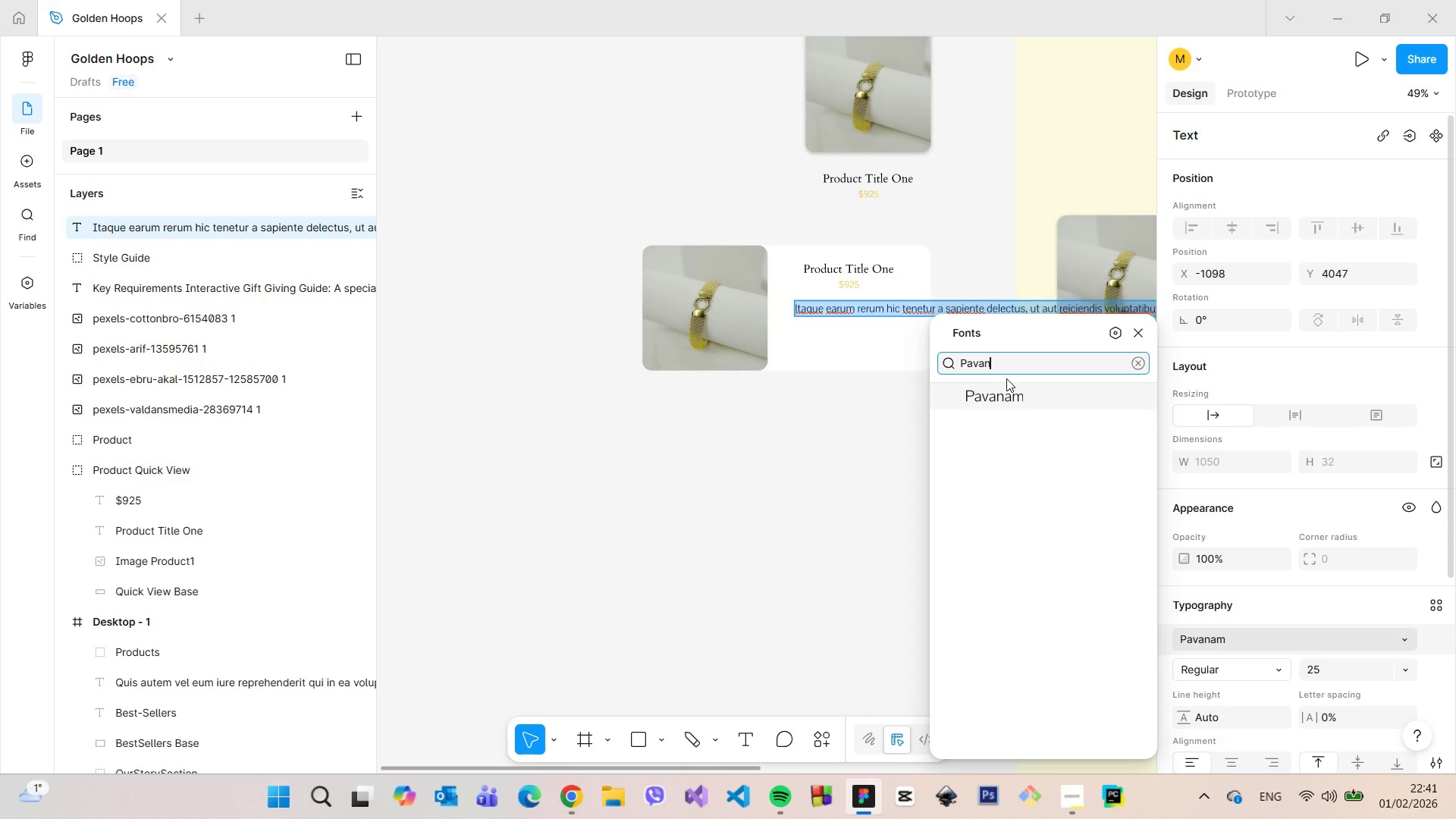 
left_click([1006, 398])
 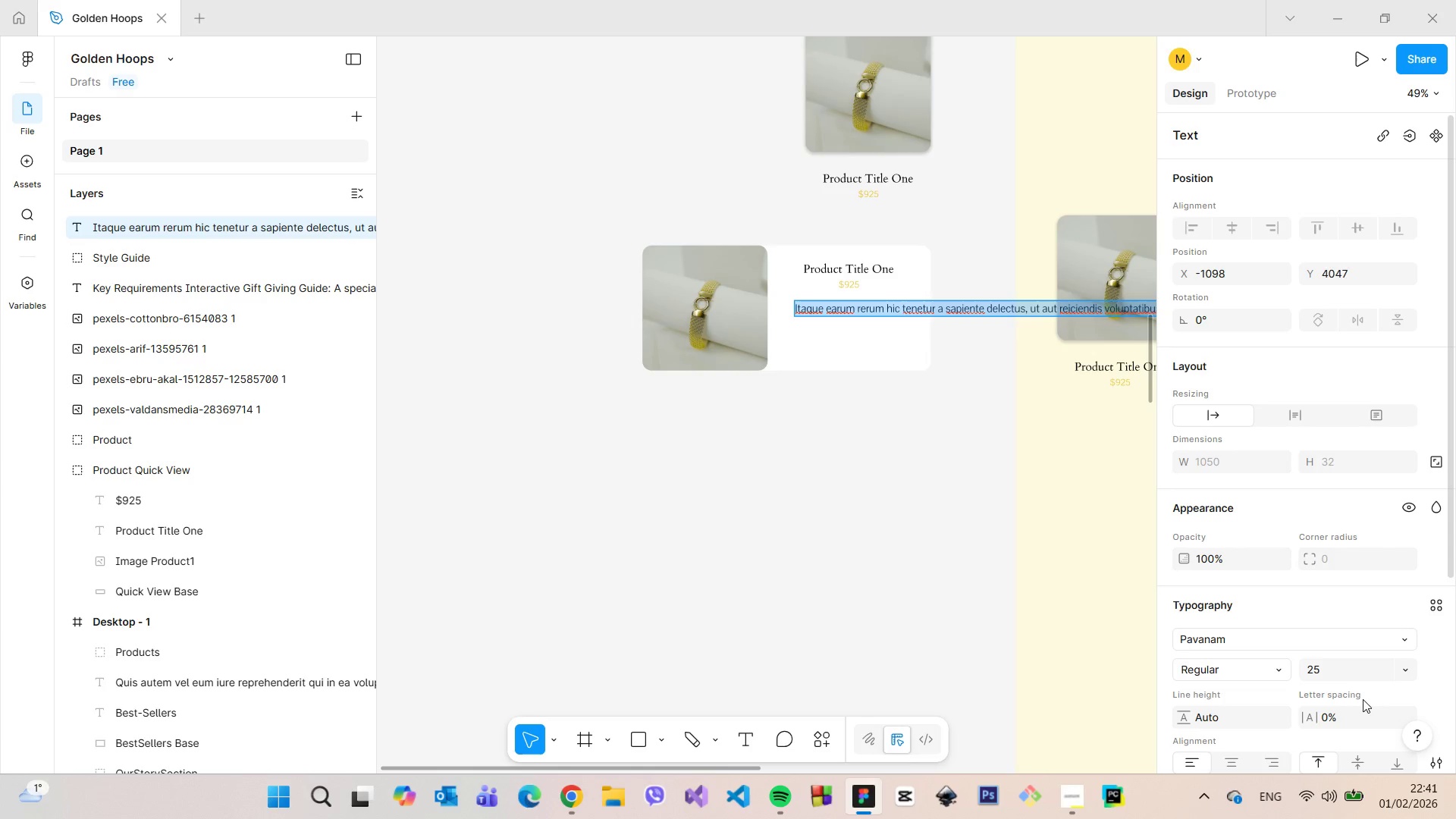 
left_click([1338, 676])
 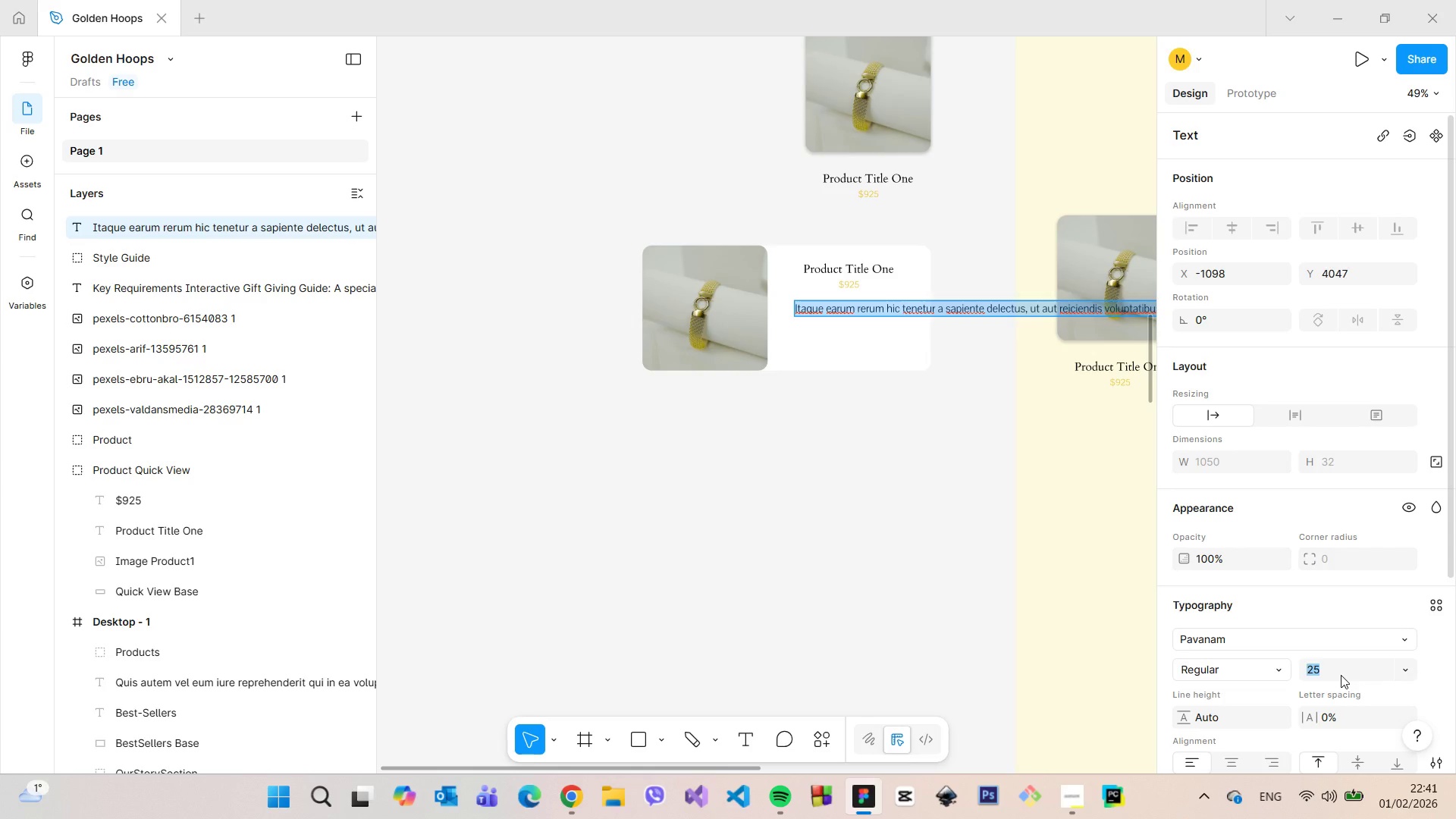 
type(20)
 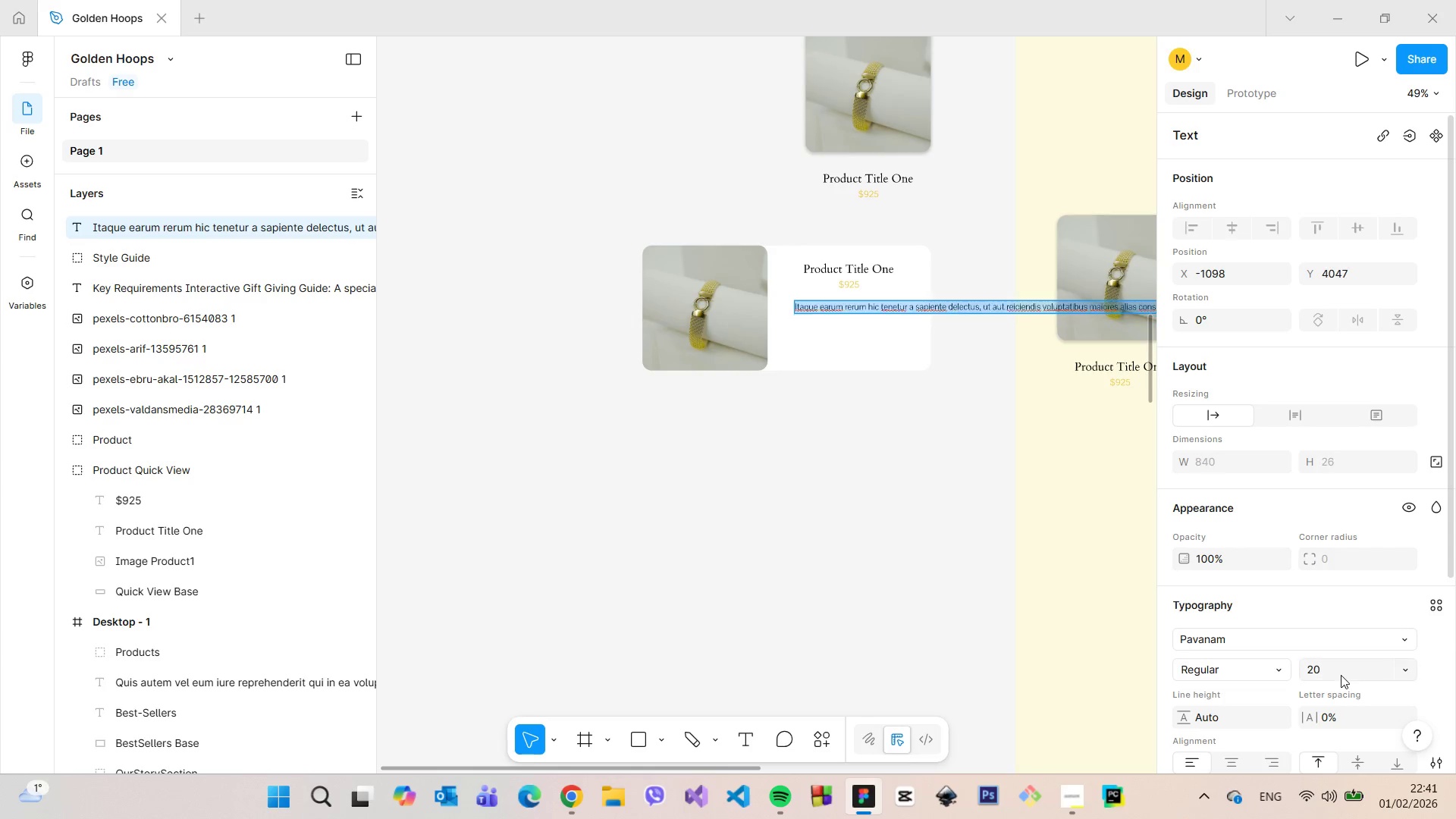 
key(Enter)
 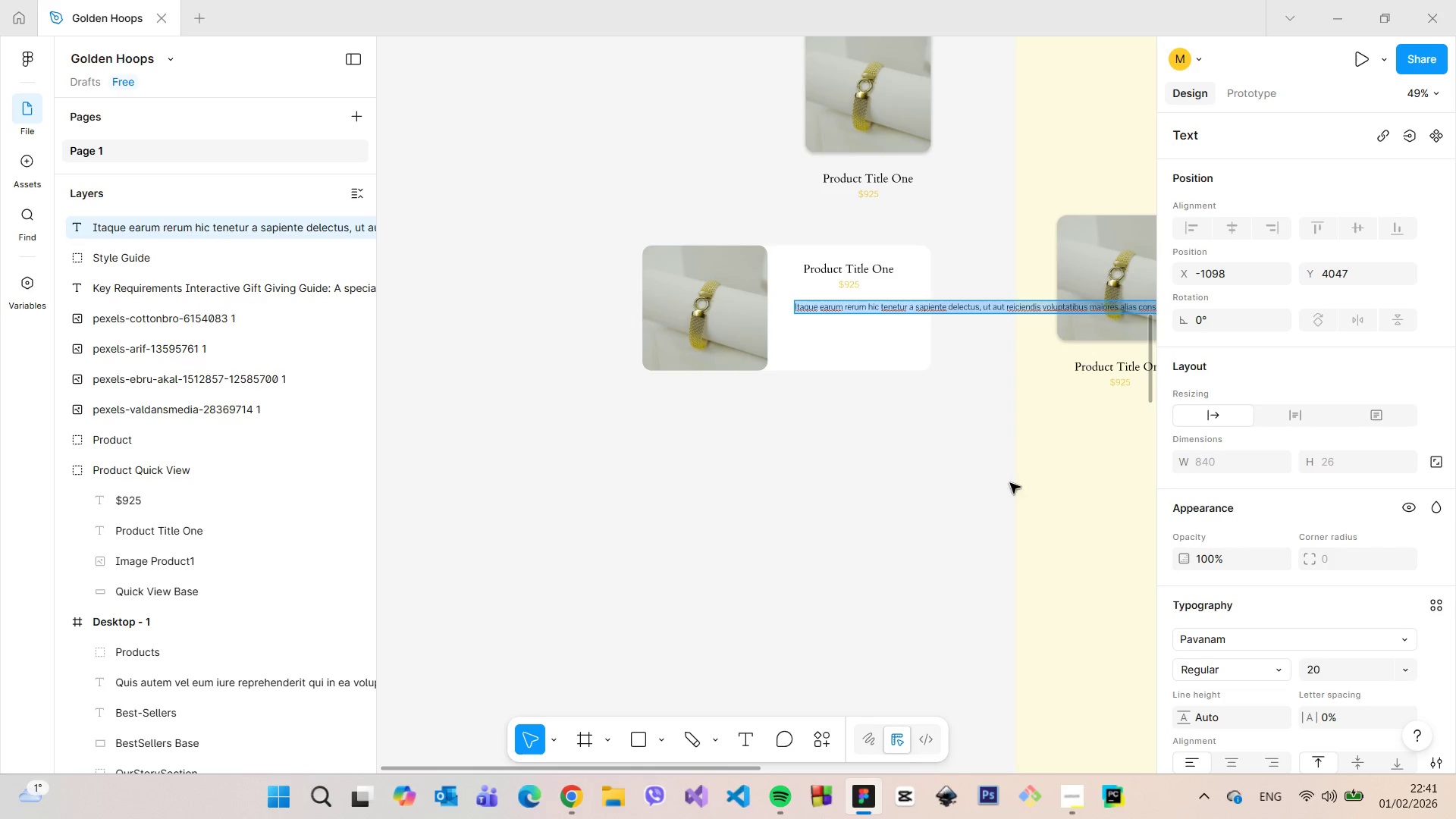 
left_click([974, 404])
 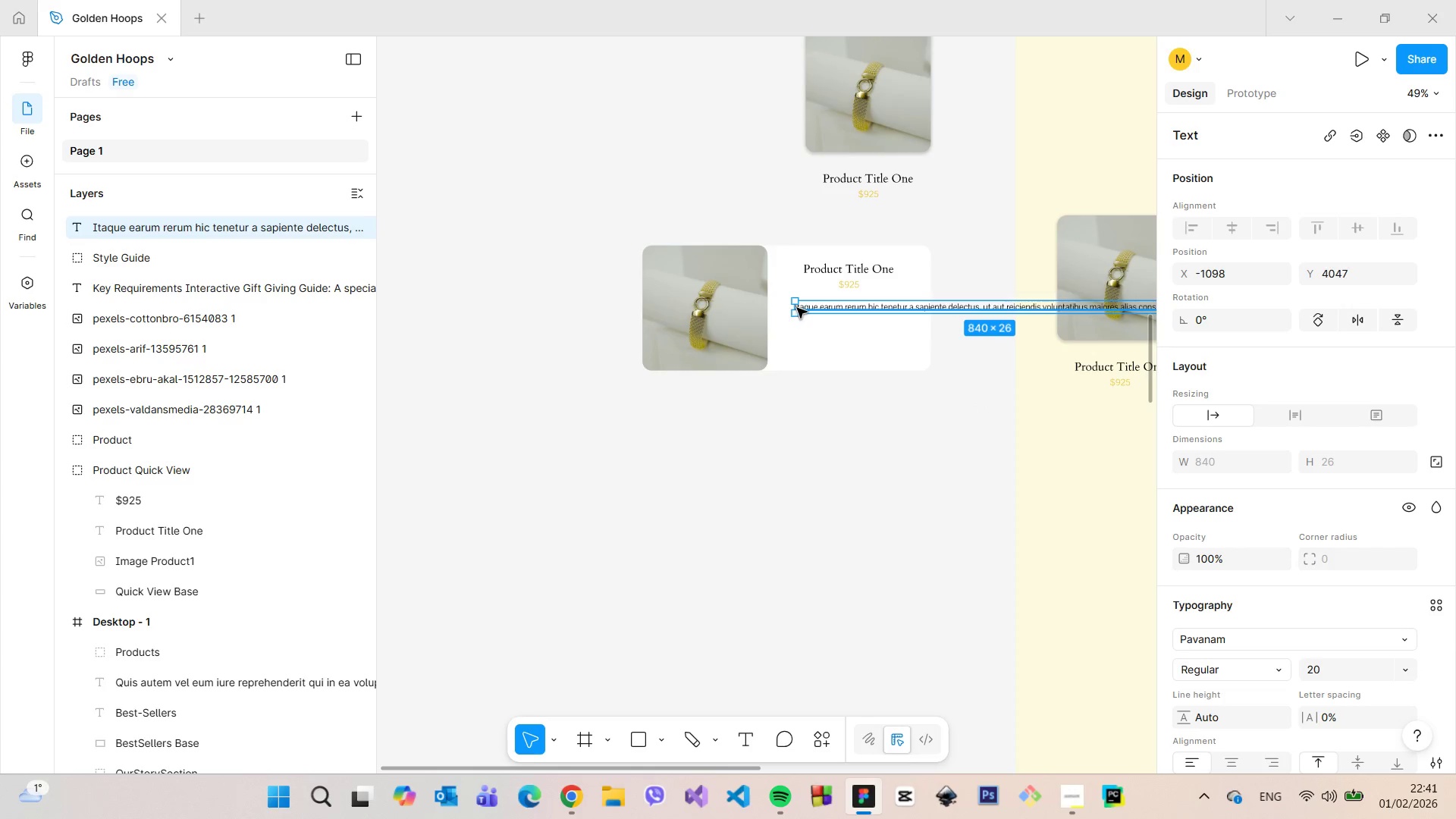 
left_click_drag(start_coordinate=[795, 308], to_coordinate=[981, 316])
 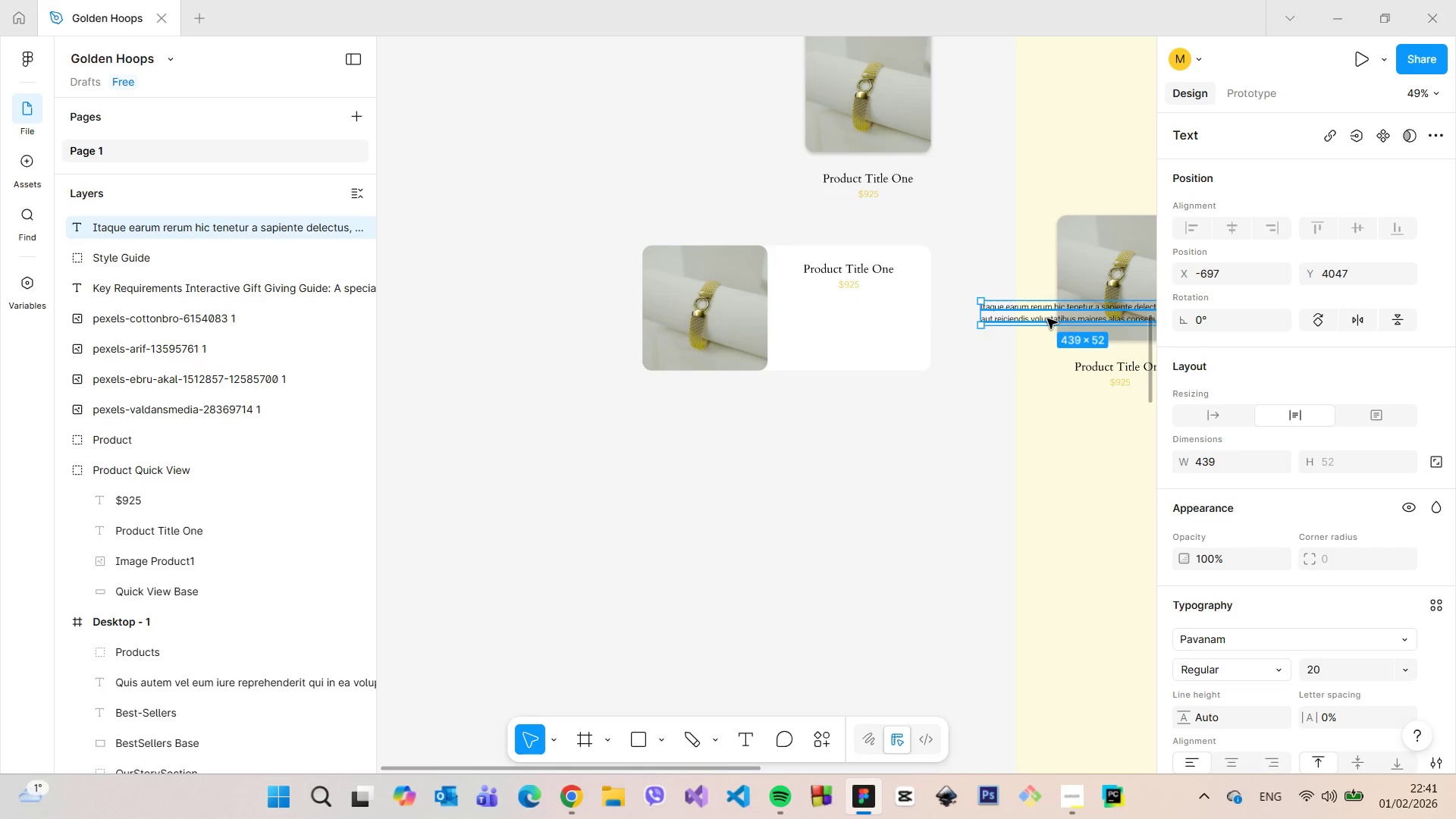 
left_click_drag(start_coordinate=[1049, 312], to_coordinate=[766, 322])
 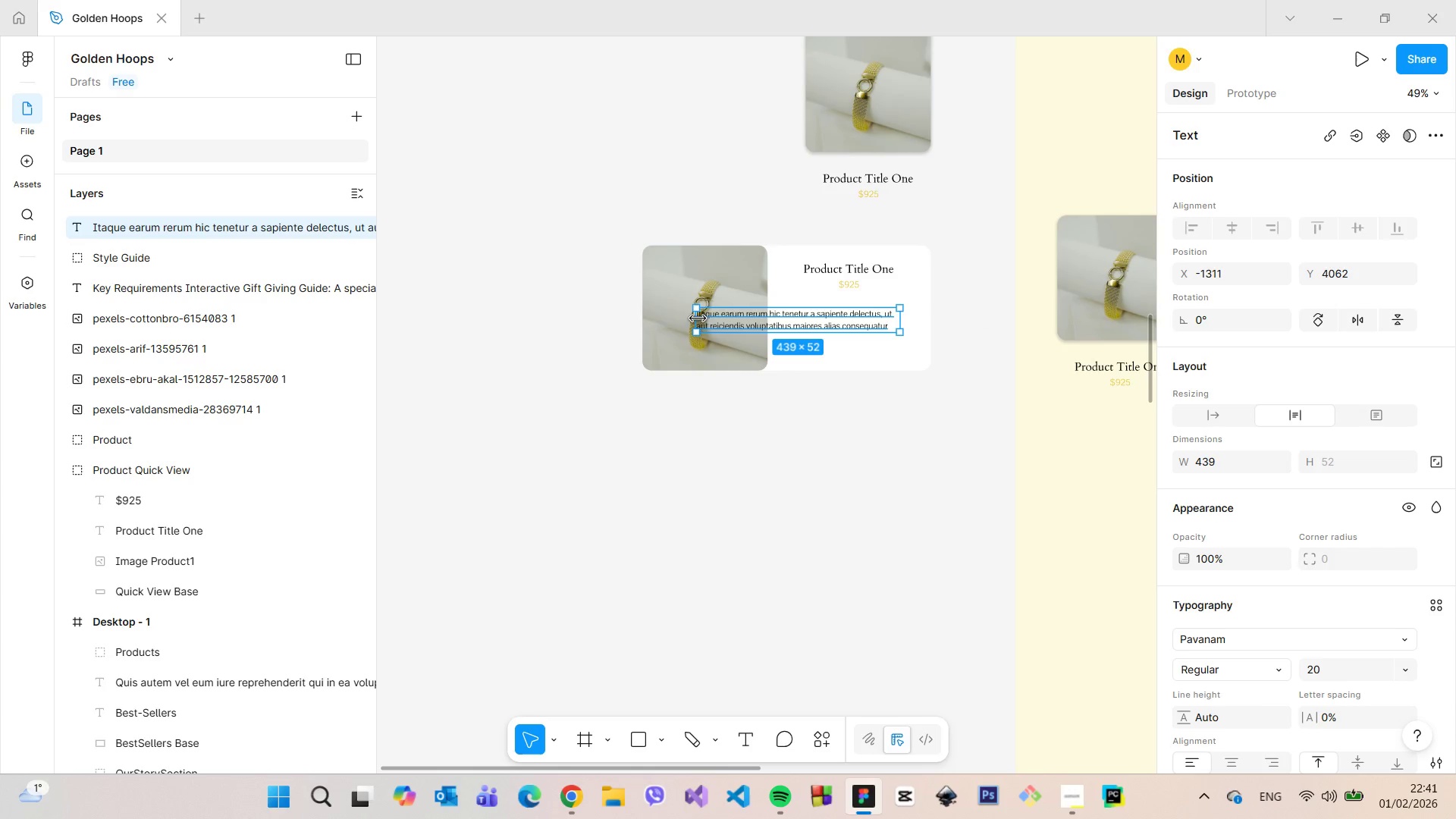 
left_click_drag(start_coordinate=[698, 318], to_coordinate=[761, 316])
 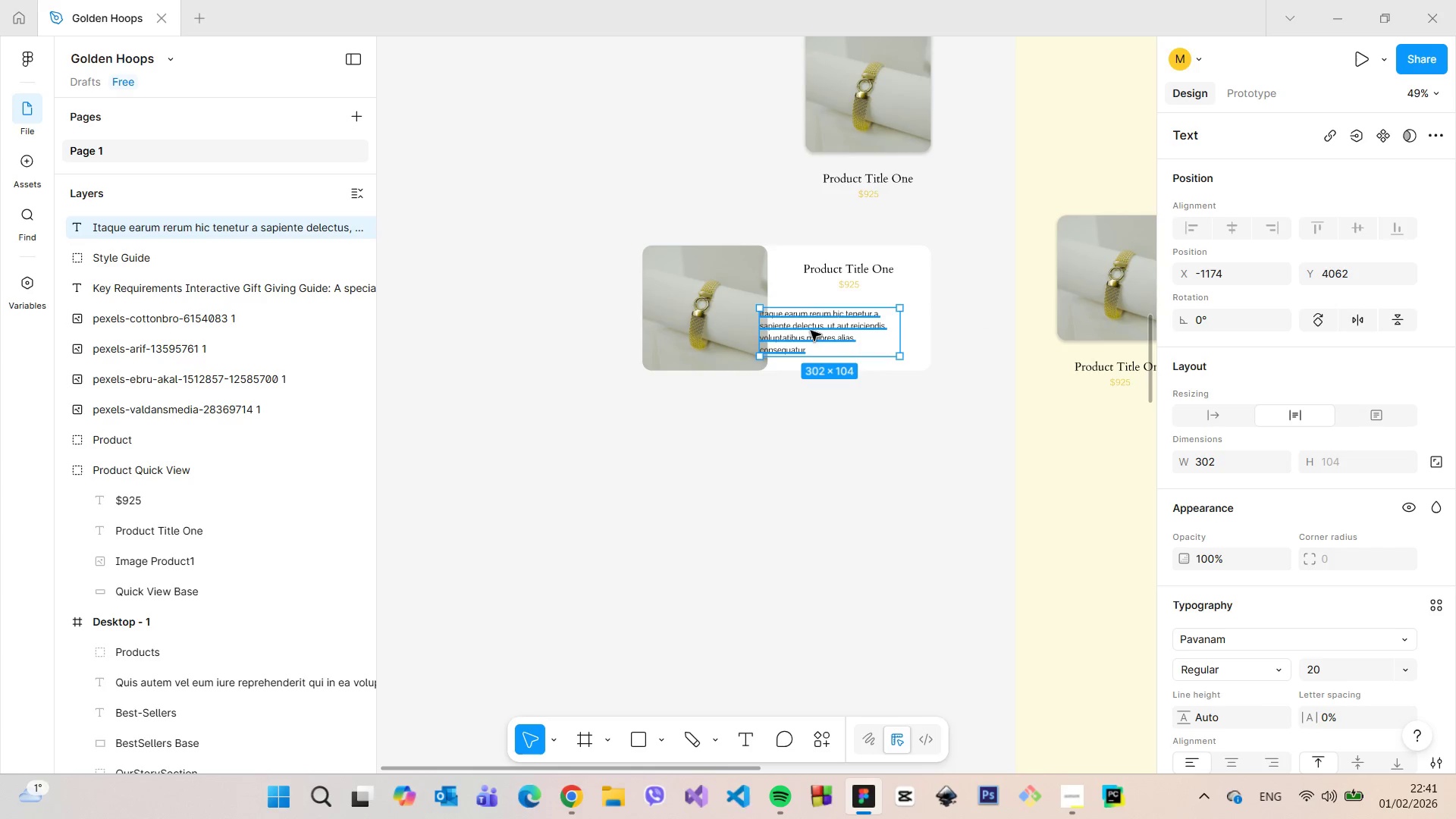 
double_click([811, 331])
 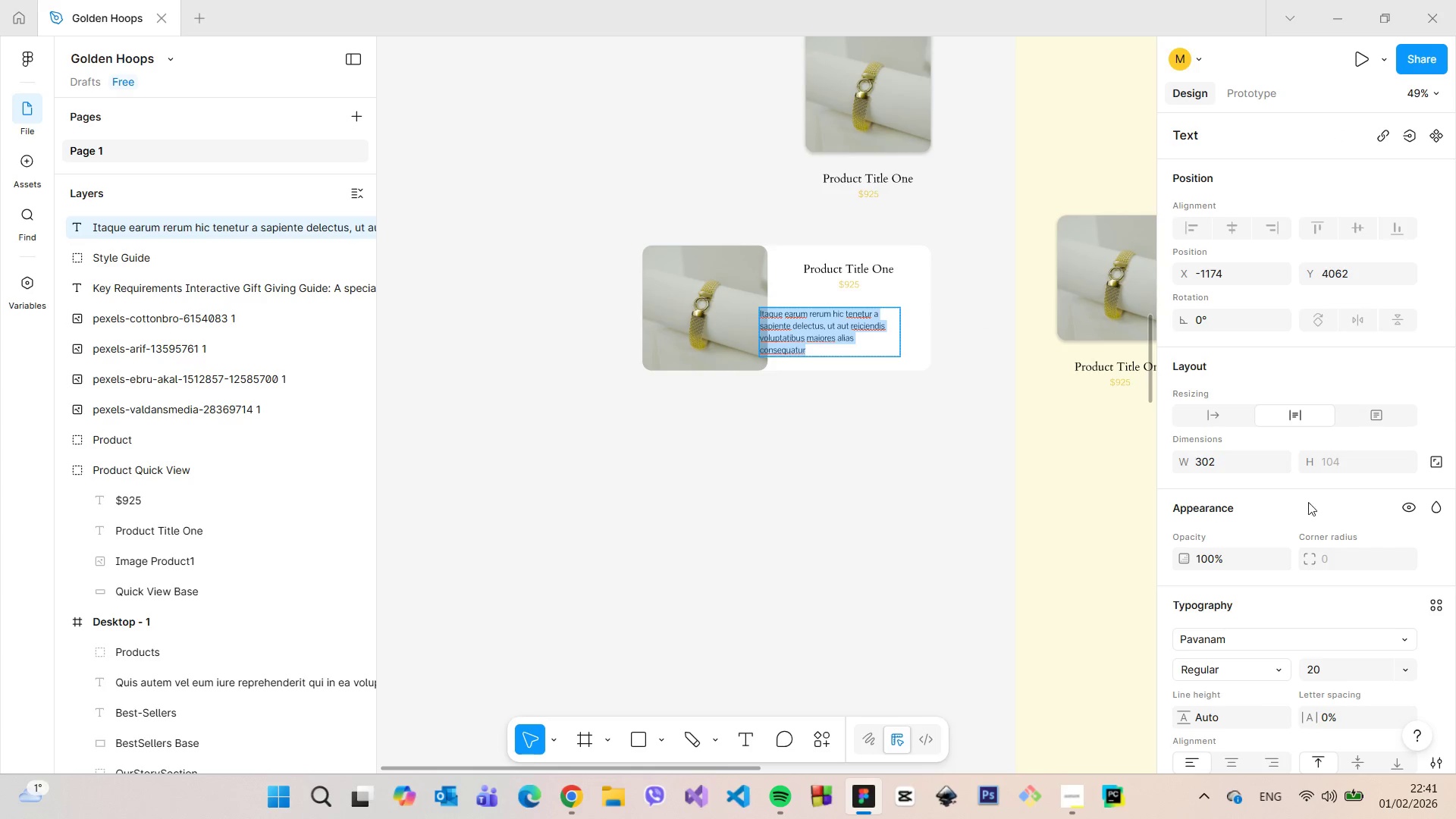 
scroll: coordinate [1330, 568], scroll_direction: down, amount: 3.0
 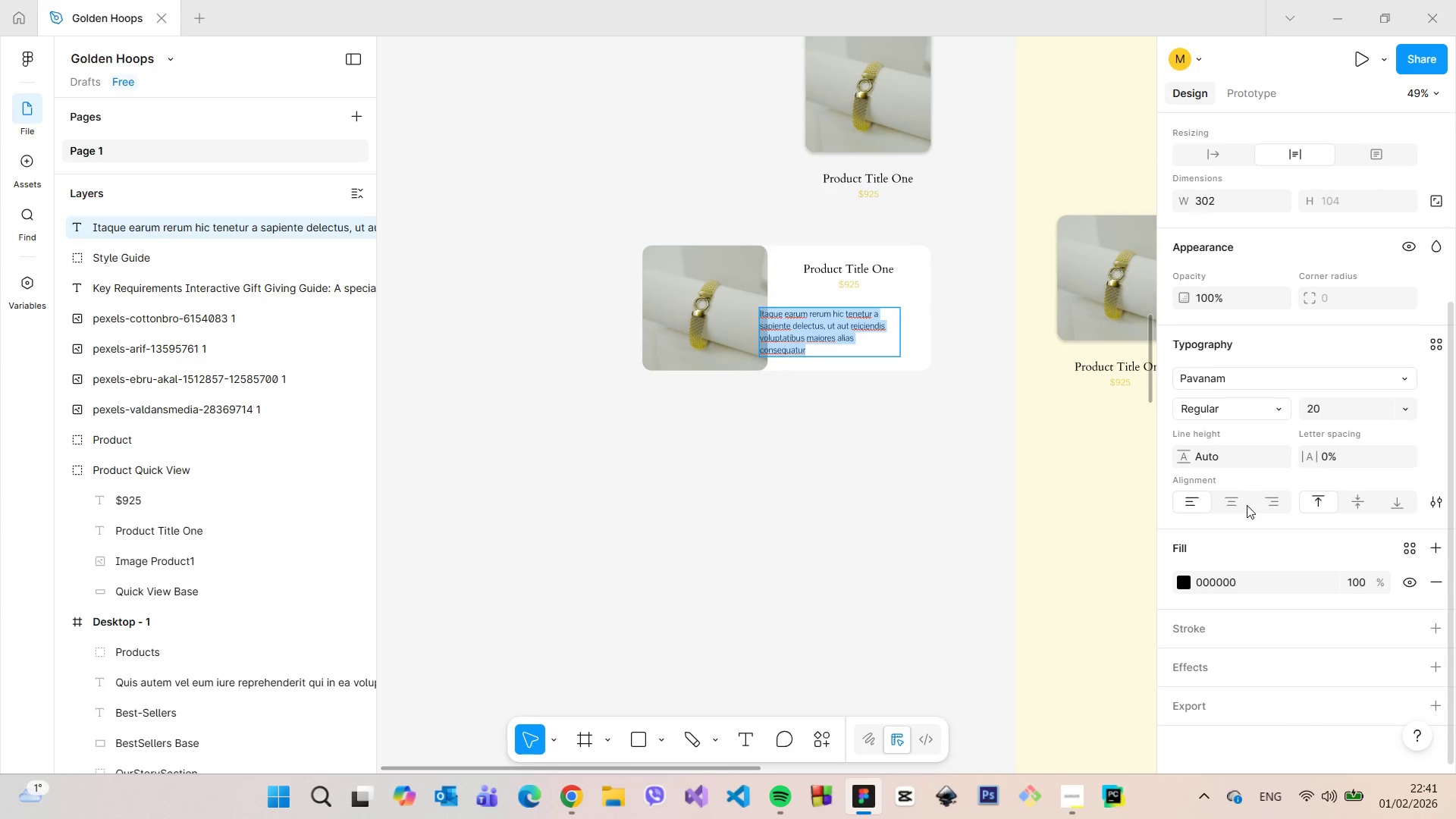 
left_click([1247, 505])
 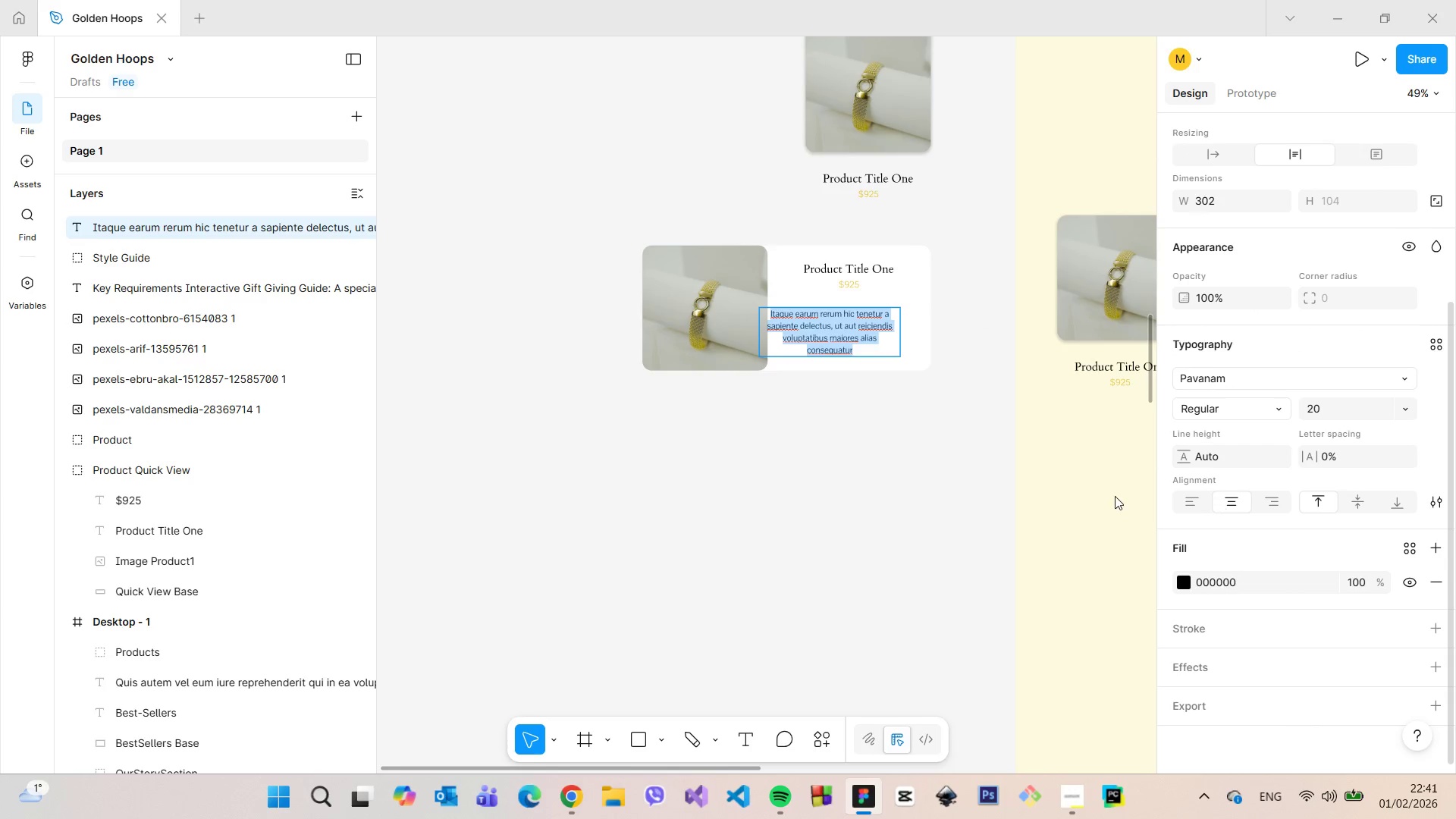 
left_click([1036, 438])
 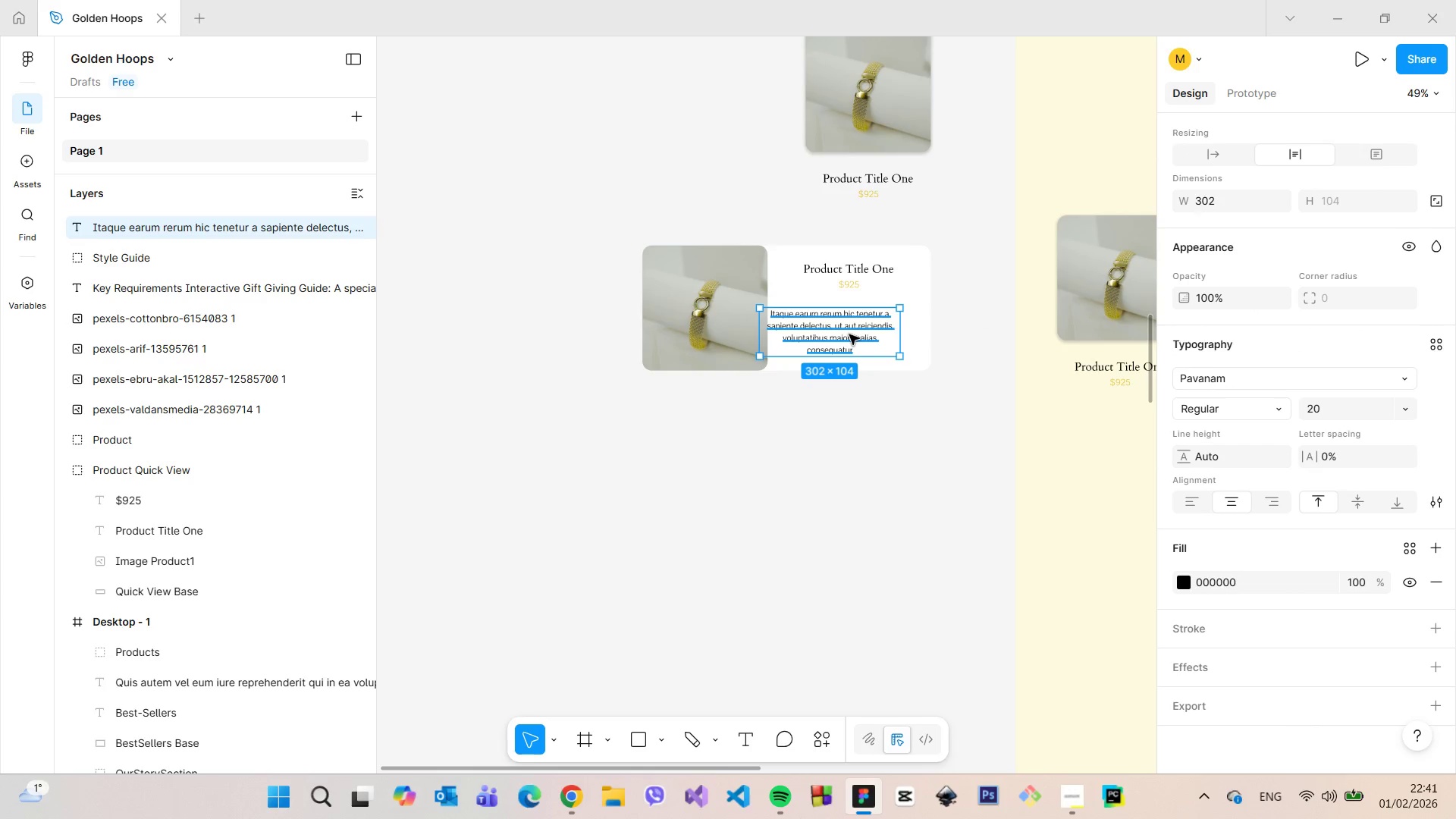 
double_click([849, 334])
 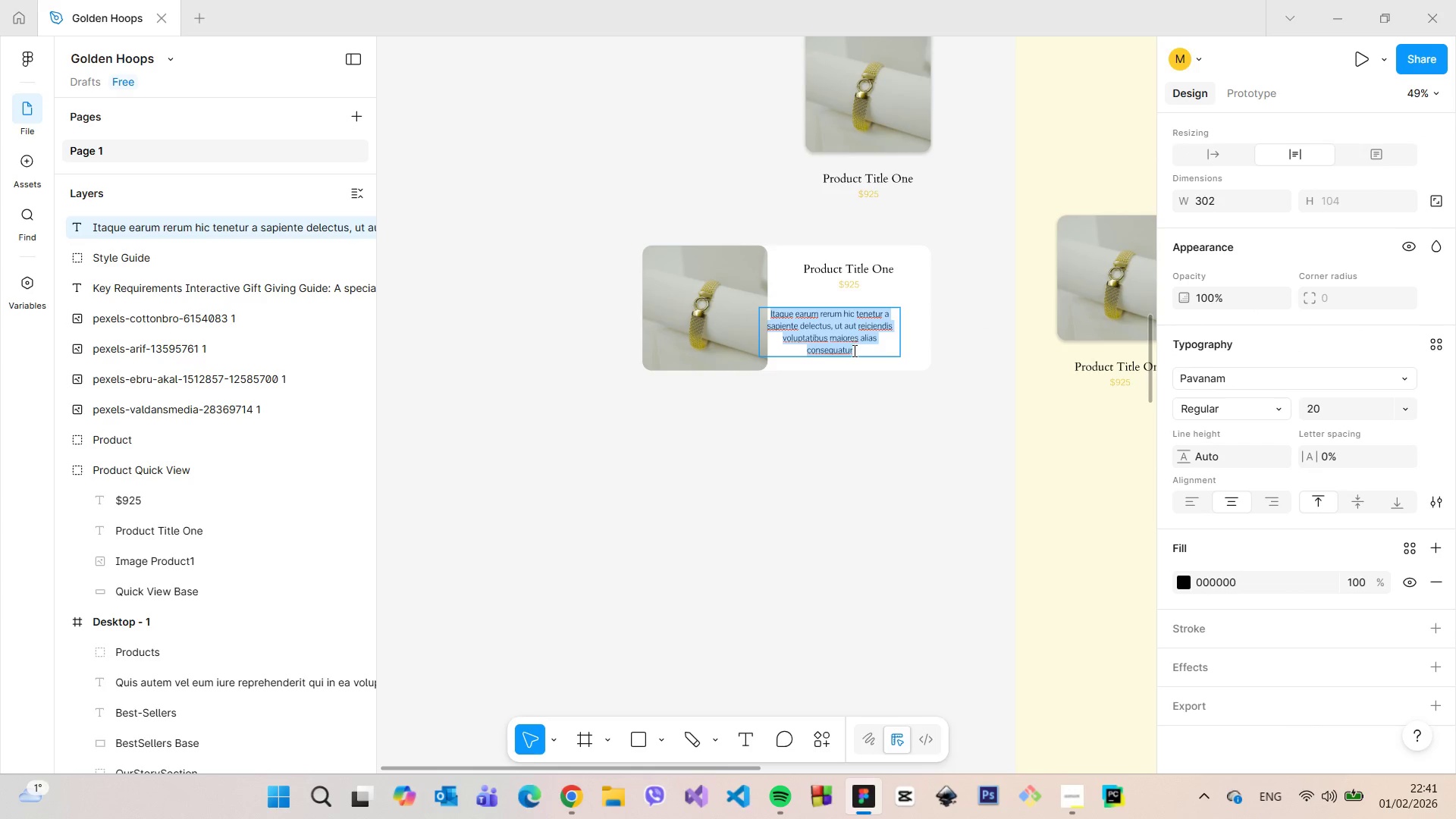 
left_click_drag(start_coordinate=[853, 350], to_coordinate=[827, 340])
 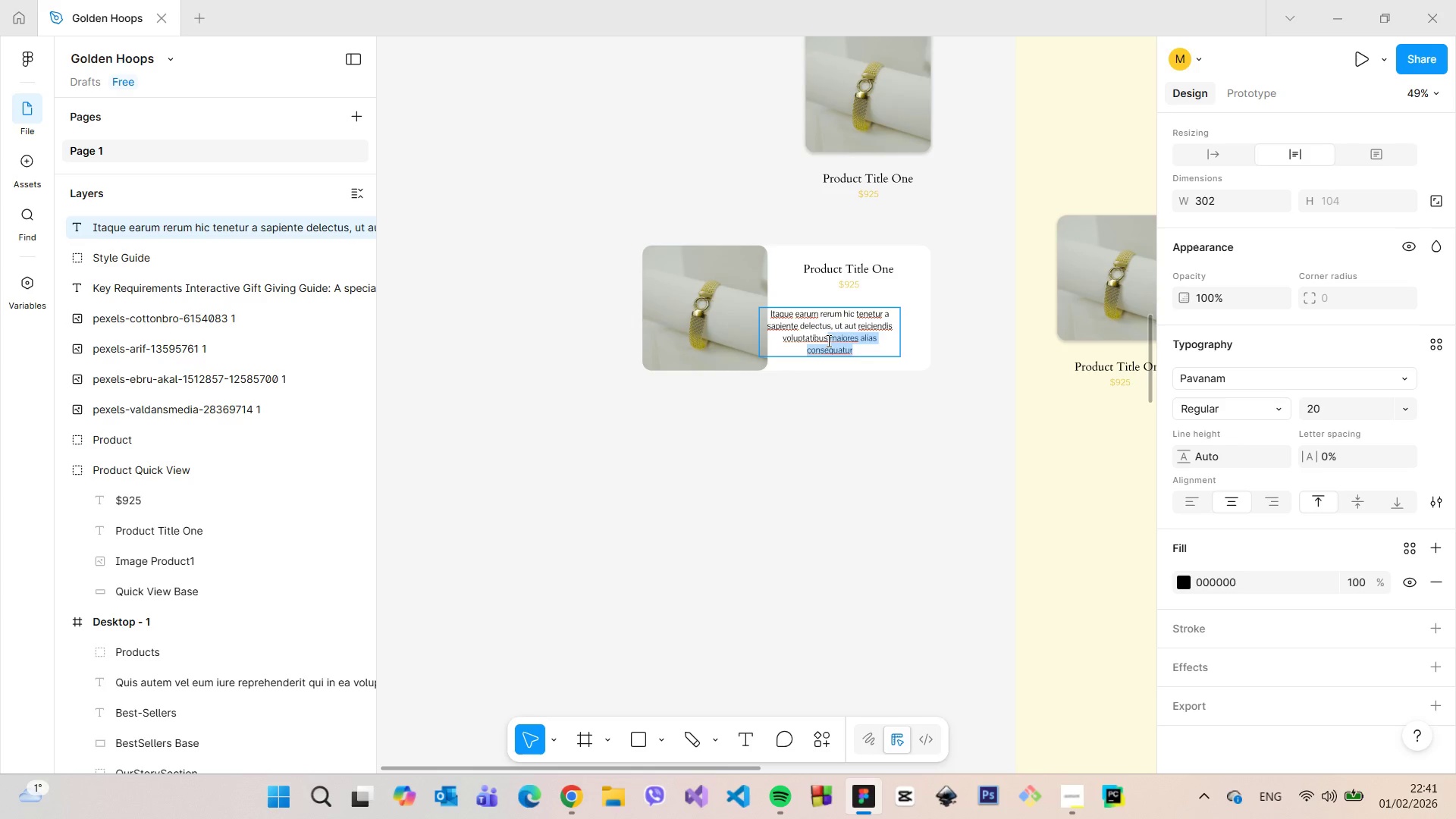 
key(Period)
 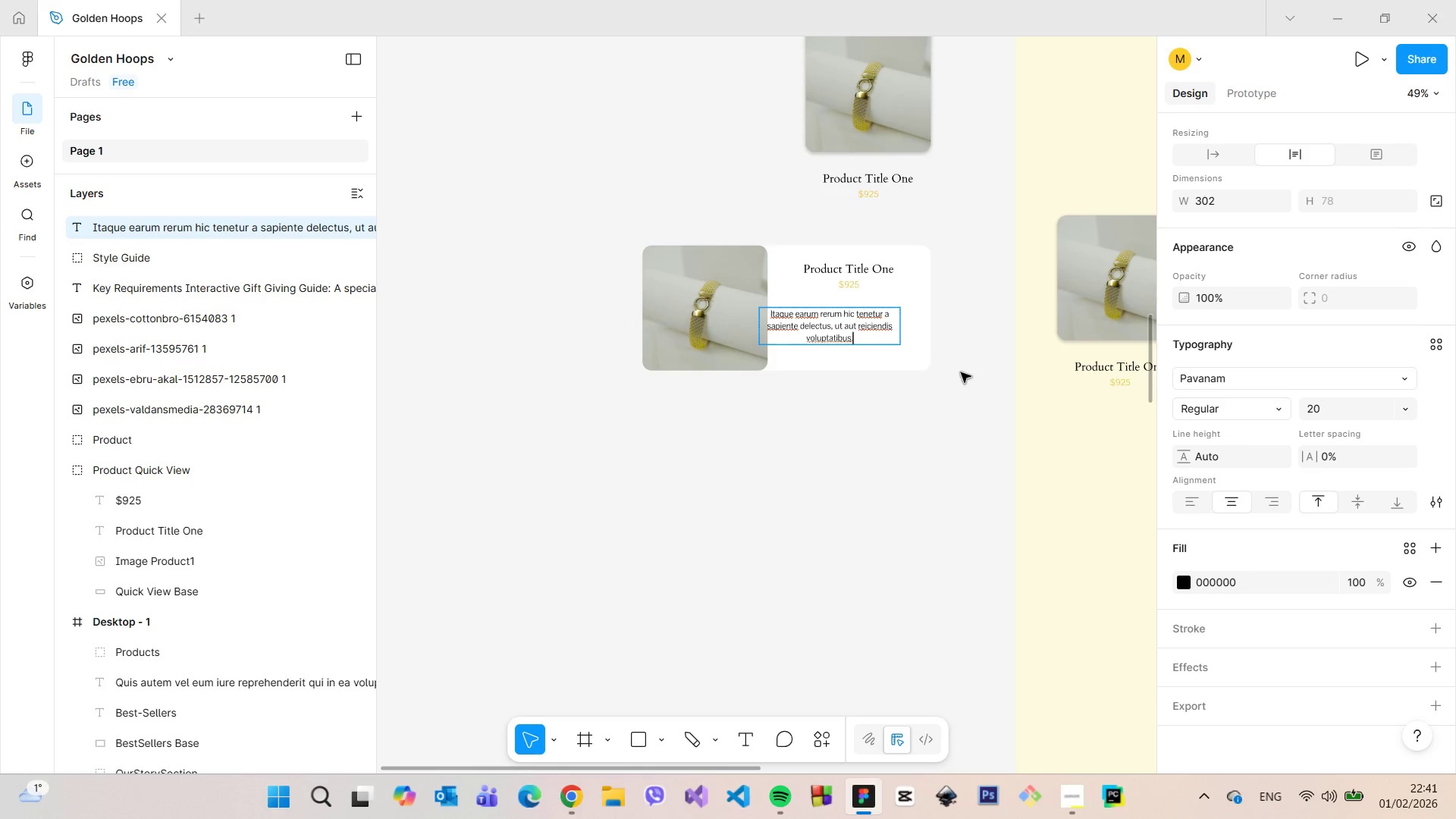 
left_click([962, 373])
 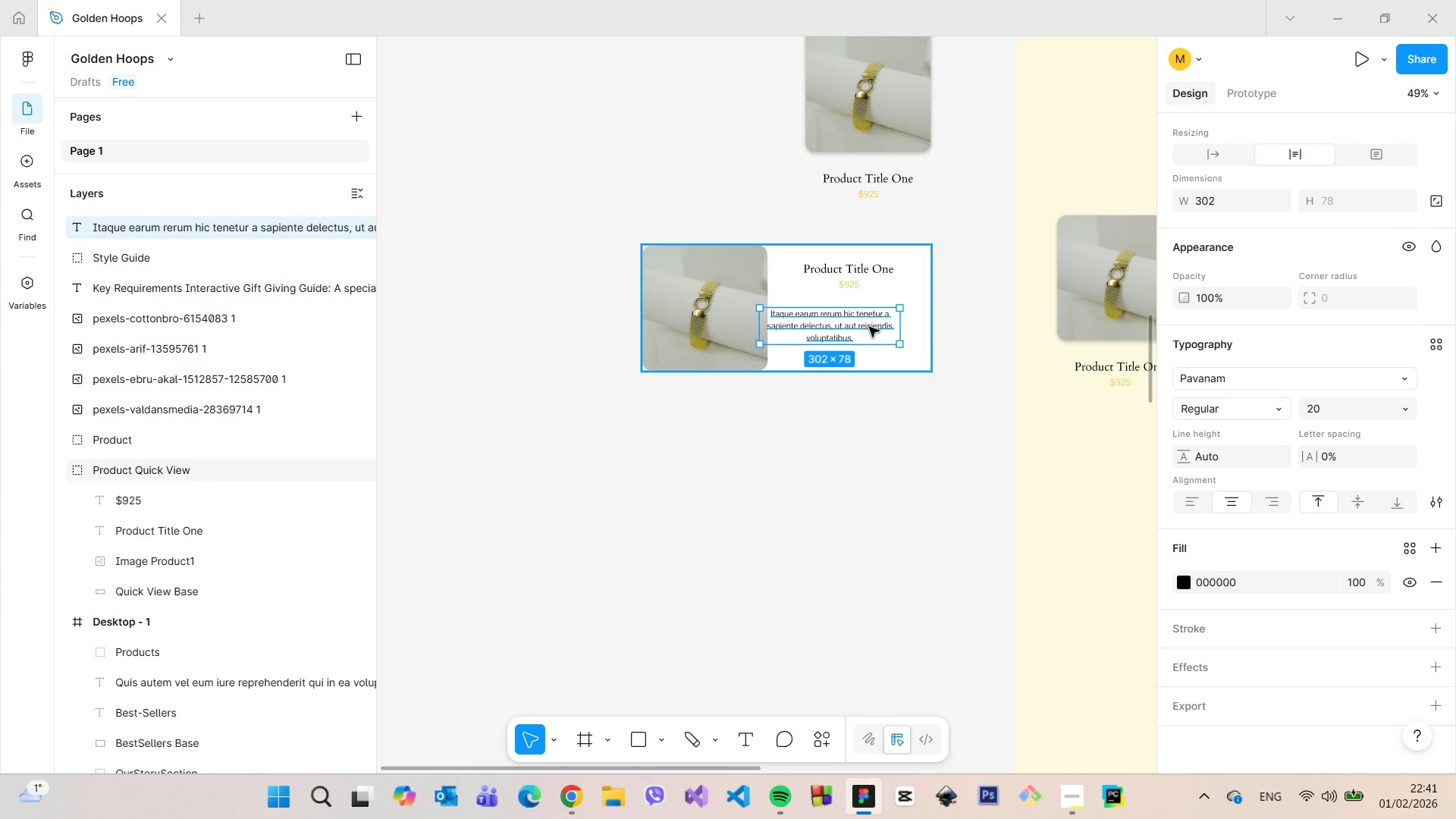 
scroll: coordinate [874, 328], scroll_direction: up, amount: 8.0
 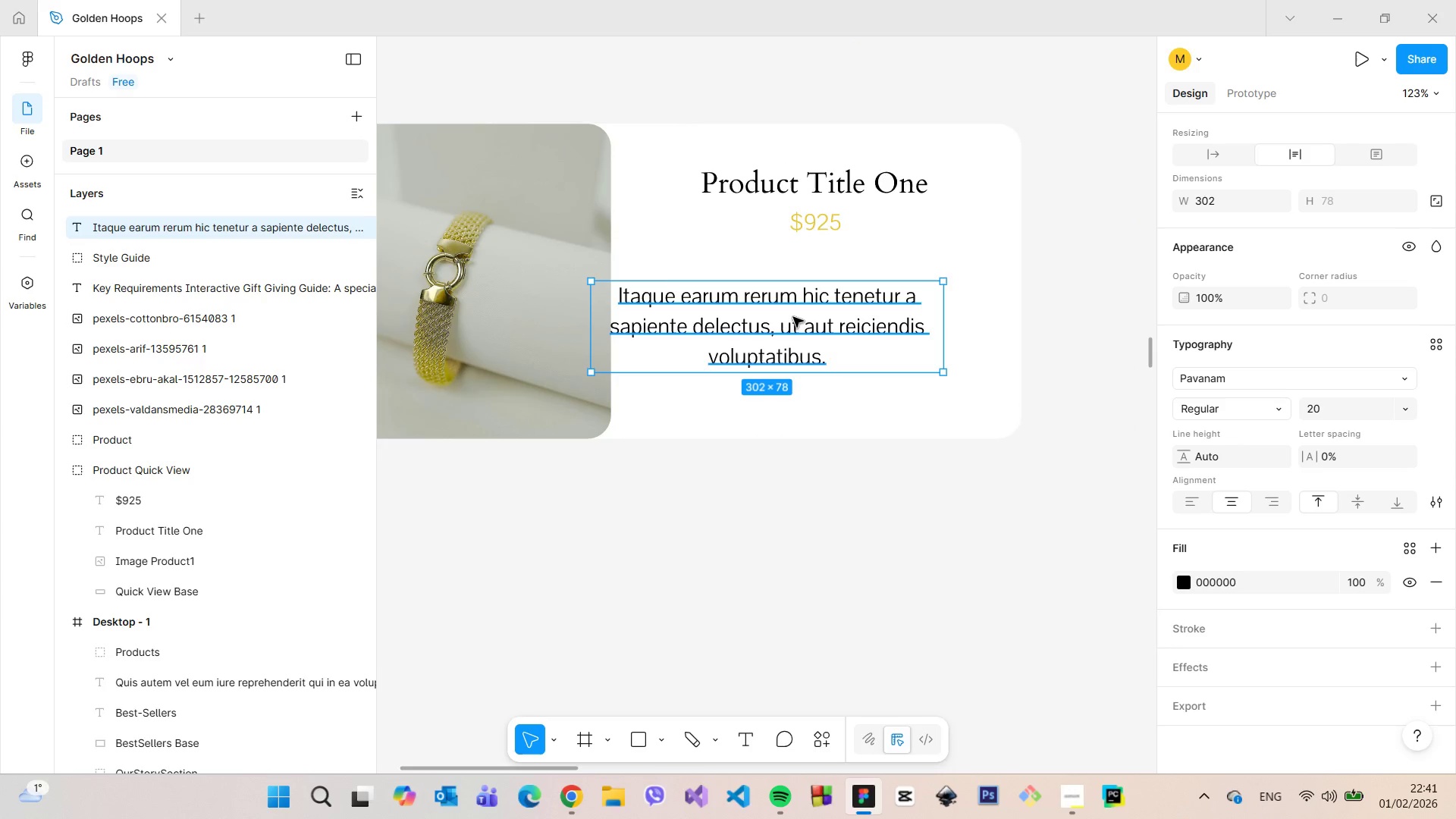 
left_click_drag(start_coordinate=[793, 317], to_coordinate=[853, 297])
 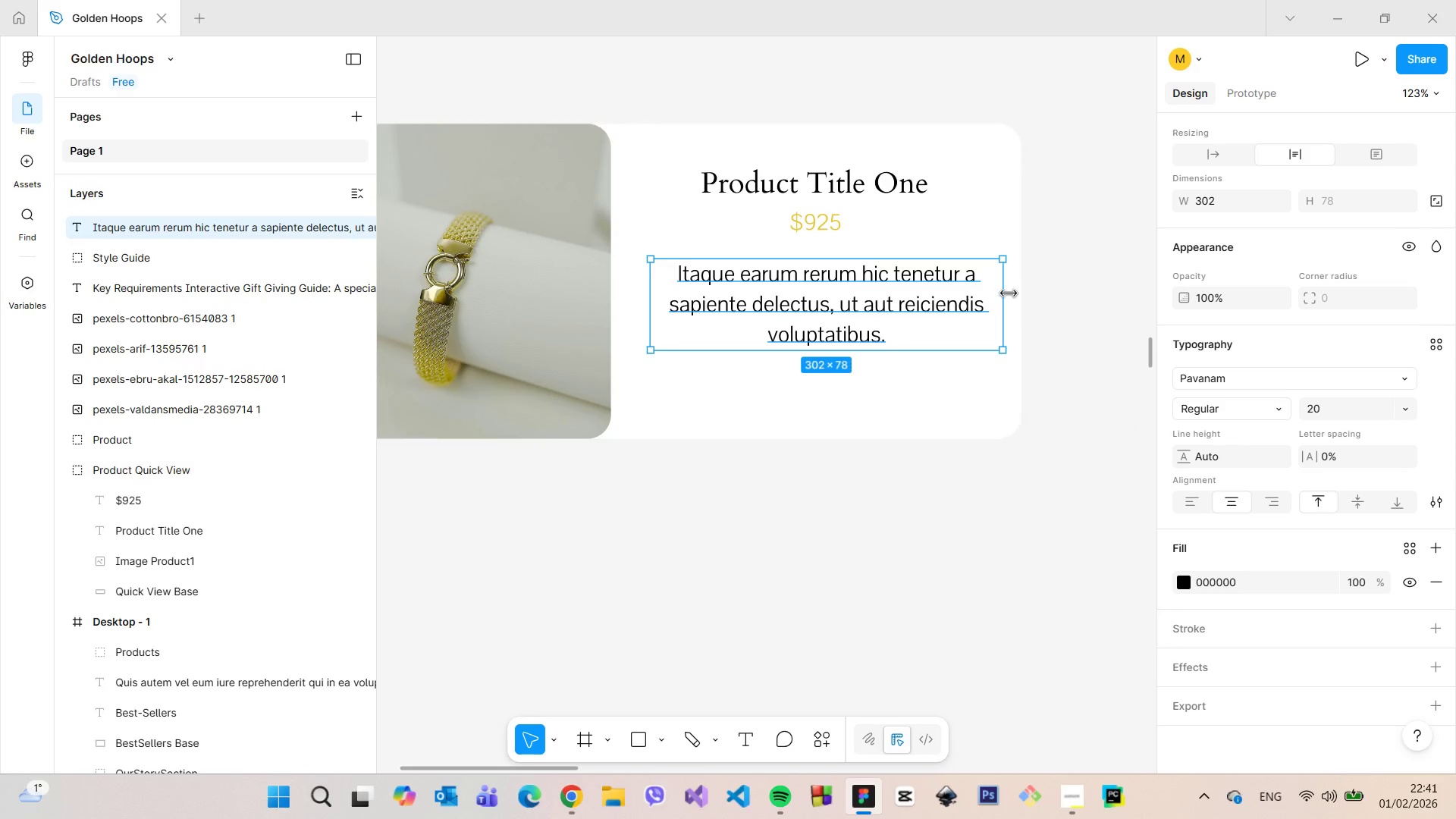 
left_click_drag(start_coordinate=[1006, 293], to_coordinate=[975, 293])
 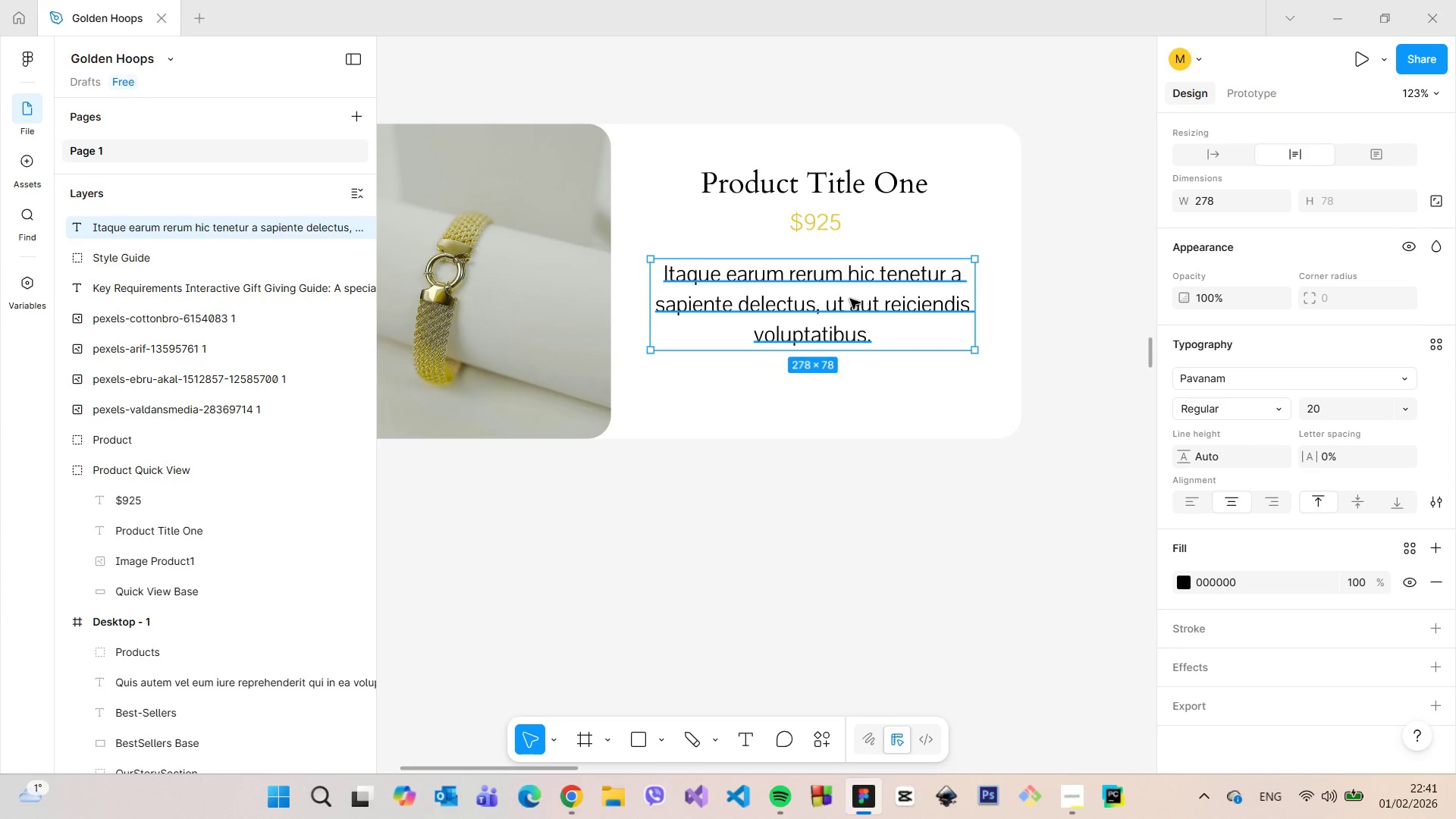 
left_click_drag(start_coordinate=[849, 299], to_coordinate=[861, 290])
 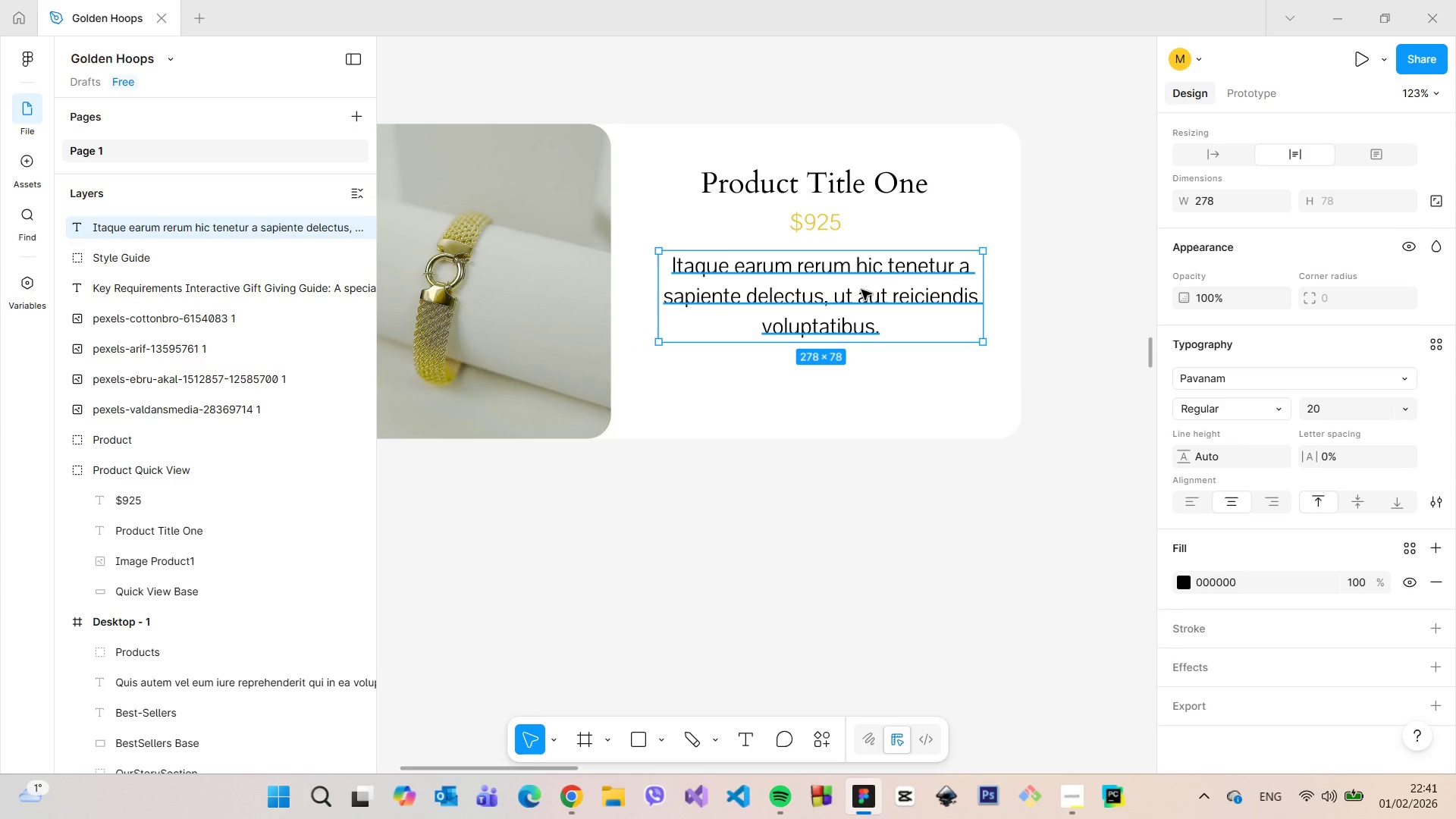 
double_click([861, 290])
 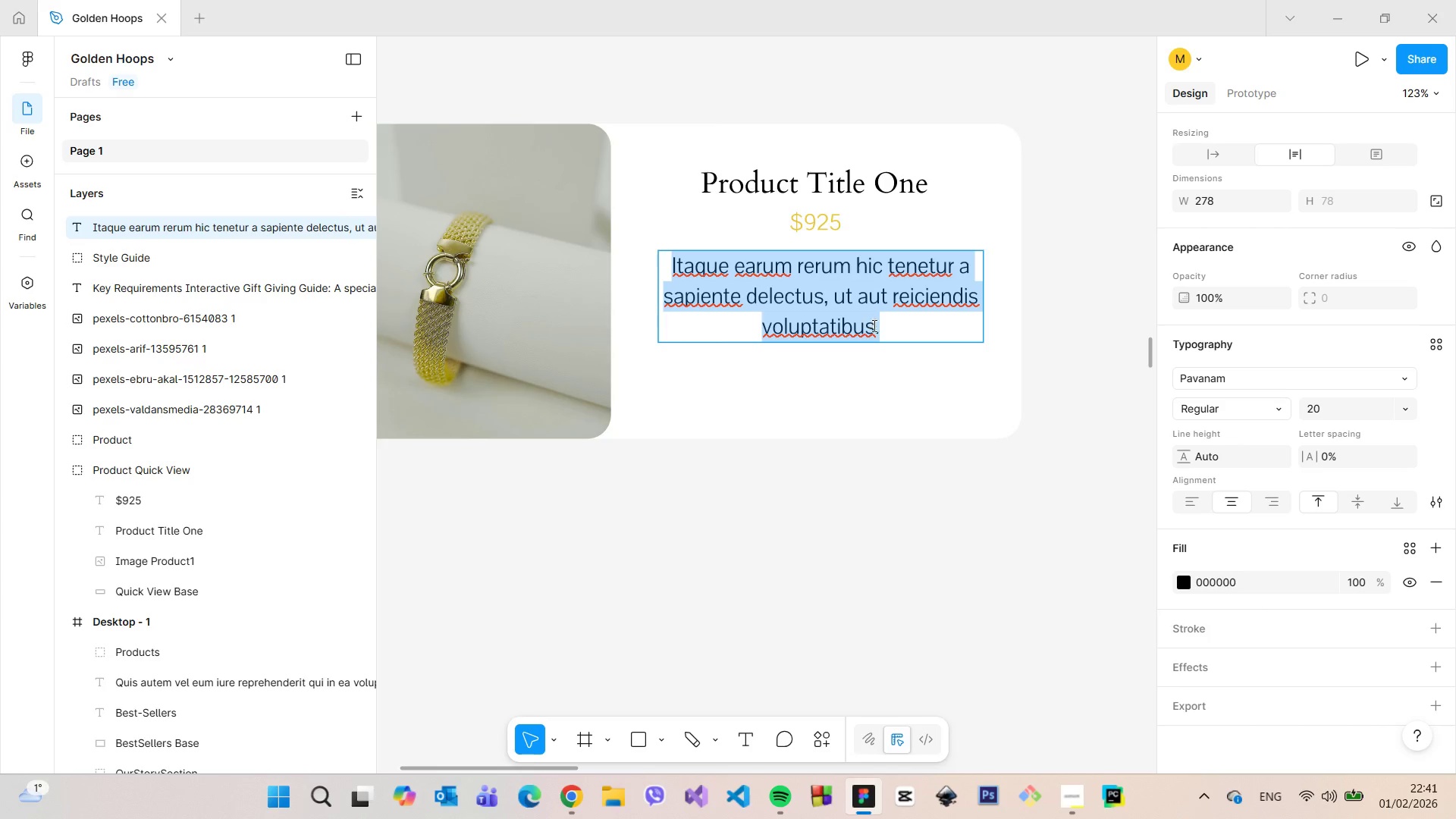 
left_click([874, 325])
 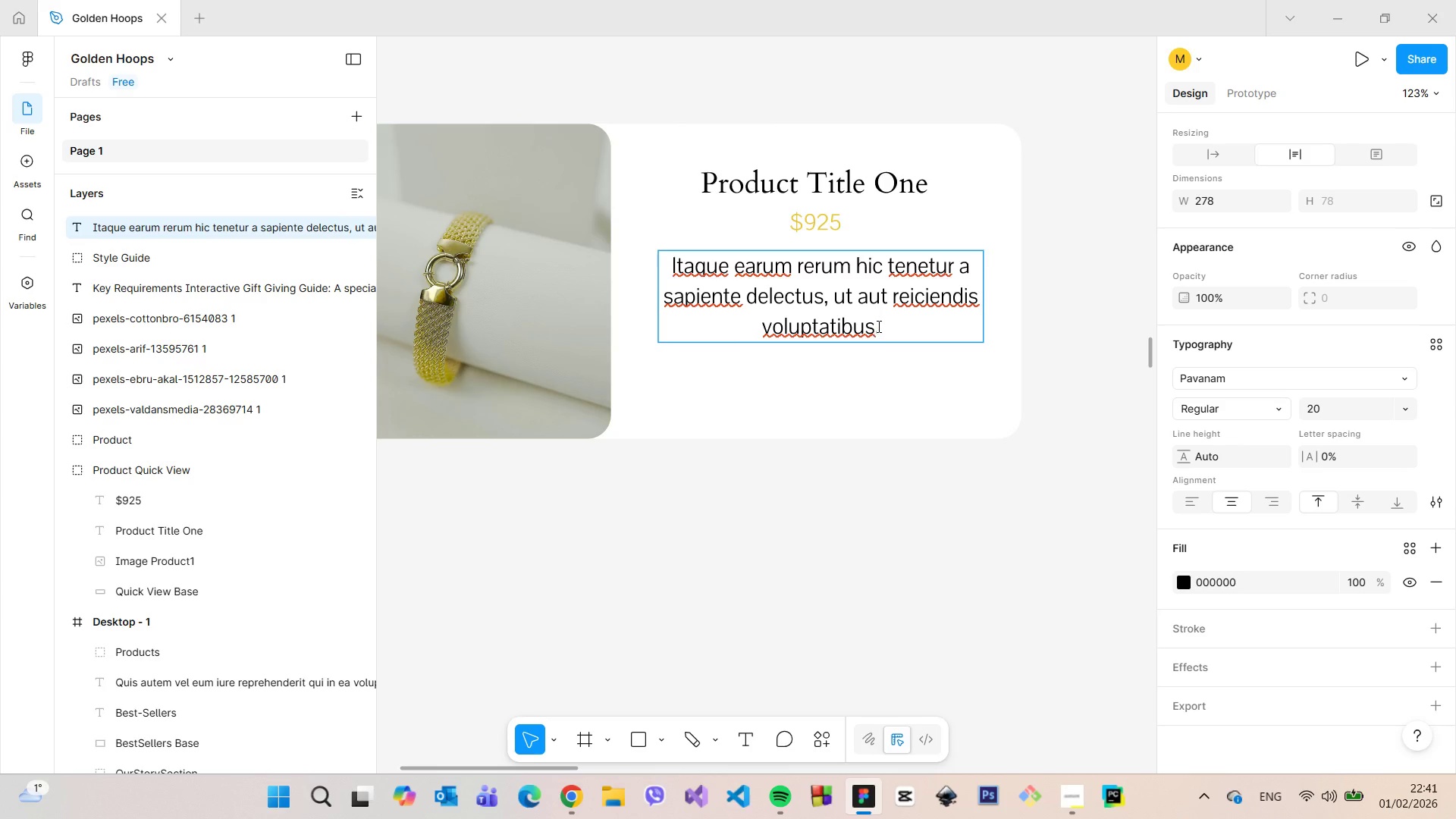 
left_click_drag(start_coordinate=[876, 326], to_coordinate=[826, 298])
 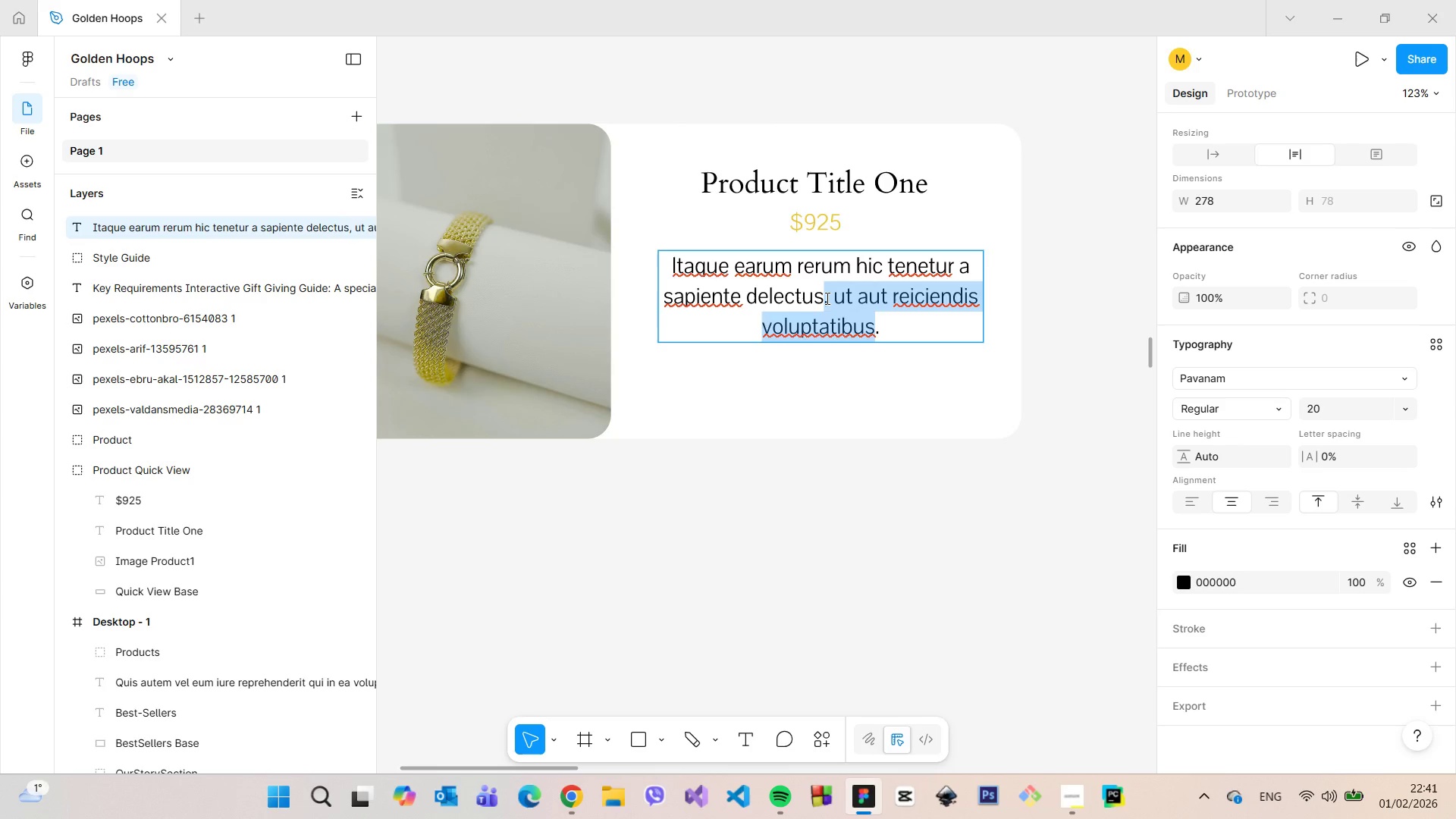 
key(Backspace)
 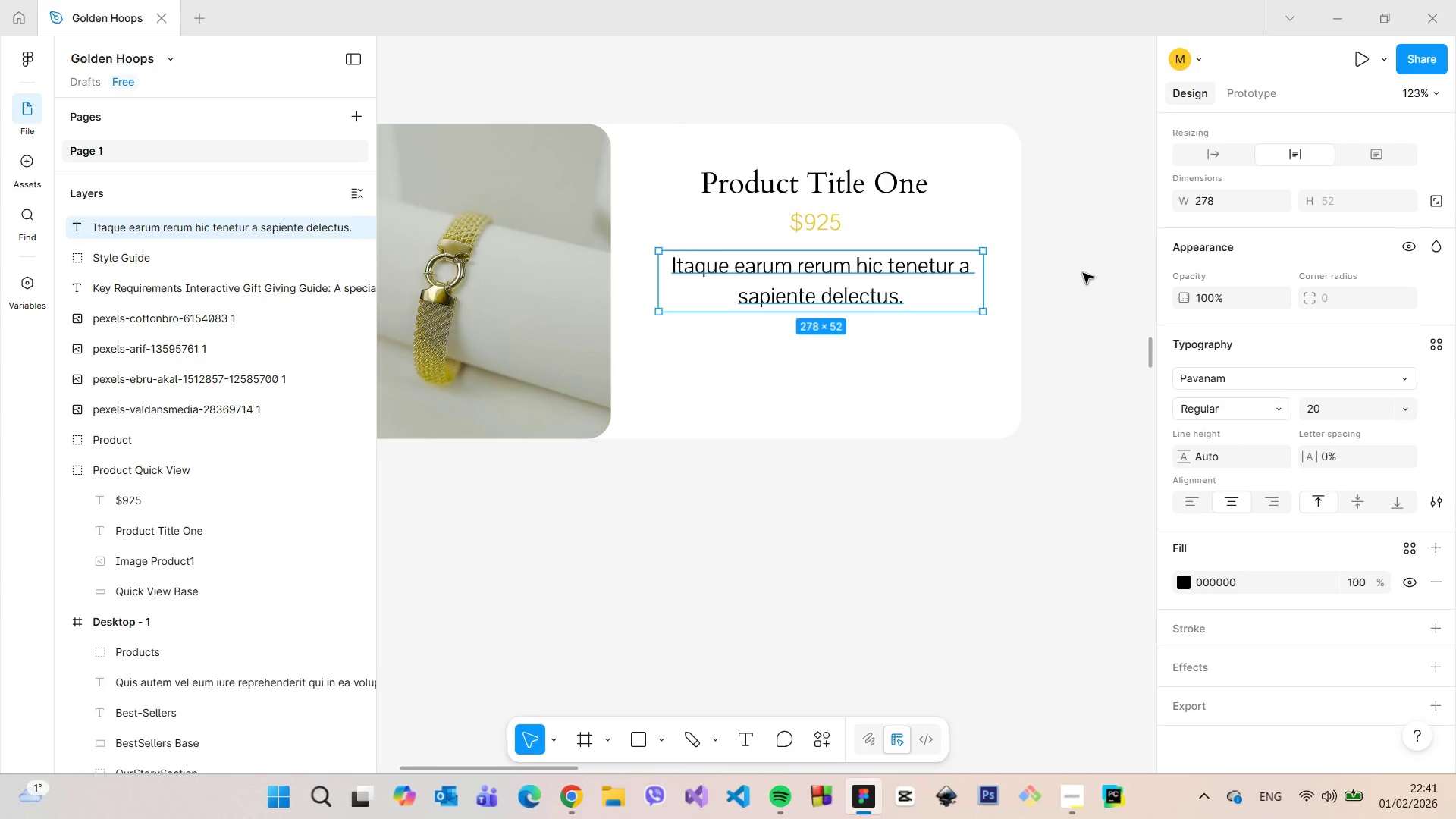 
double_click([1083, 273])
 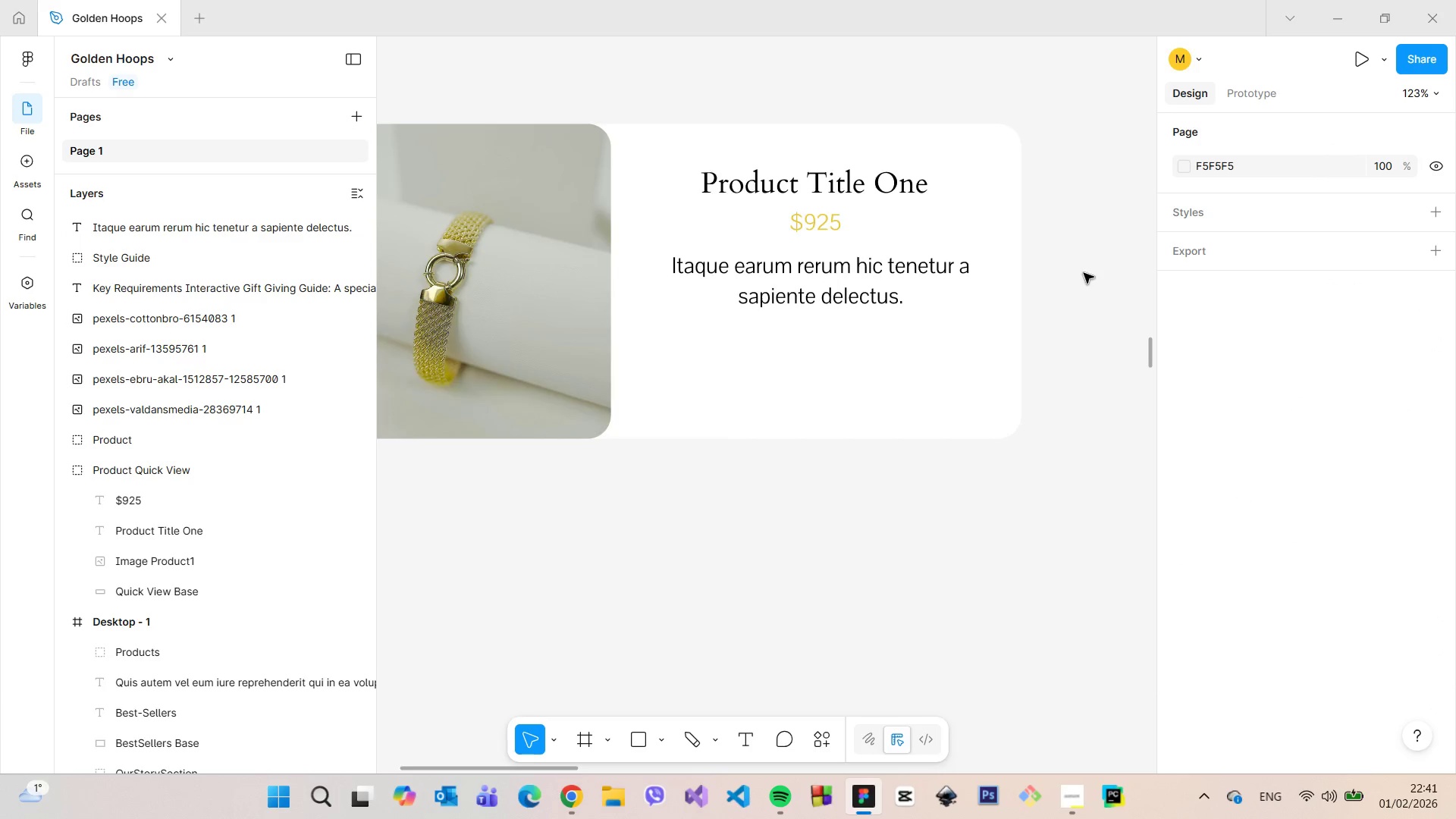 
scroll: coordinate [1084, 273], scroll_direction: down, amount: 2.0
 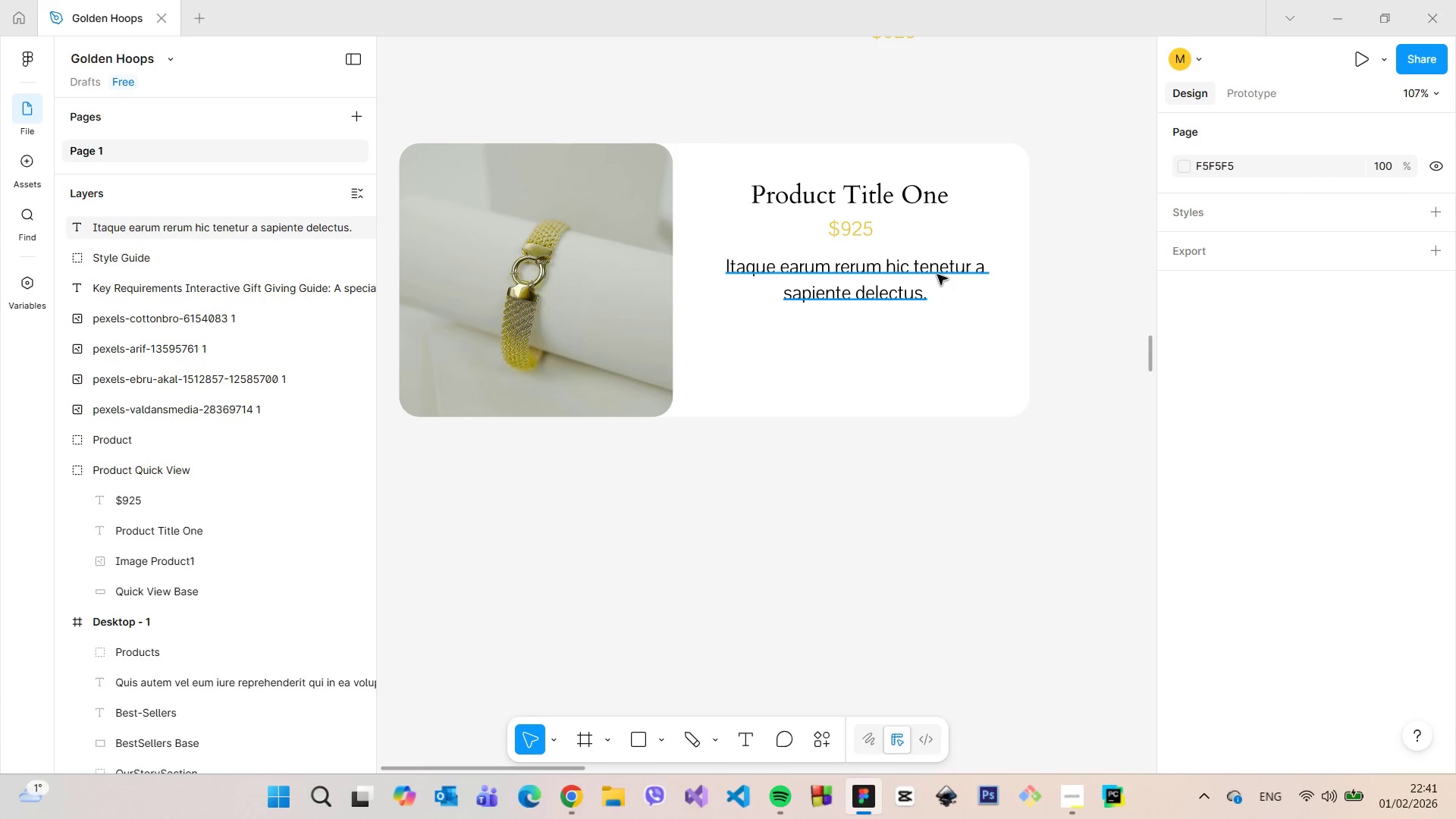 
double_click([937, 275])
 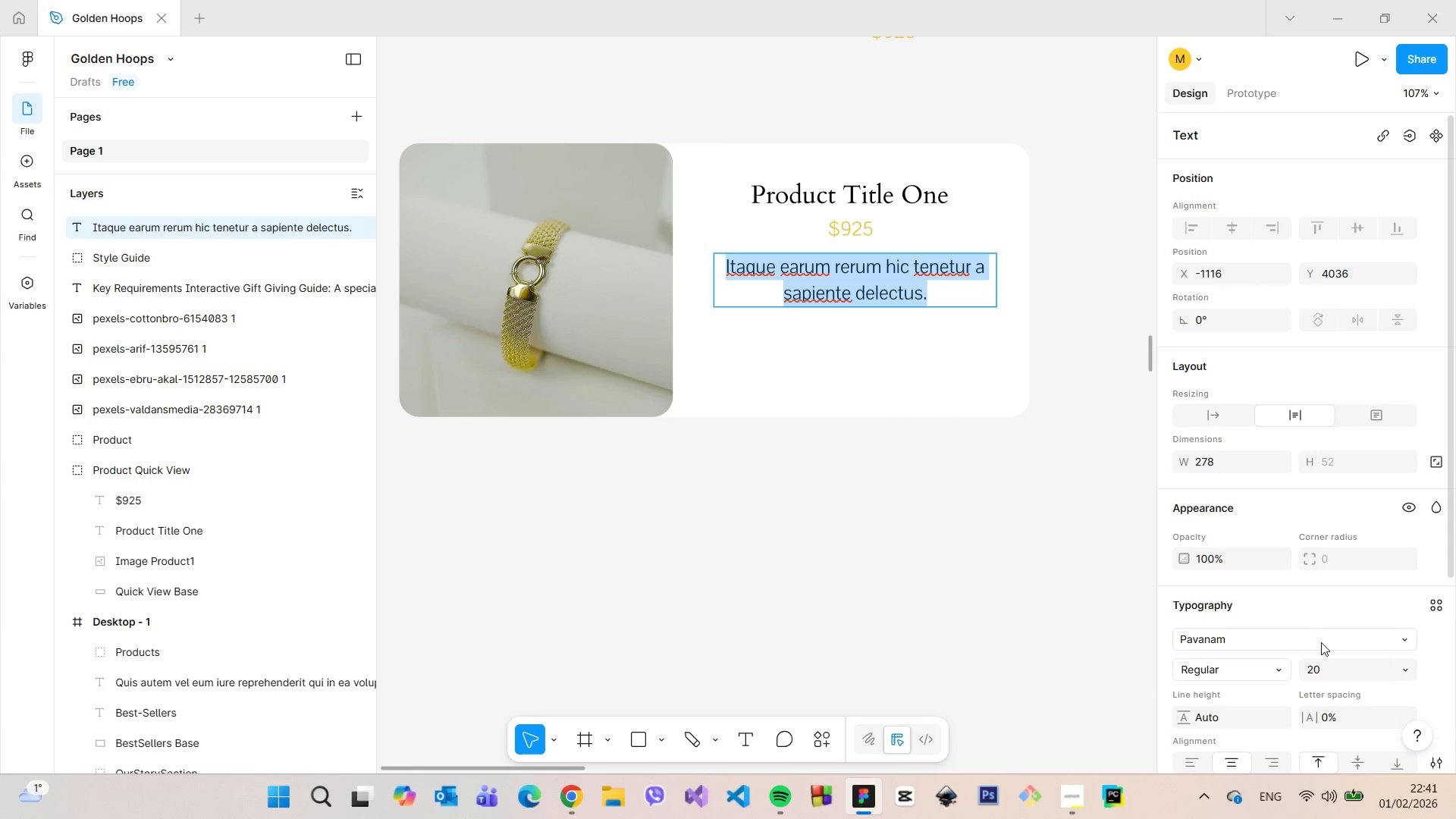 
left_click([1321, 663])
 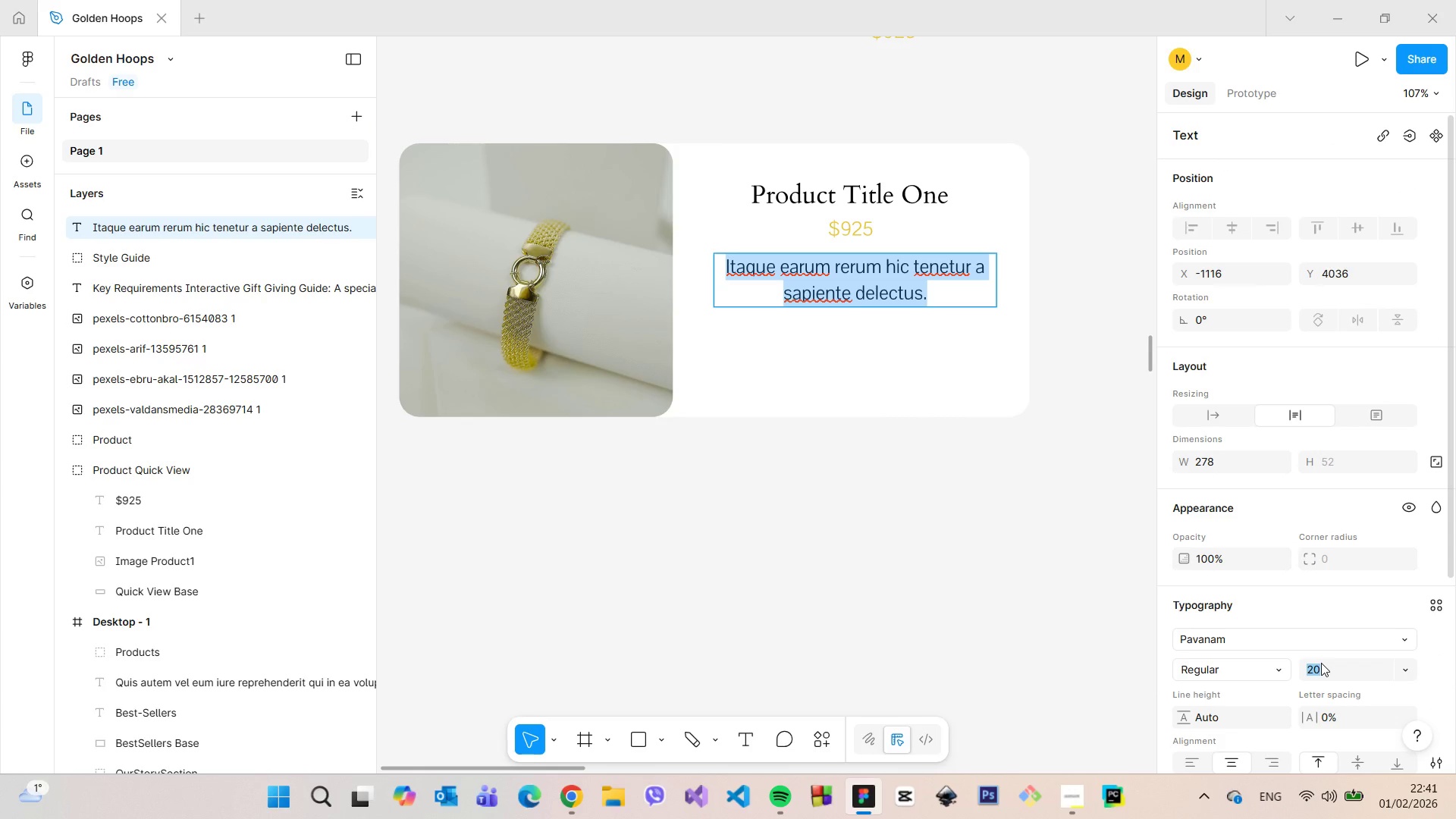 
type(15)
 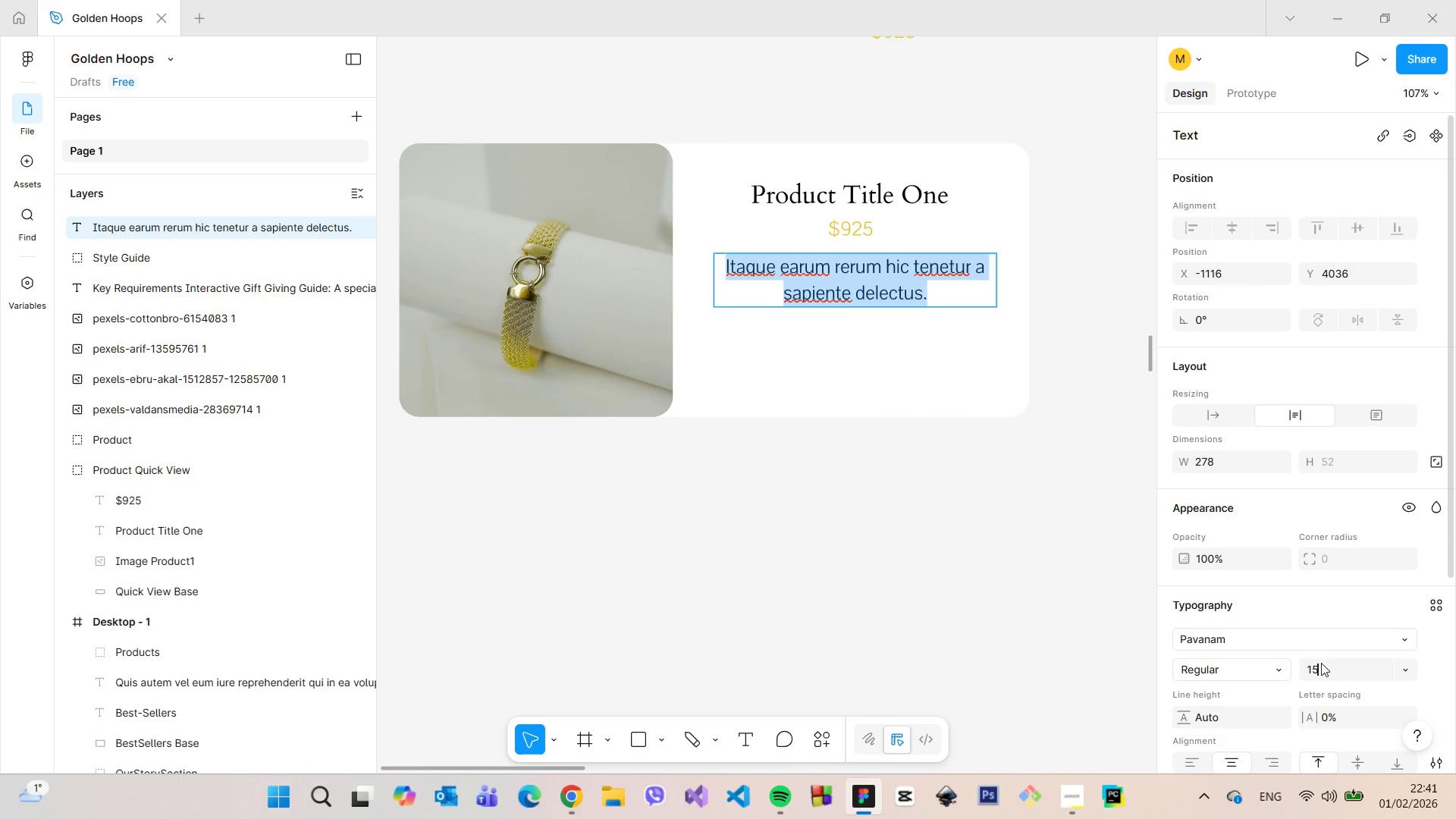 
key(Enter)
 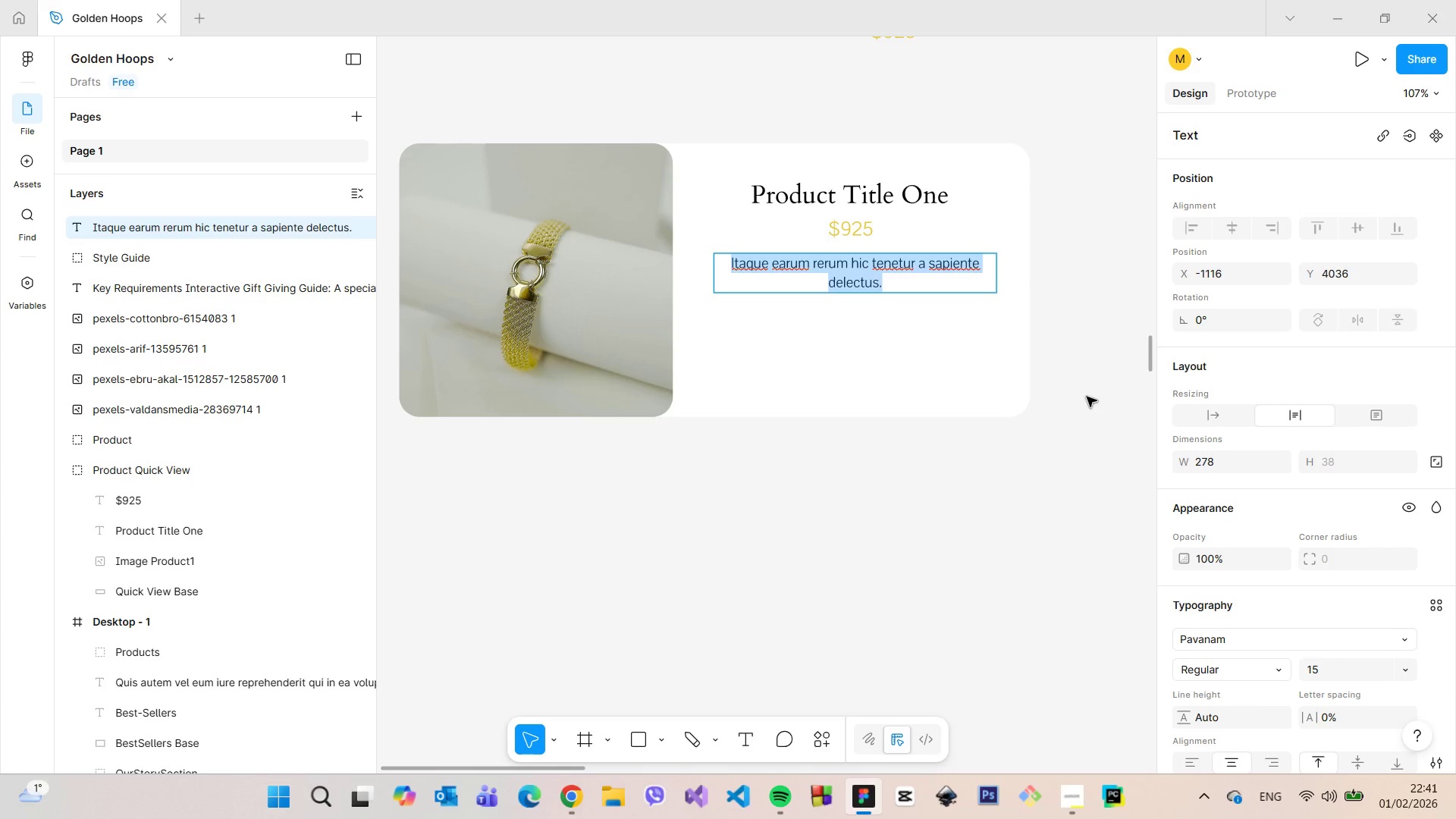 
double_click([1087, 397])
 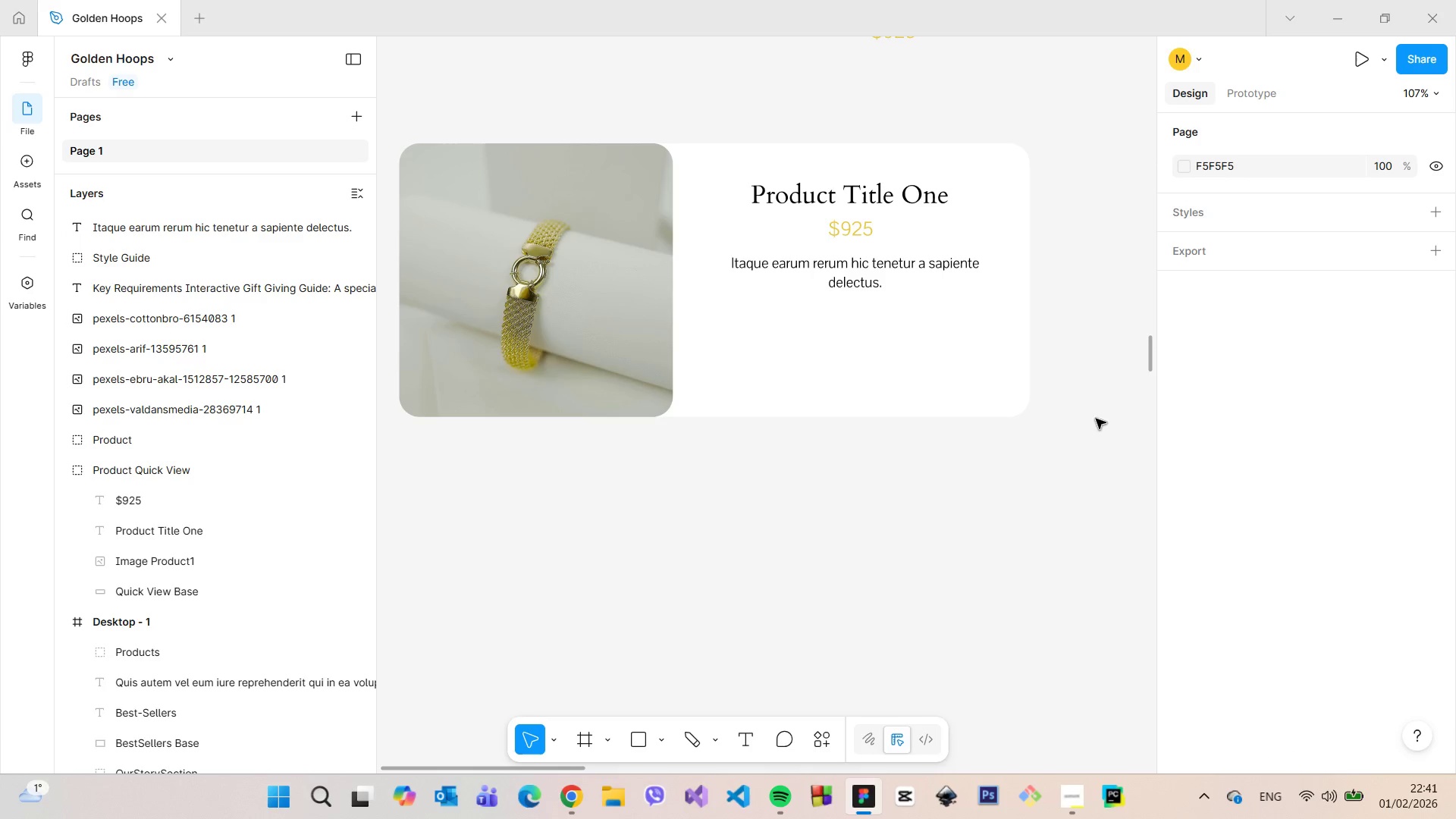 
scroll: coordinate [1096, 419], scroll_direction: down, amount: 2.0
 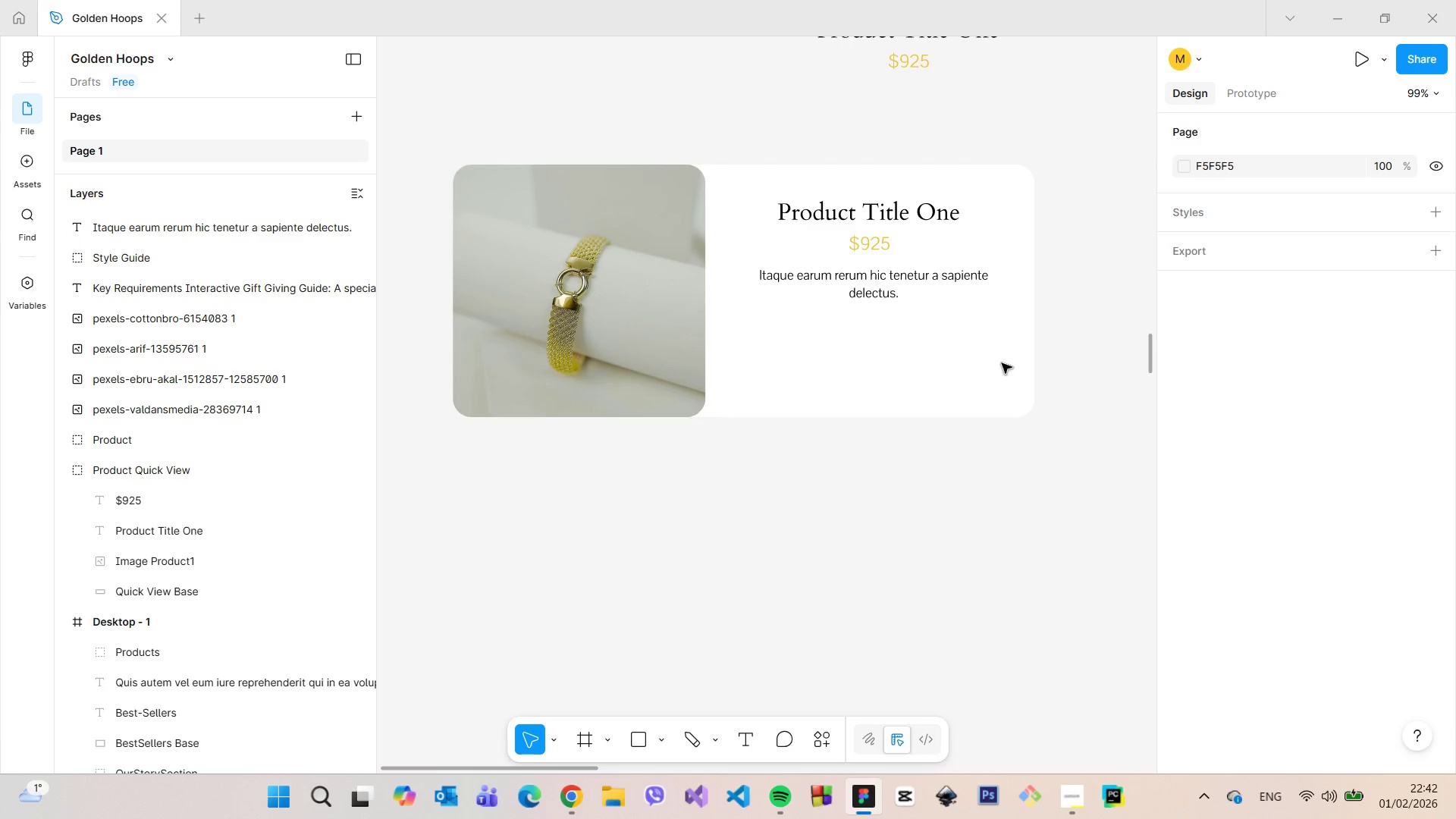 
double_click([877, 242])
 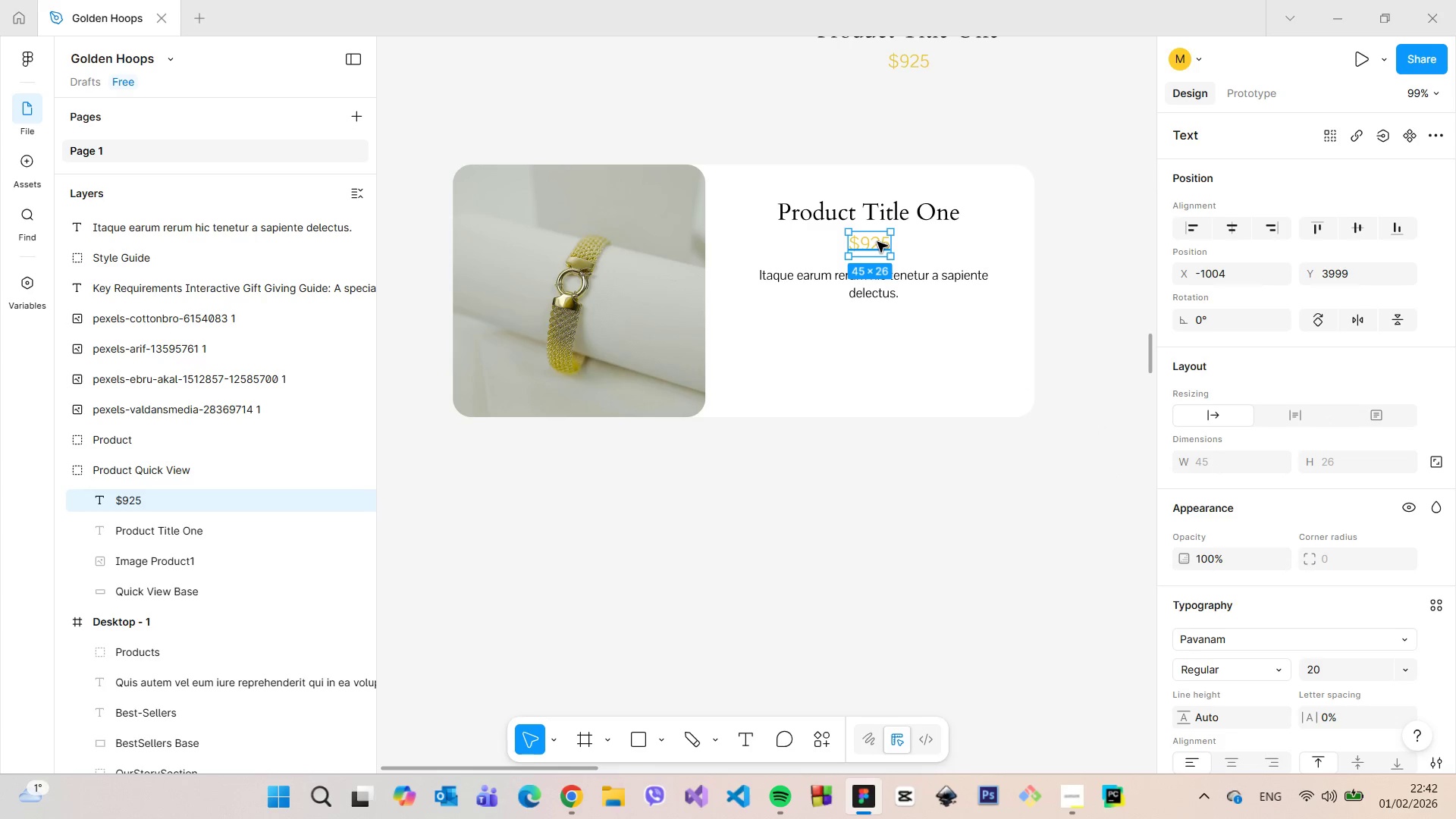 
left_click([877, 242])
 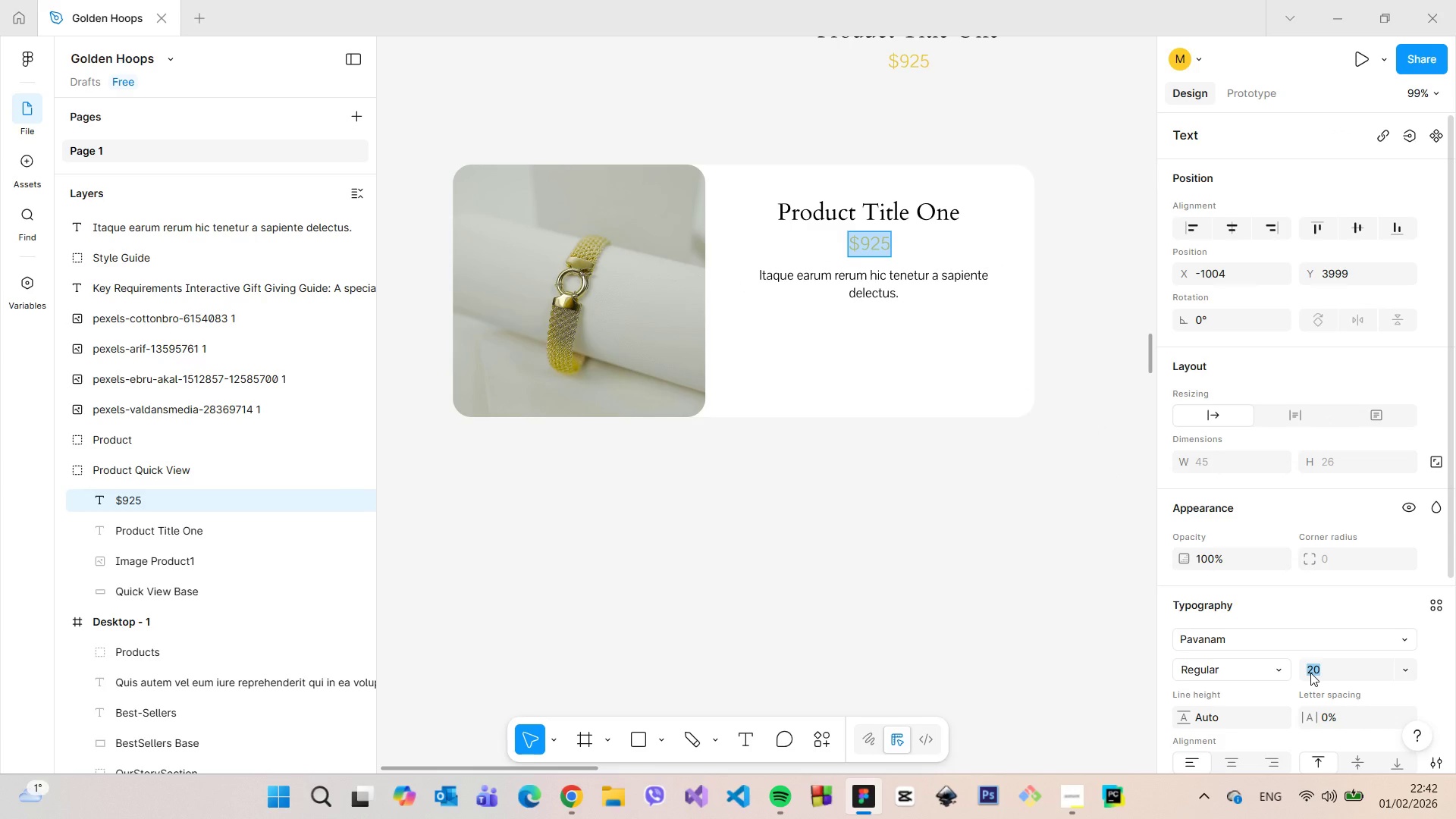 
type(25)
 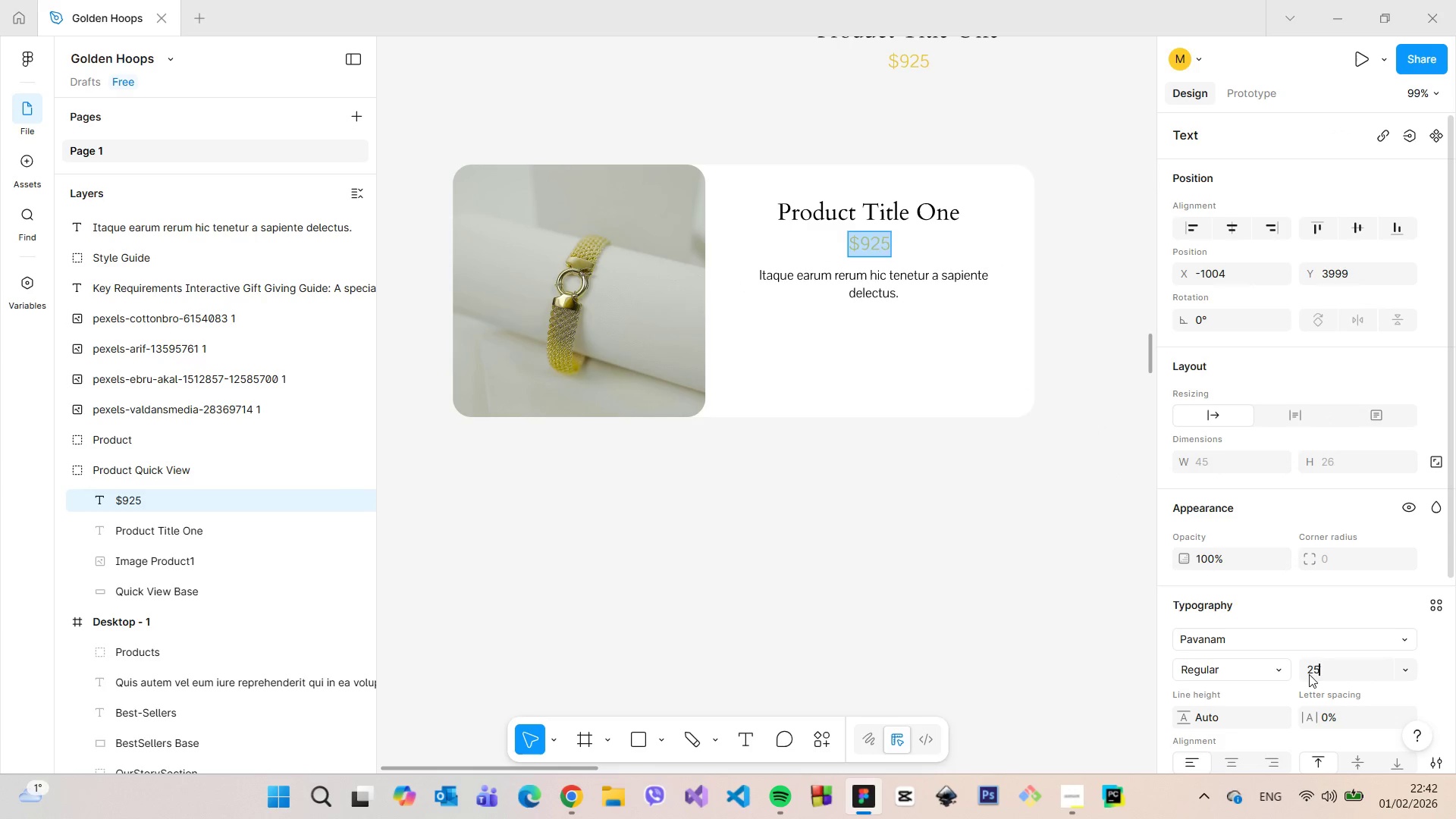 
key(Enter)
 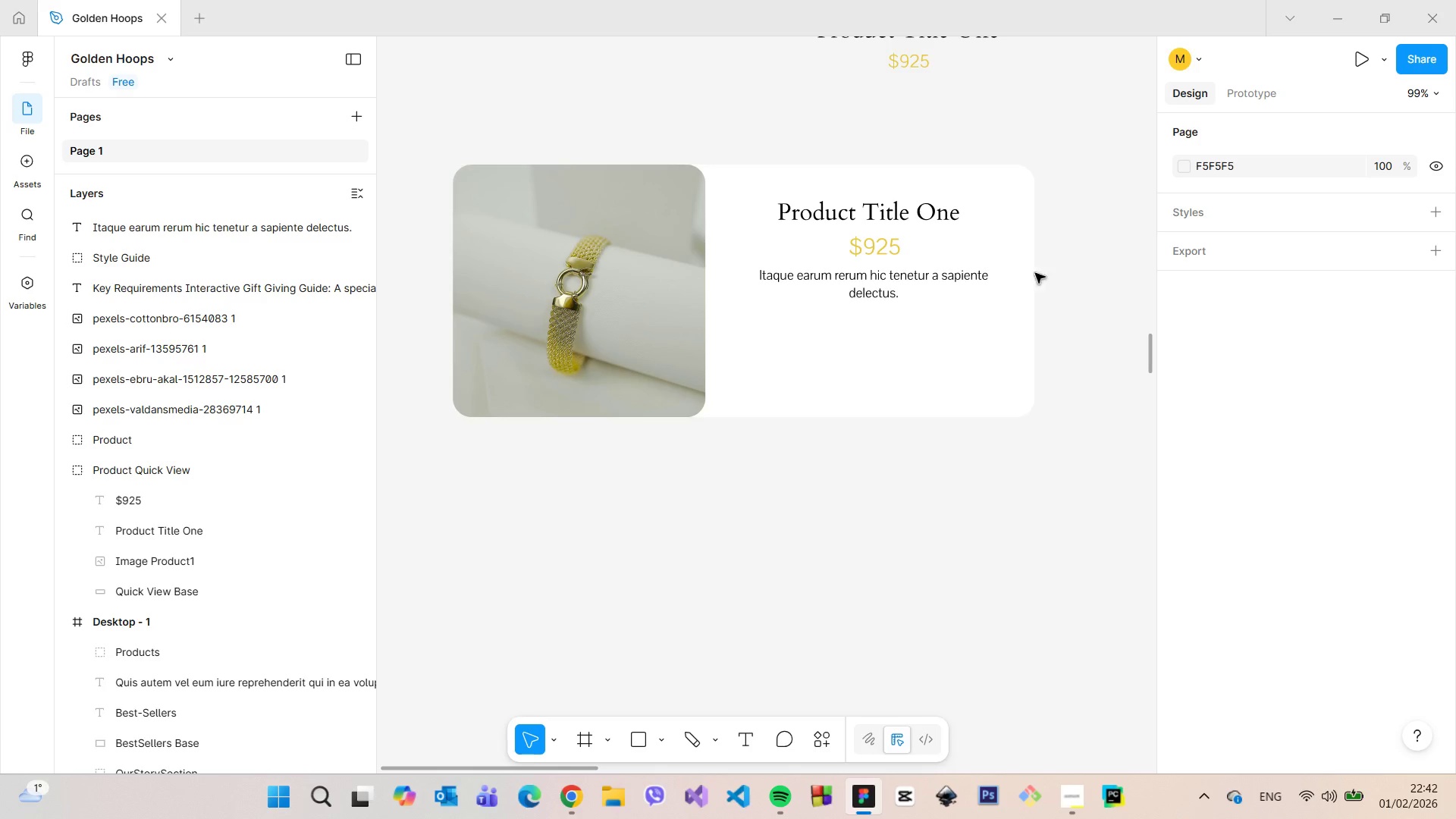 
double_click([890, 247])
 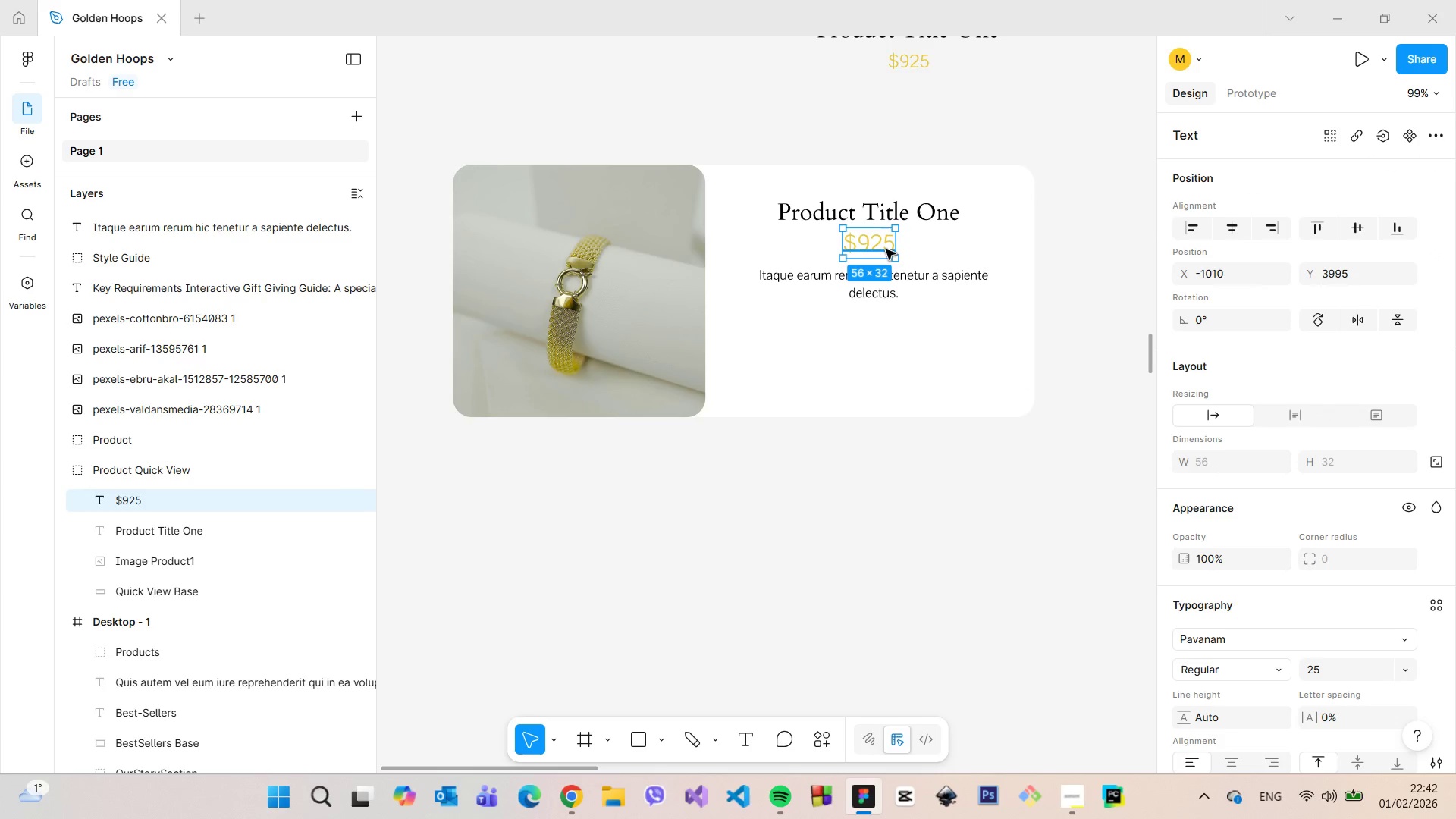 
hold_key(key=AltLeft, duration=0.77)
 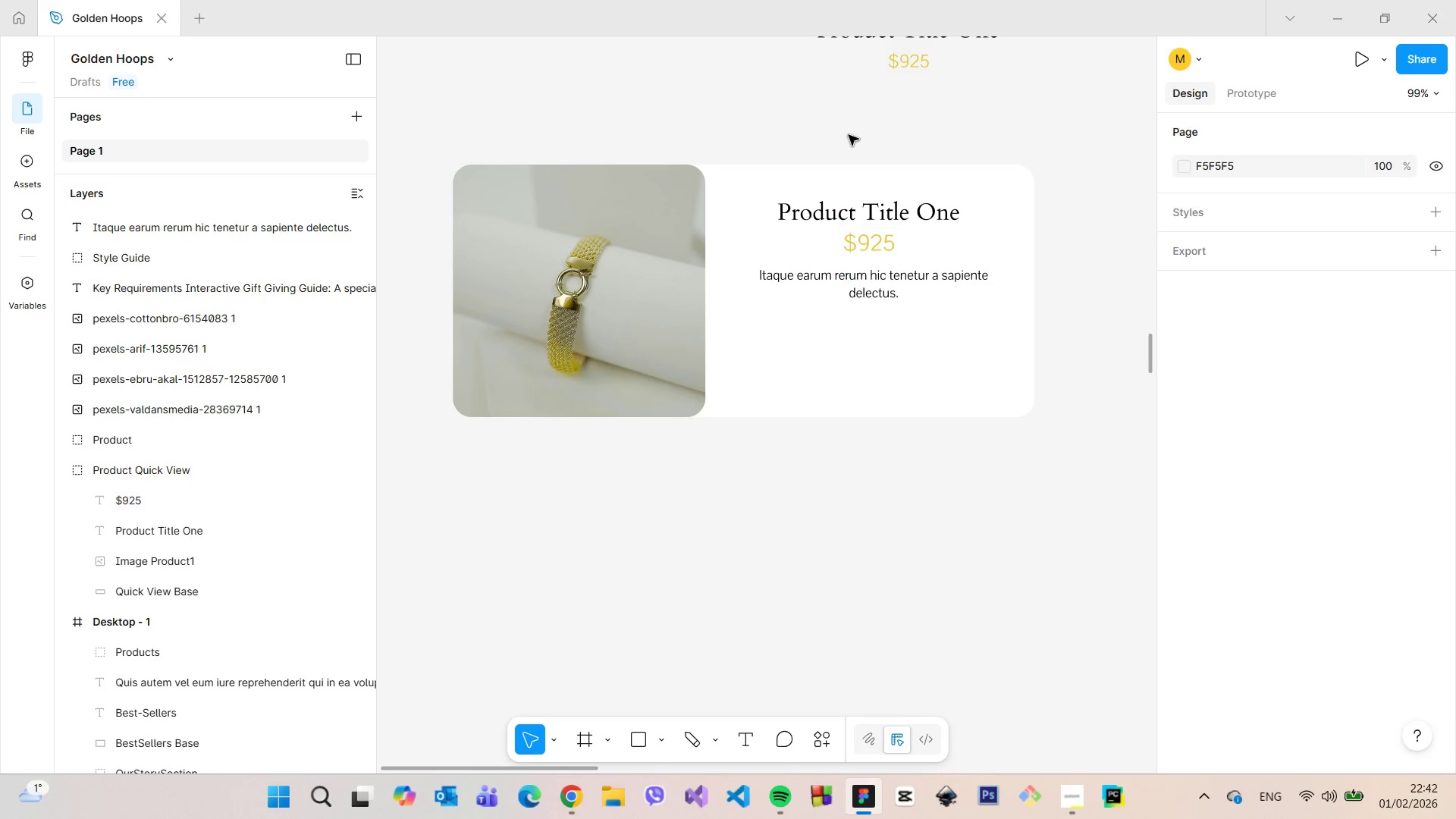 
left_click([849, 135])
 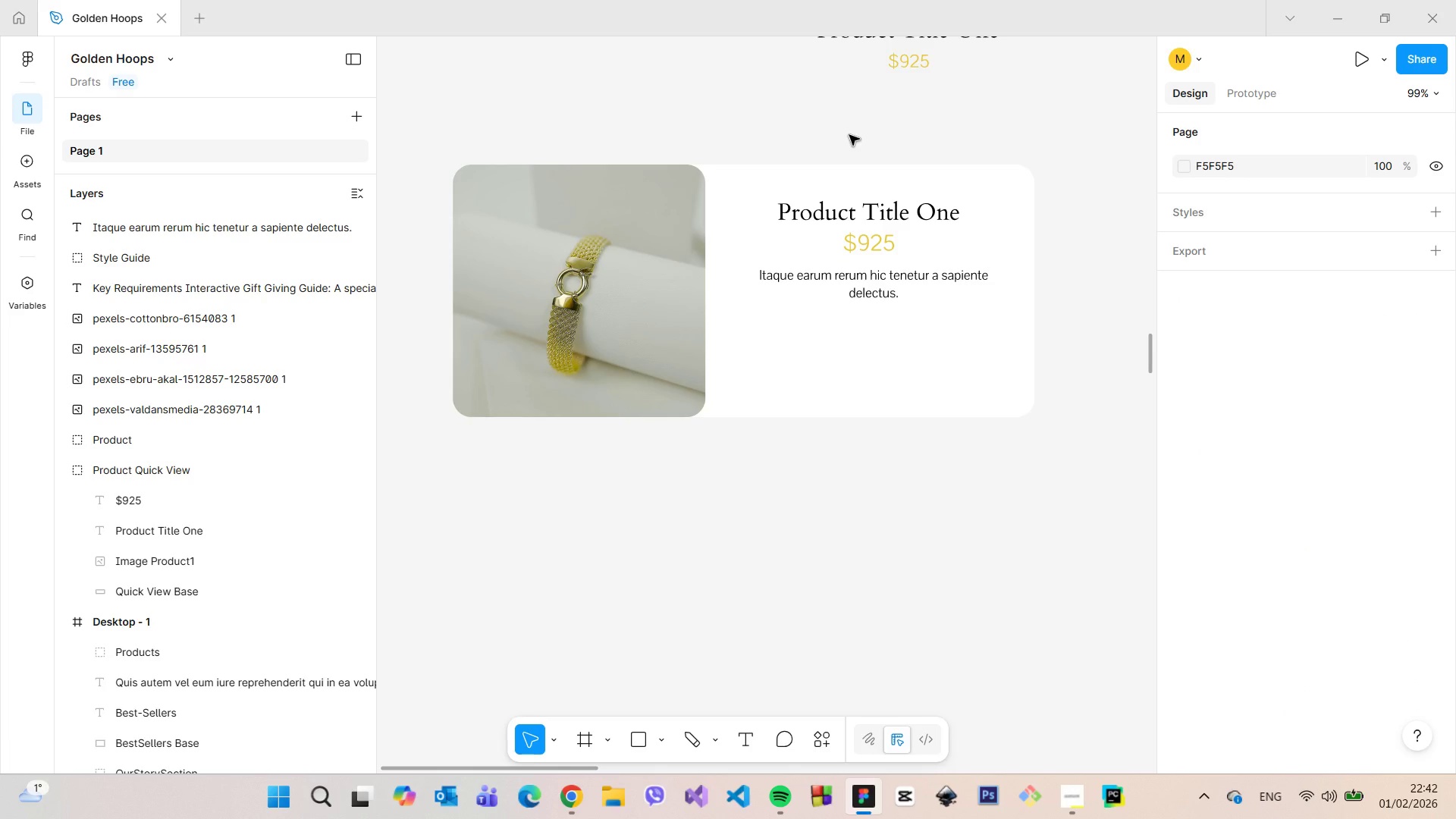 
wait(6.02)
 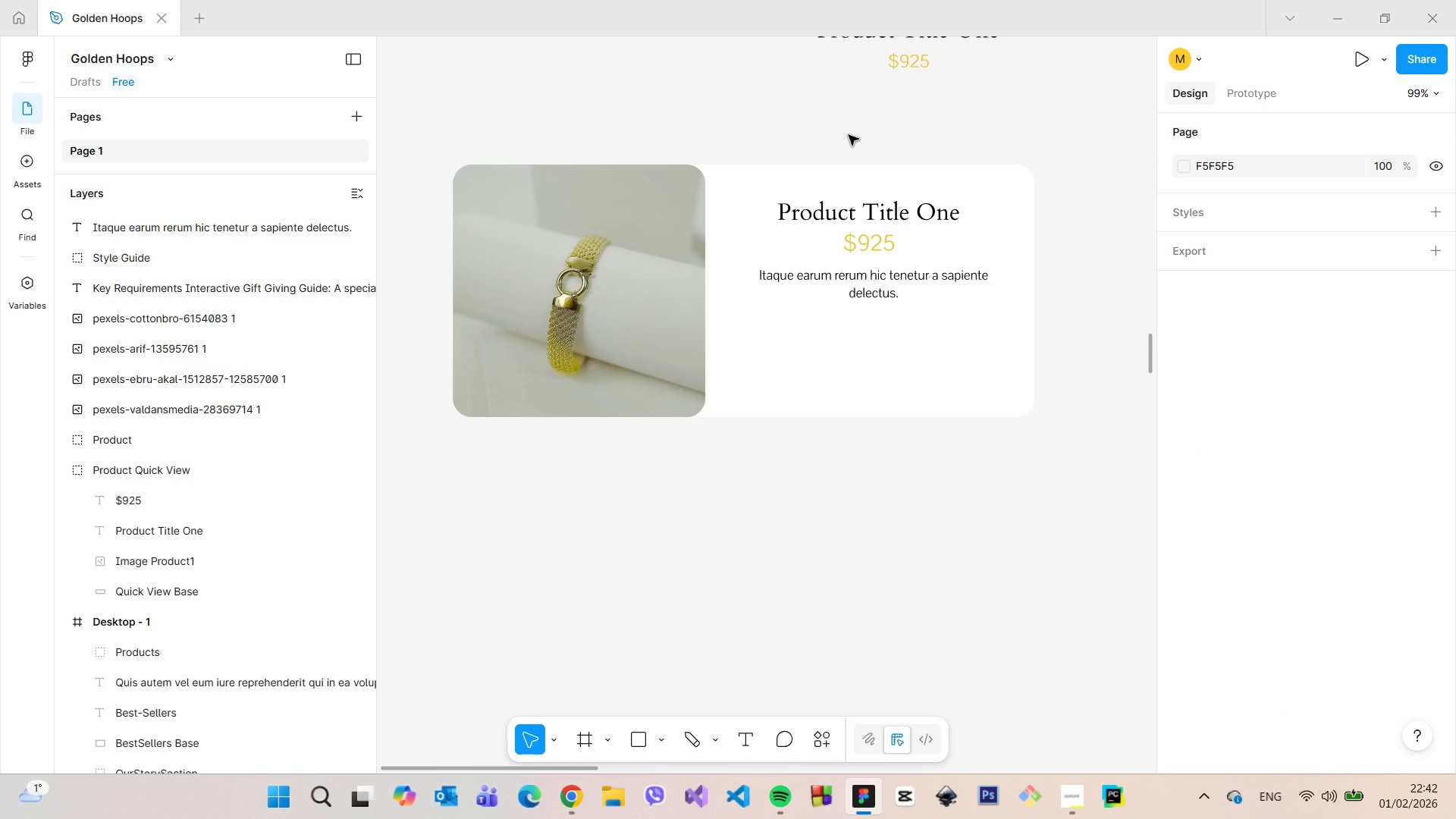 
double_click([671, 252])
 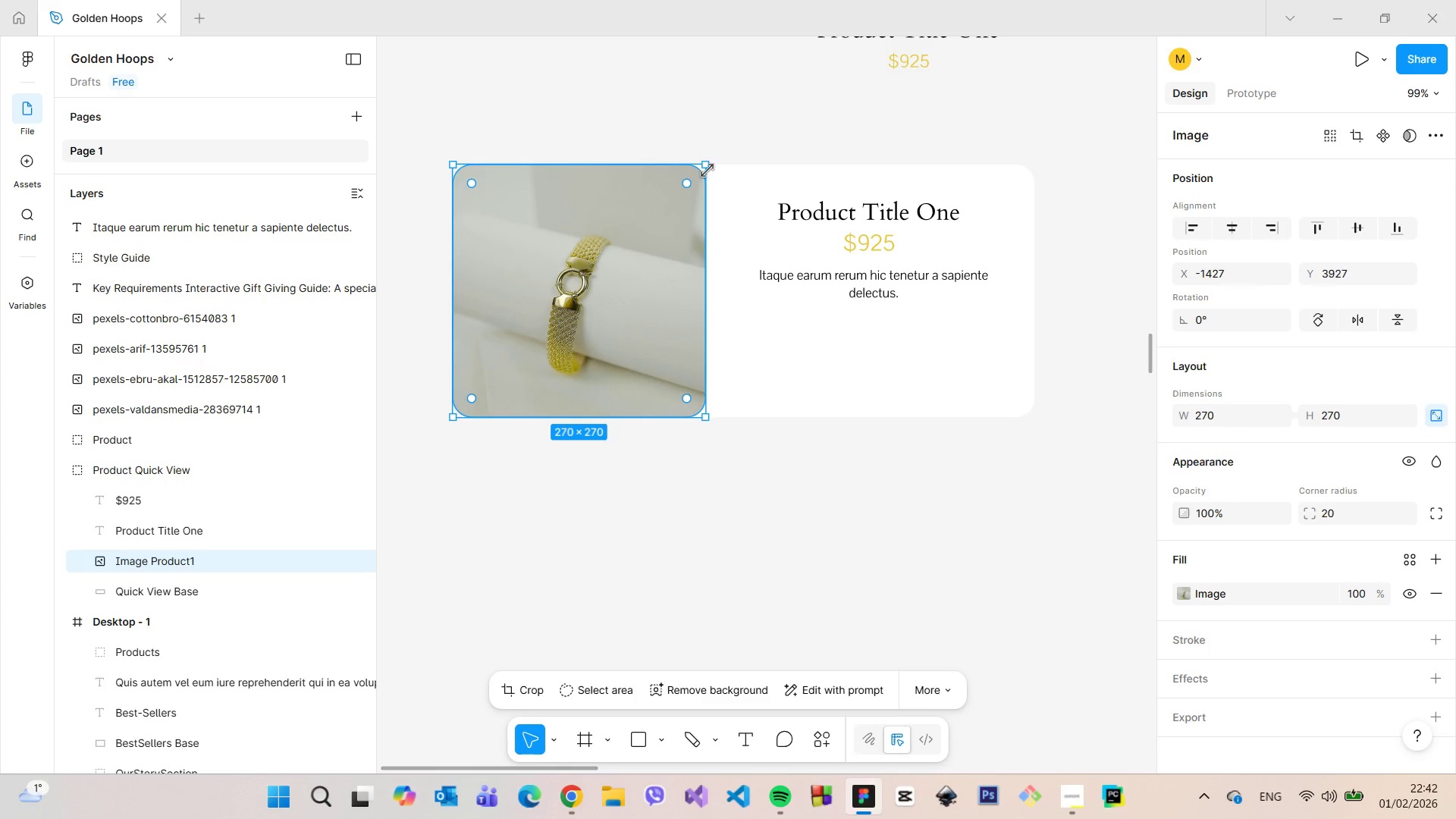 
left_click_drag(start_coordinate=[707, 169], to_coordinate=[764, 135])
 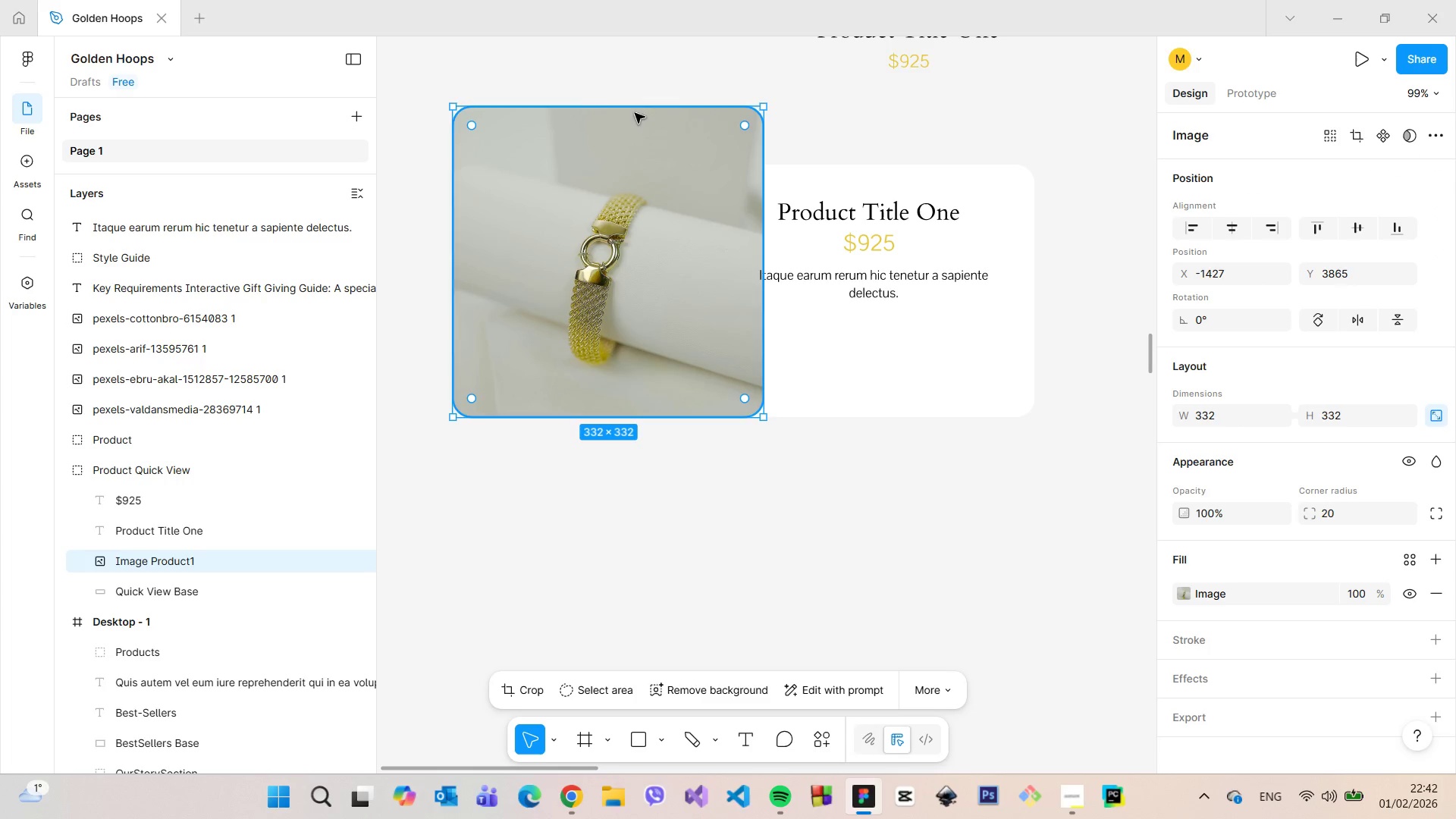 
hold_key(key=ControlLeft, duration=1.5)
left_click_drag(start_coordinate=[635, 108], to_coordinate=[631, 162])
 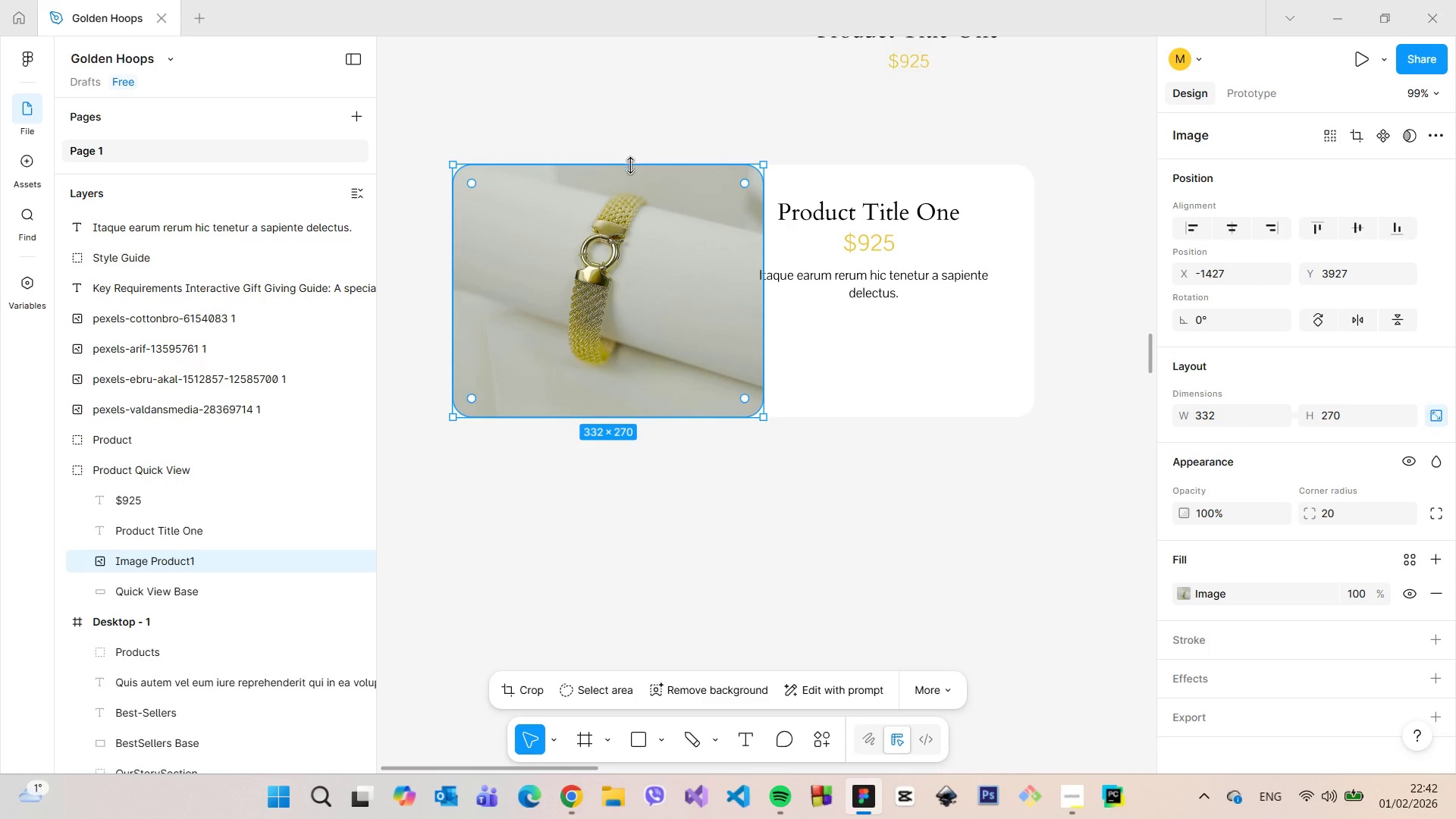 
key(Control+ControlLeft)
 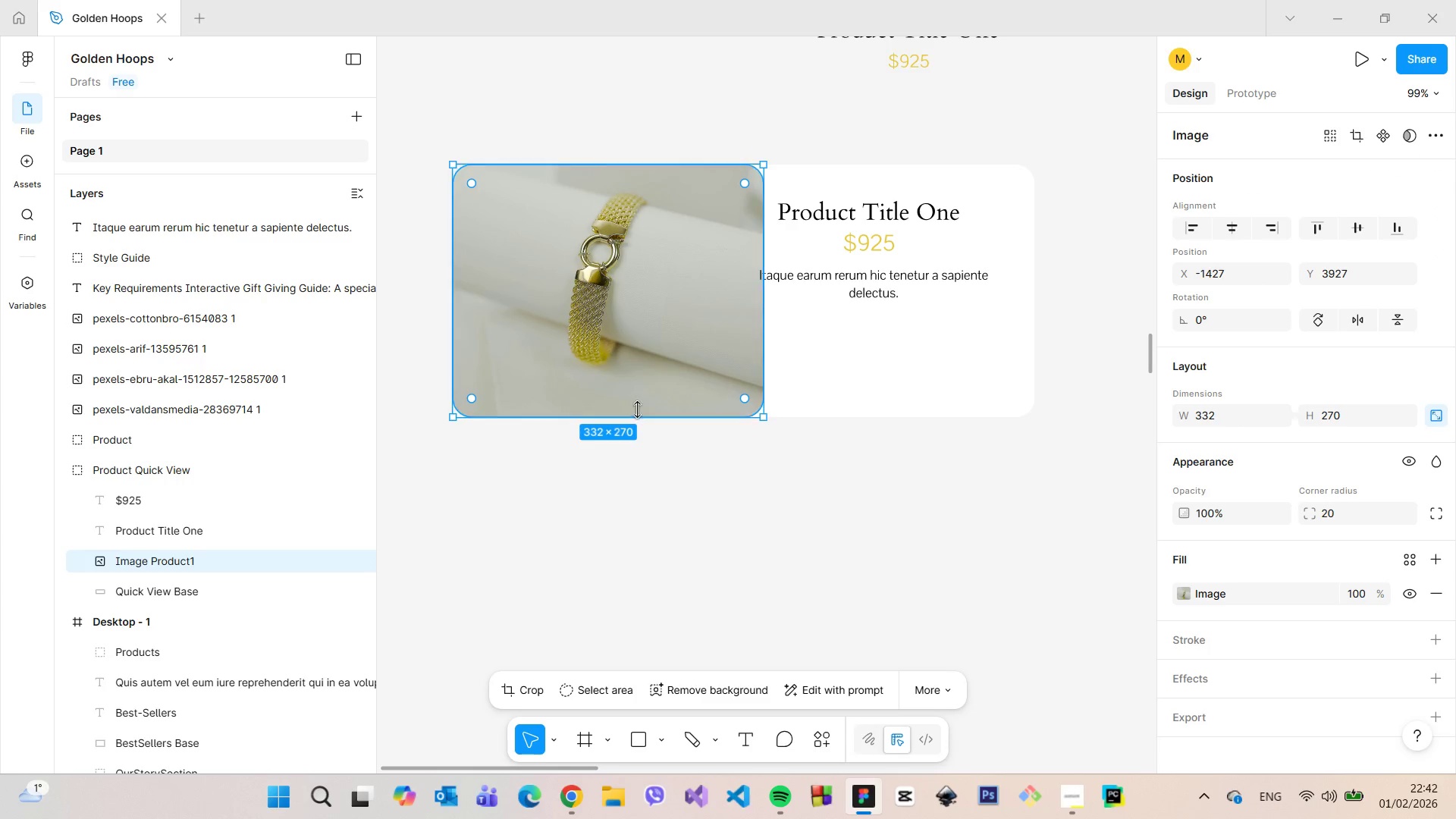 
hold_key(key=ControlLeft, duration=1.52)
 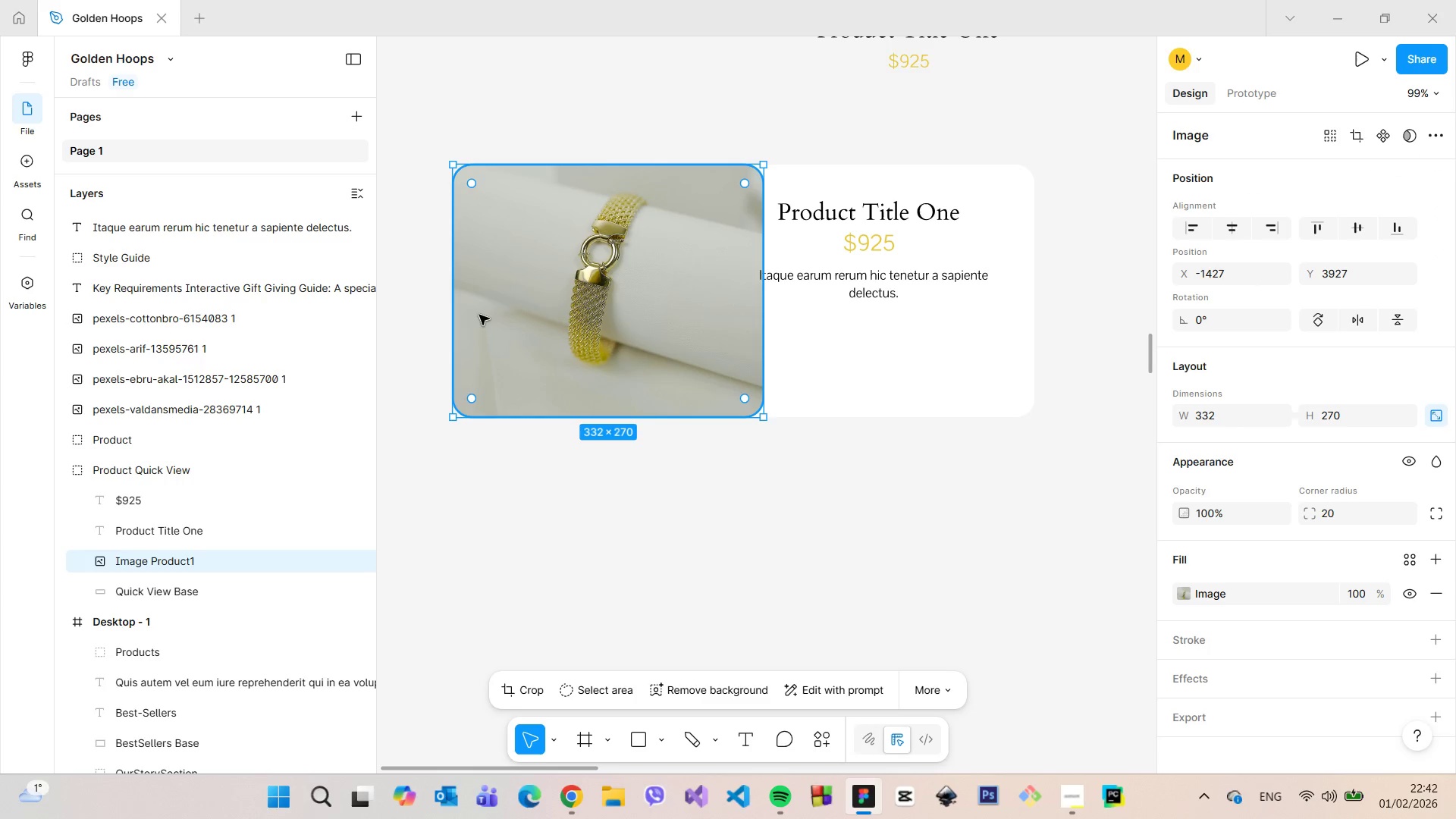 
key(Control+ControlLeft)
 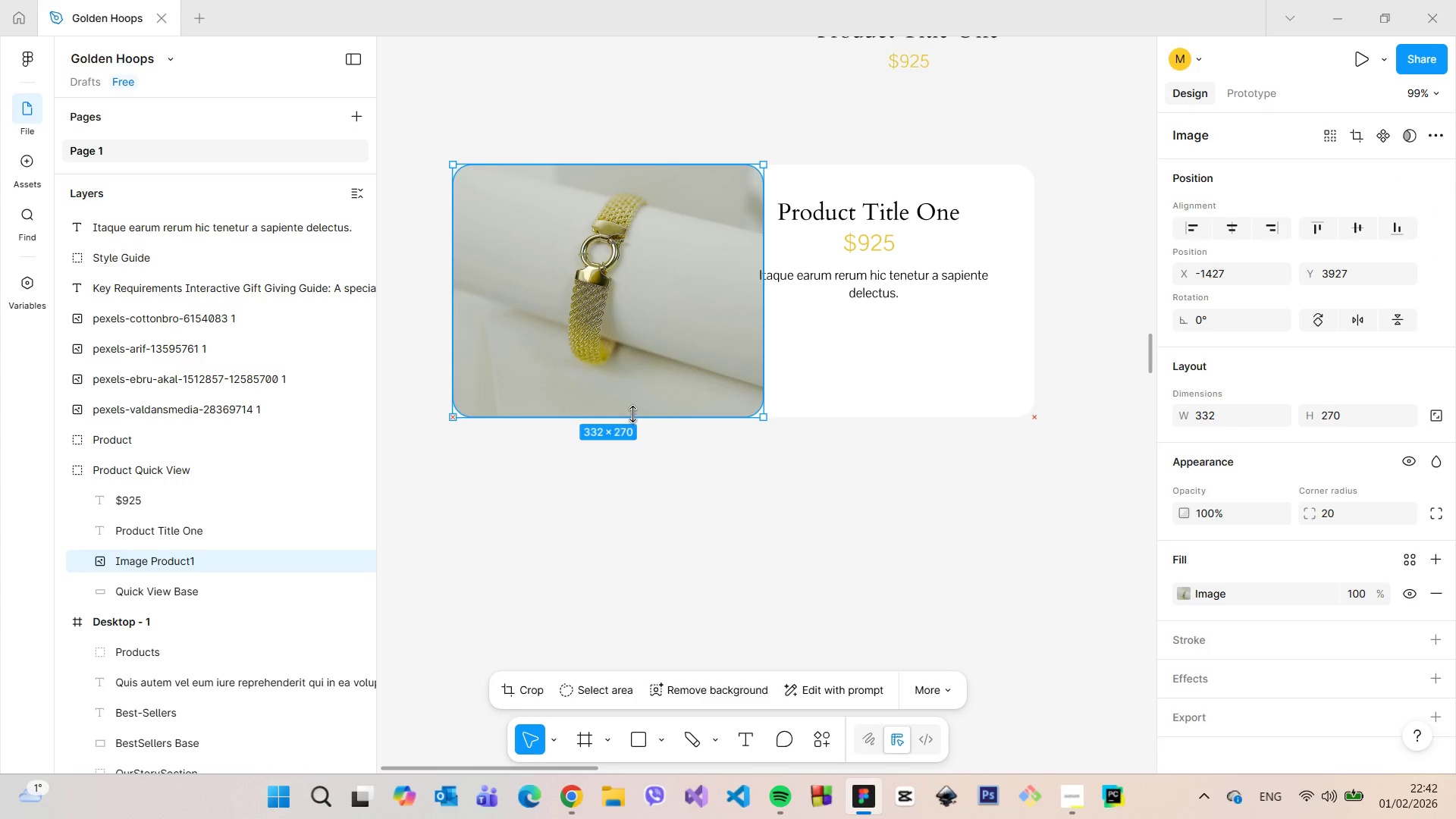 
key(Control+ControlLeft)
 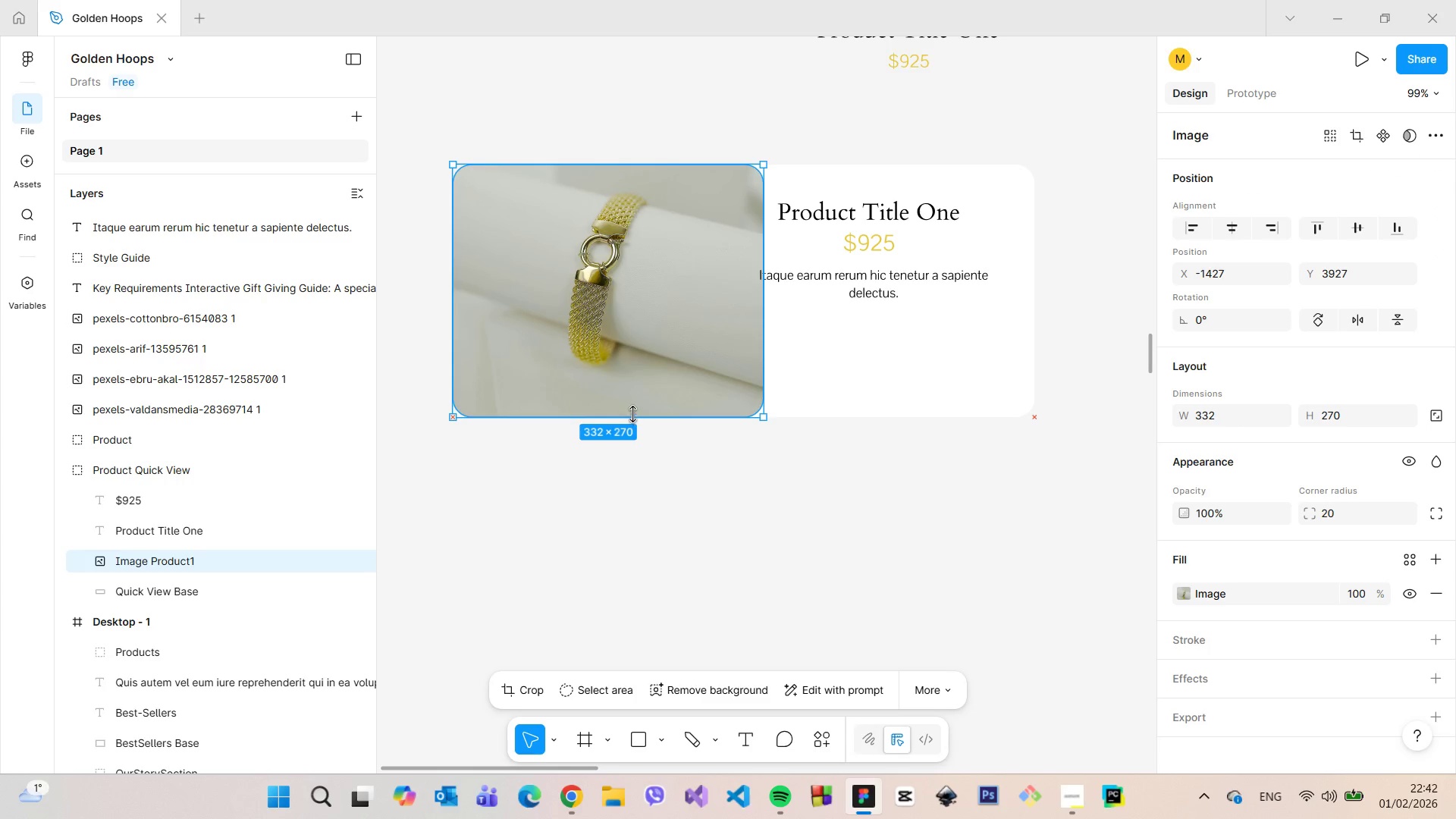 
key(Control+ControlLeft)
 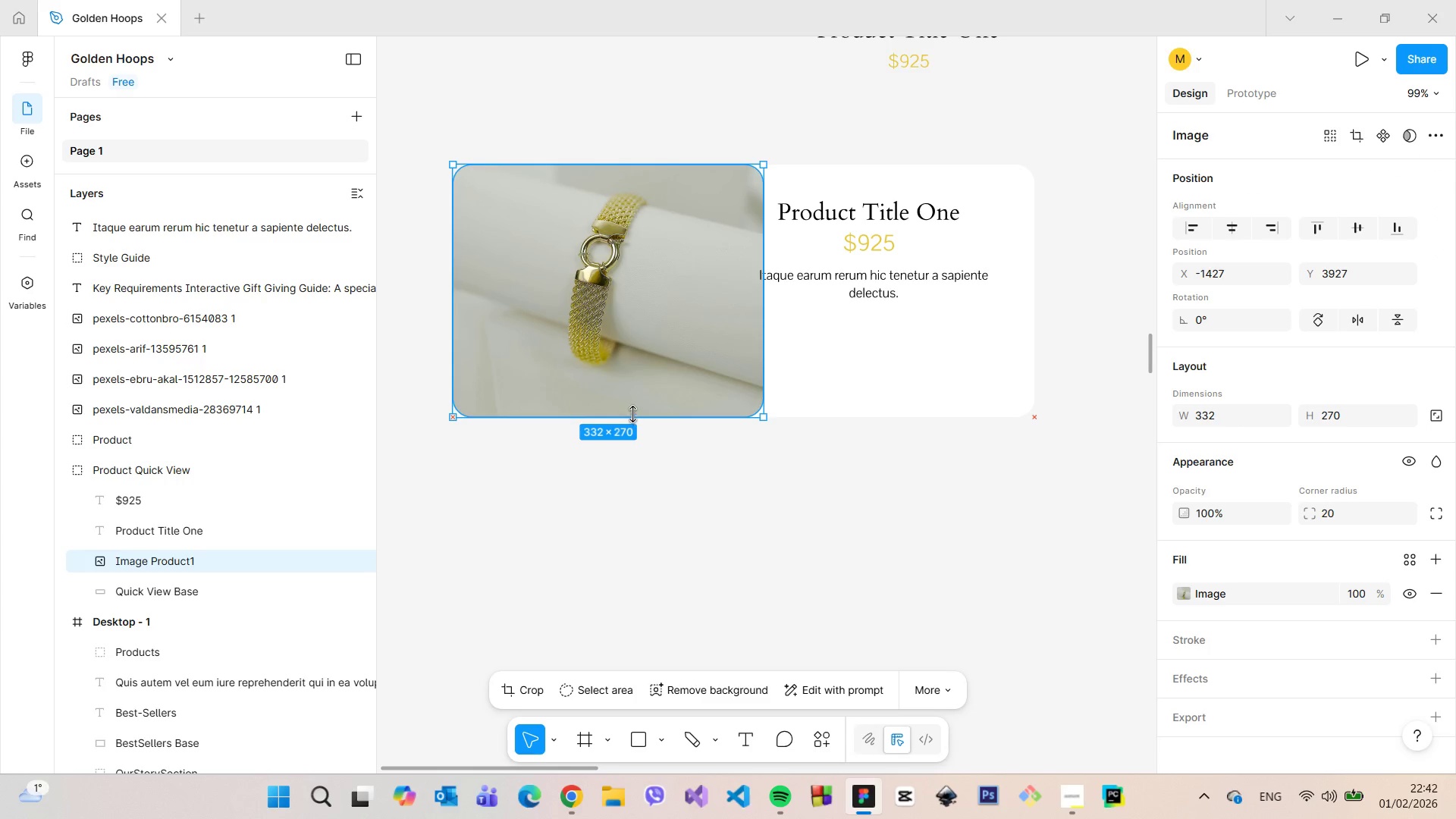 
key(Control+ControlLeft)
 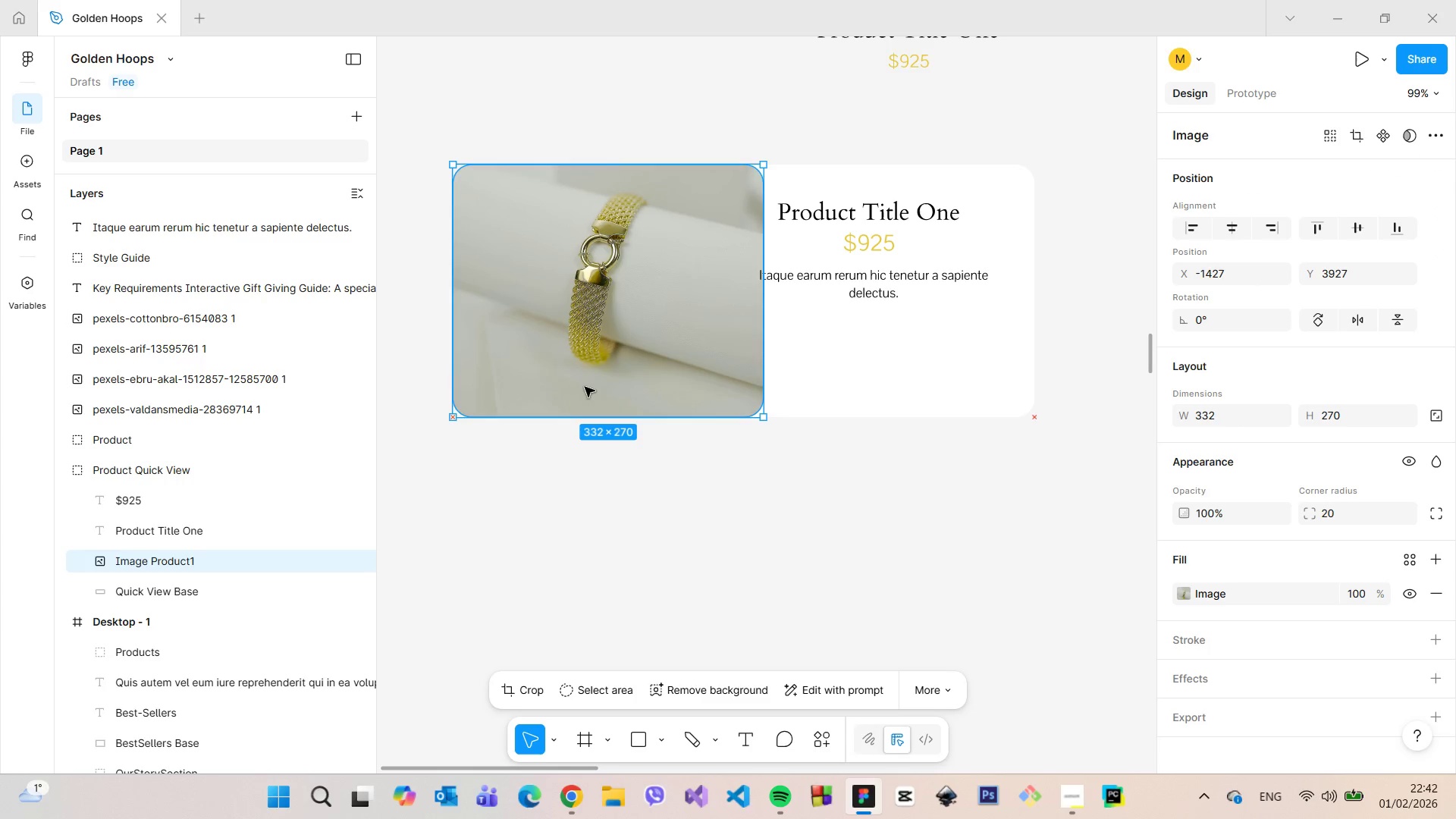 
key(Control+ControlLeft)
 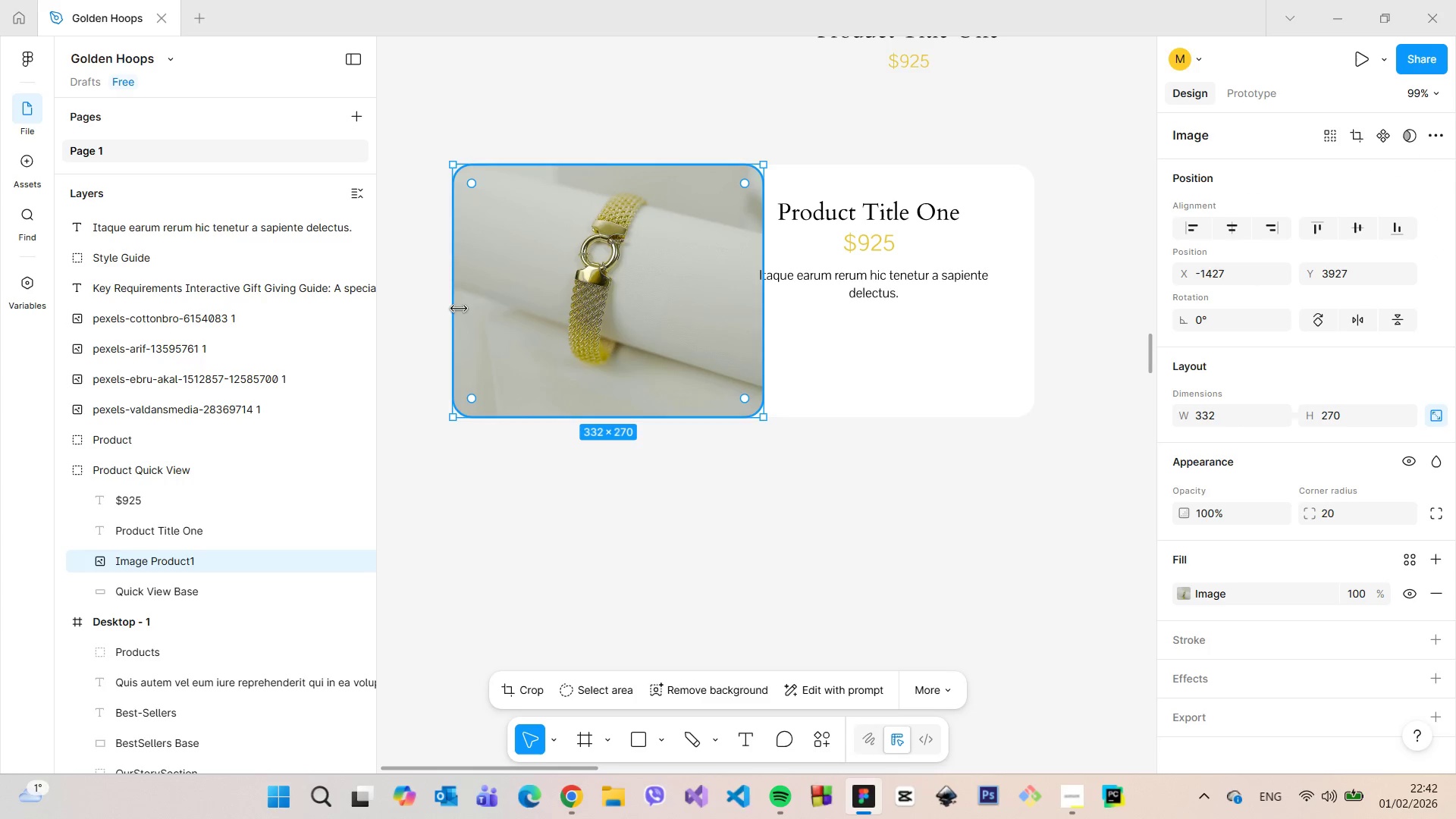 
hold_key(key=ControlLeft, duration=1.11)
left_click_drag(start_coordinate=[457, 308], to_coordinate=[520, 312])
 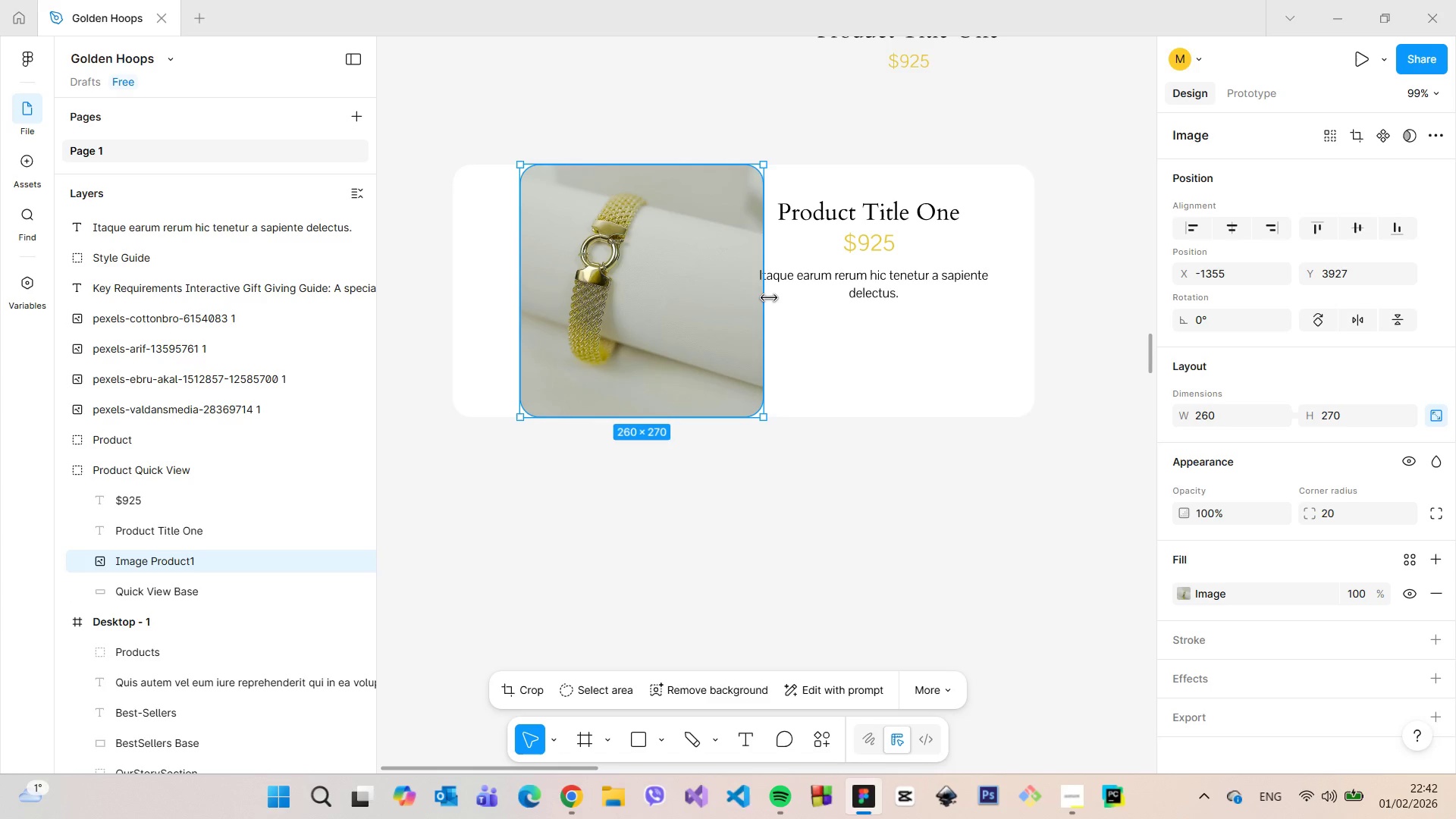 
hold_key(key=ControlLeft, duration=1.52)
left_click_drag(start_coordinate=[767, 298], to_coordinate=[714, 293])
 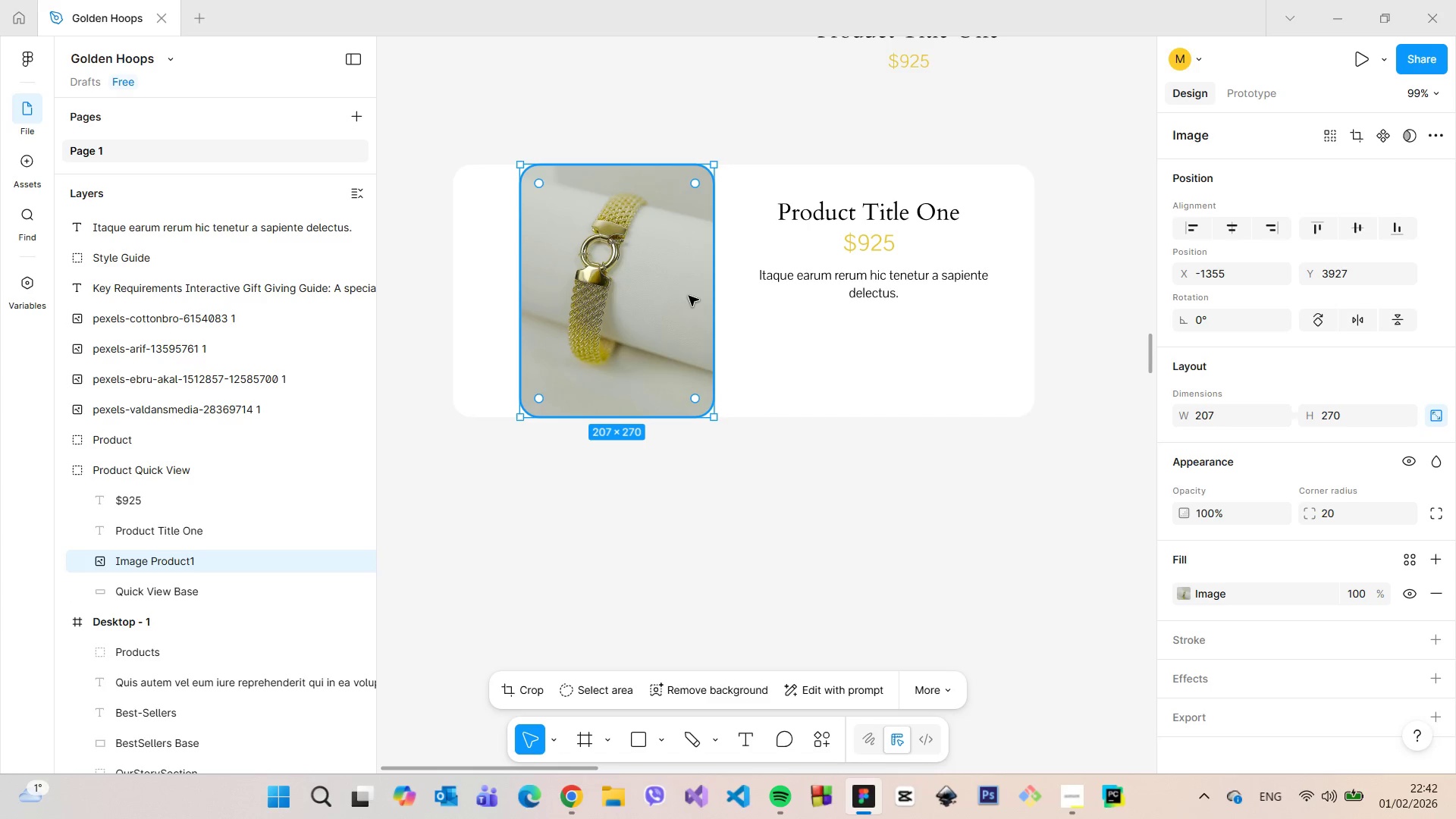 
hold_key(key=ControlLeft, duration=0.56)
 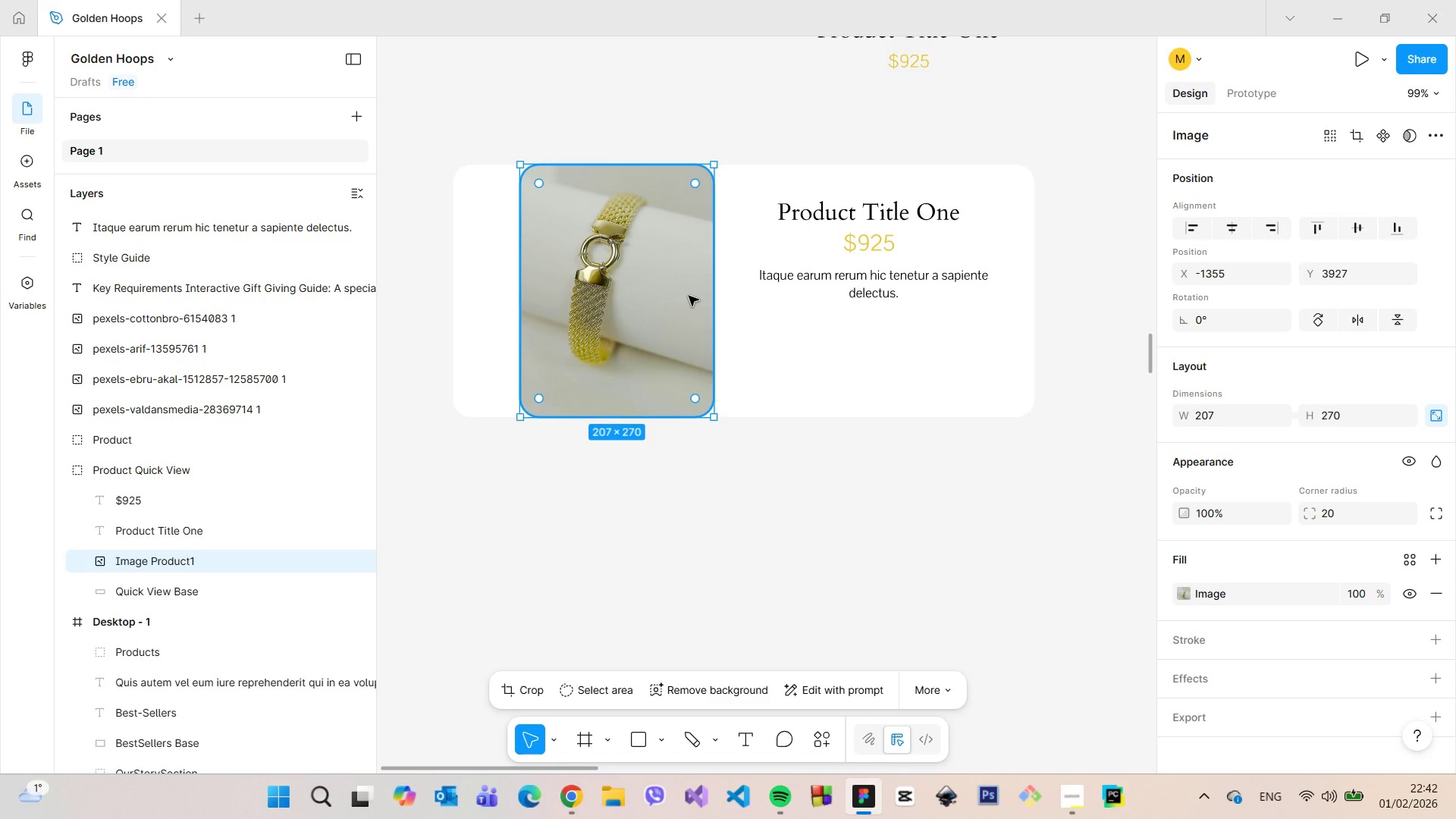 
hold_key(key=ControlLeft, duration=2.34)
 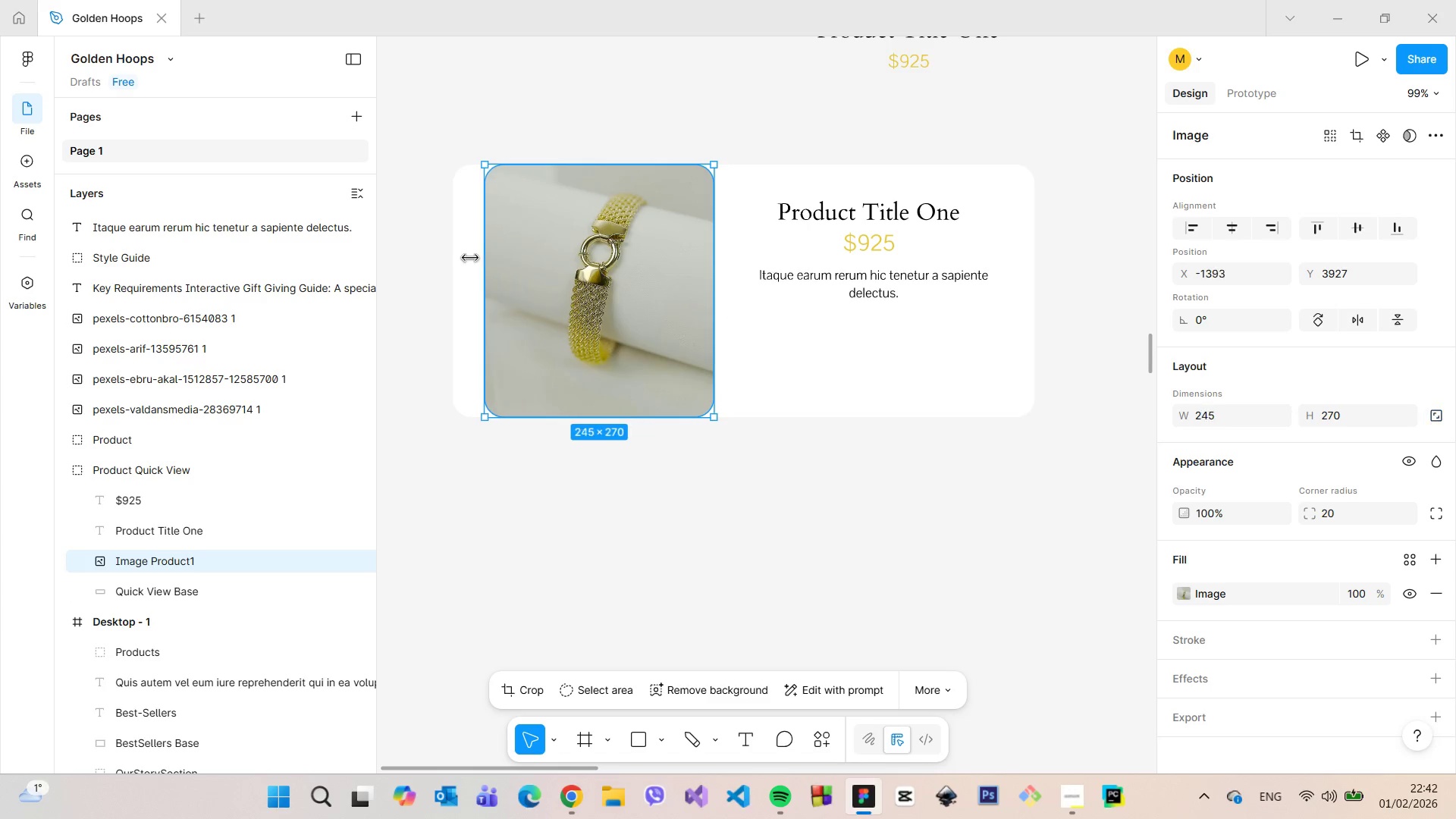 
hold_key(key=ControlLeft, duration=1.51)
left_click_drag(start_coordinate=[520, 267], to_coordinate=[469, 262])
 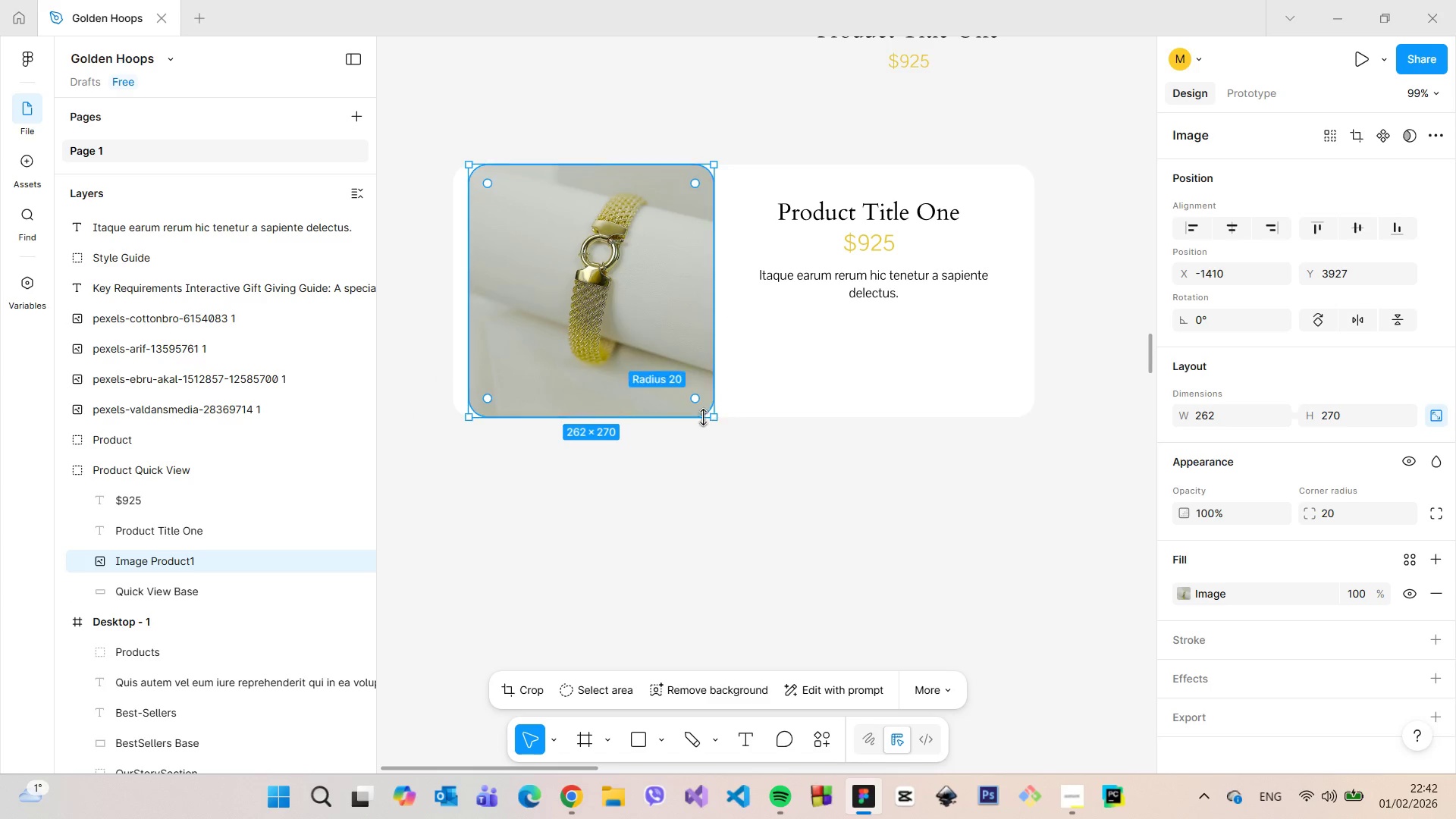 
hold_key(key=ControlLeft, duration=0.69)
 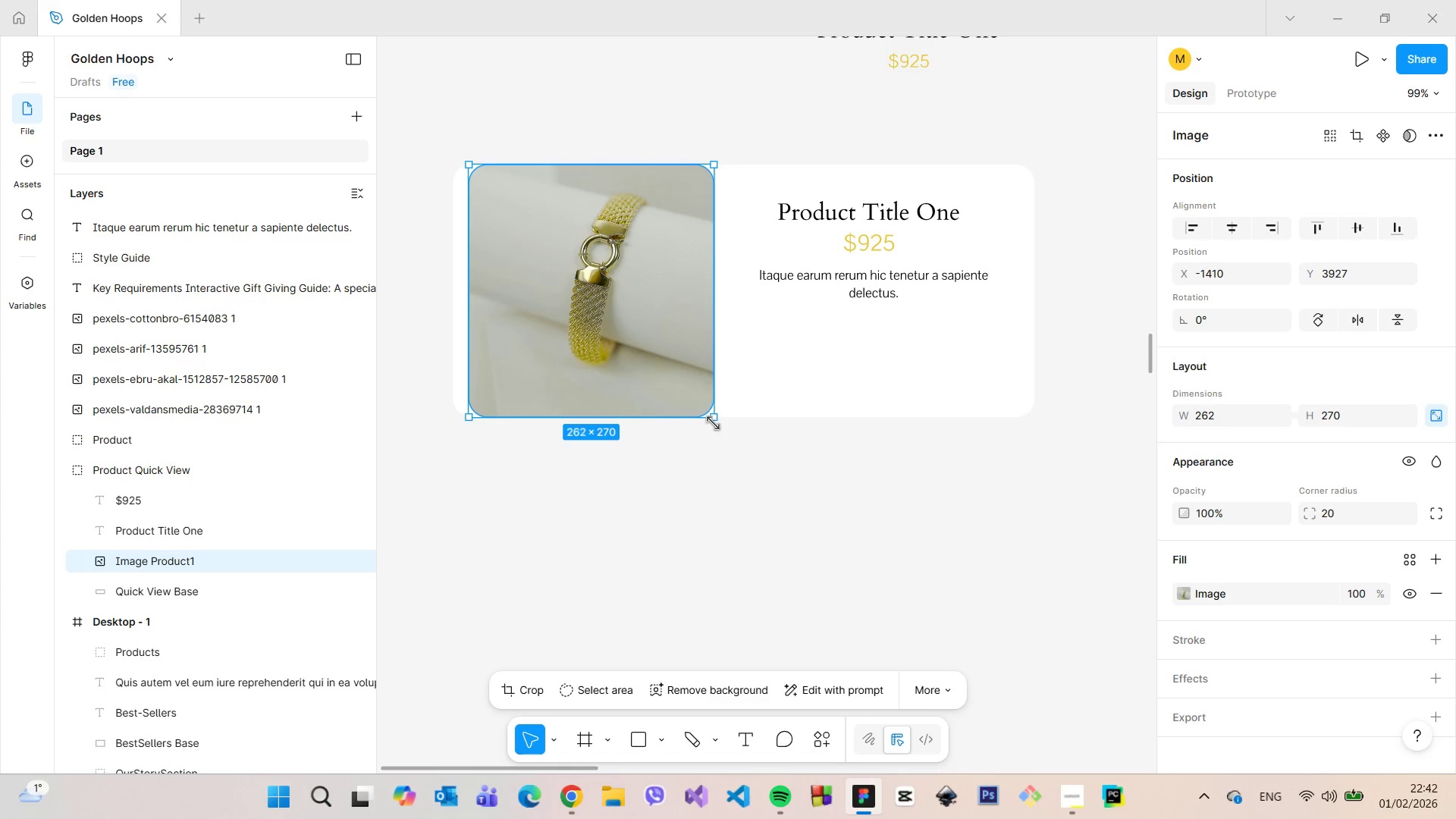 
left_click_drag(start_coordinate=[713, 419], to_coordinate=[841, 553])
 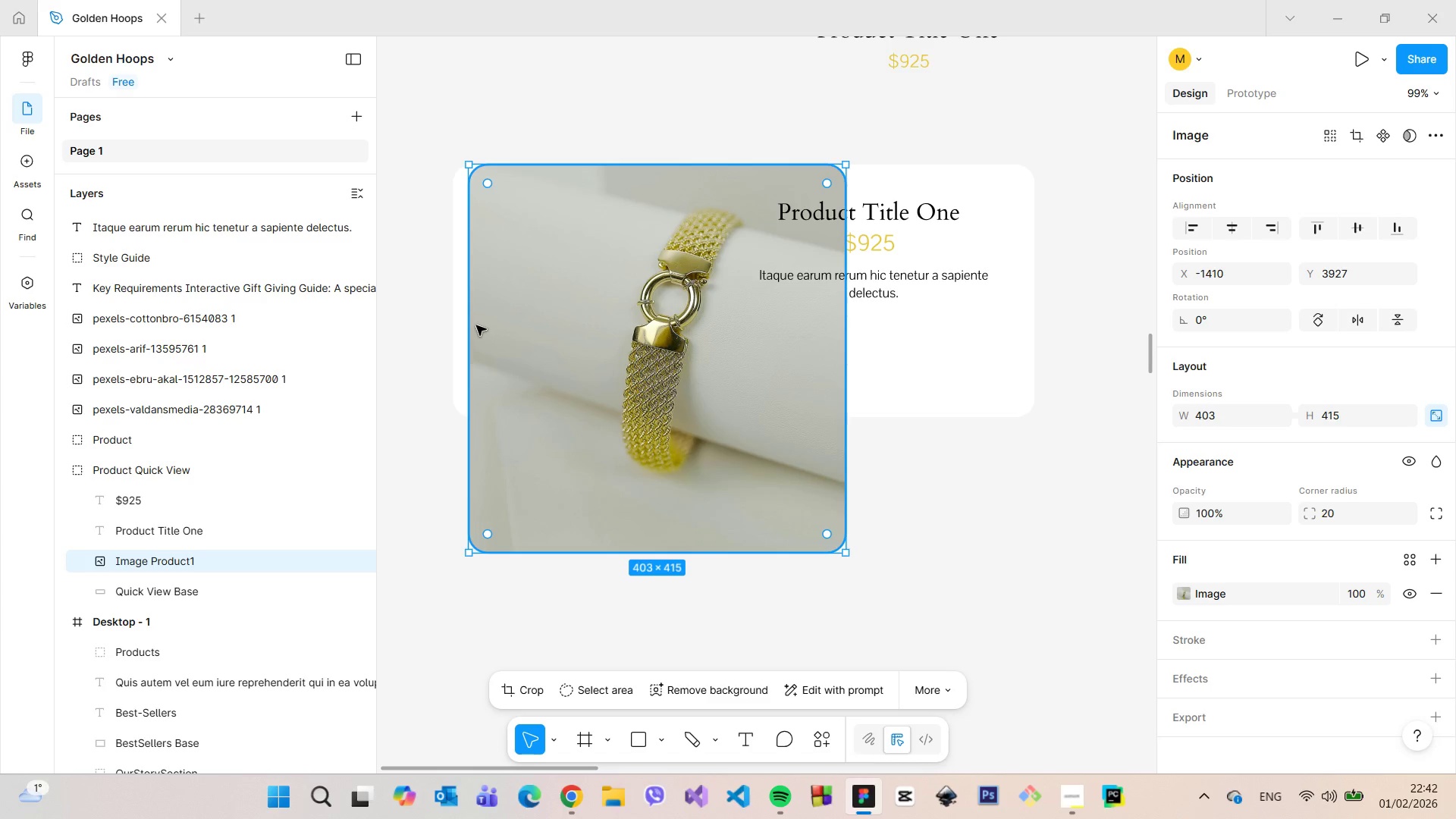 
hold_key(key=ControlLeft, duration=0.8)
left_click_drag(start_coordinate=[469, 325], to_coordinate=[524, 328])
 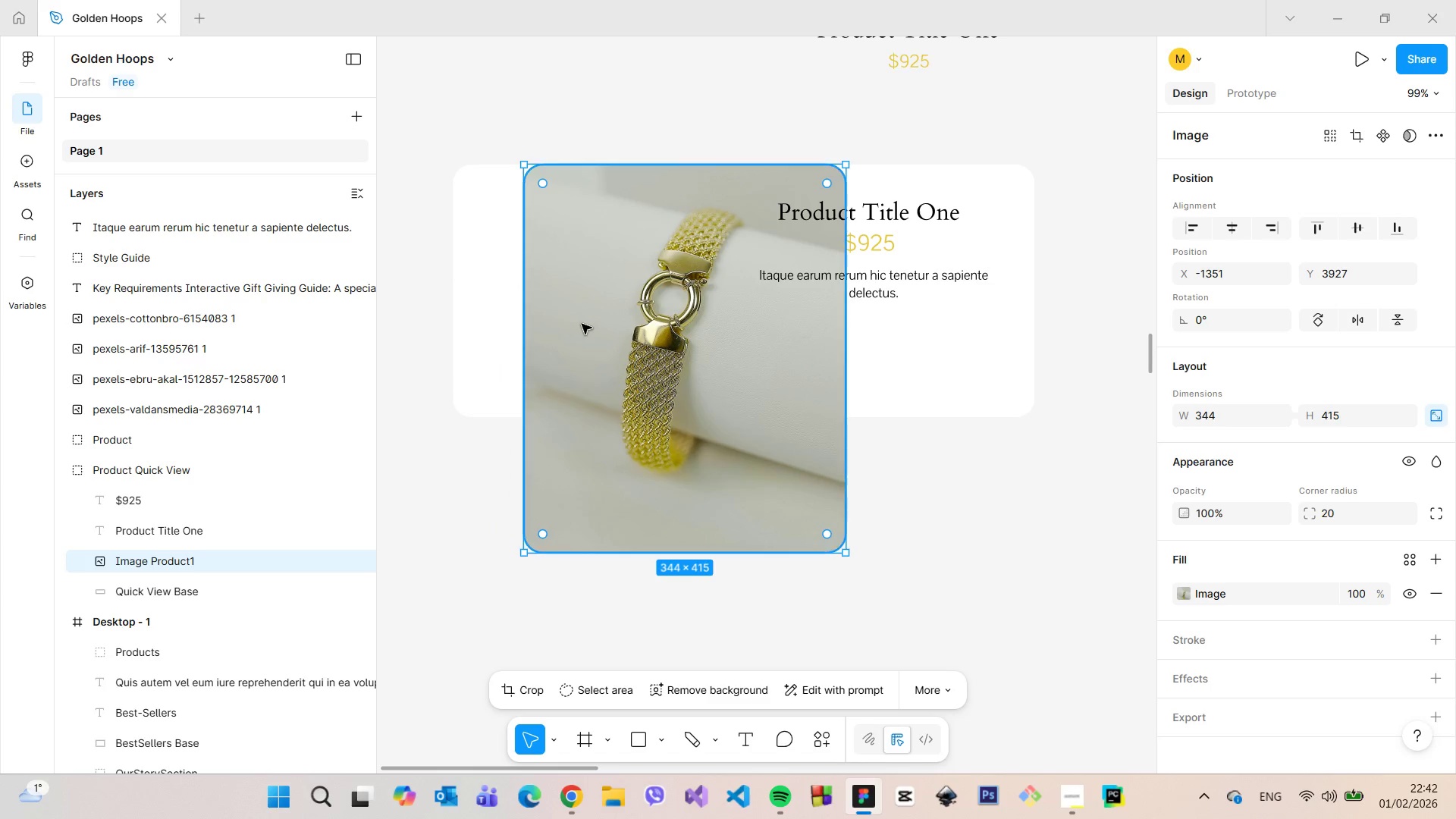 
left_click_drag(start_coordinate=[582, 324], to_coordinate=[513, 322])
 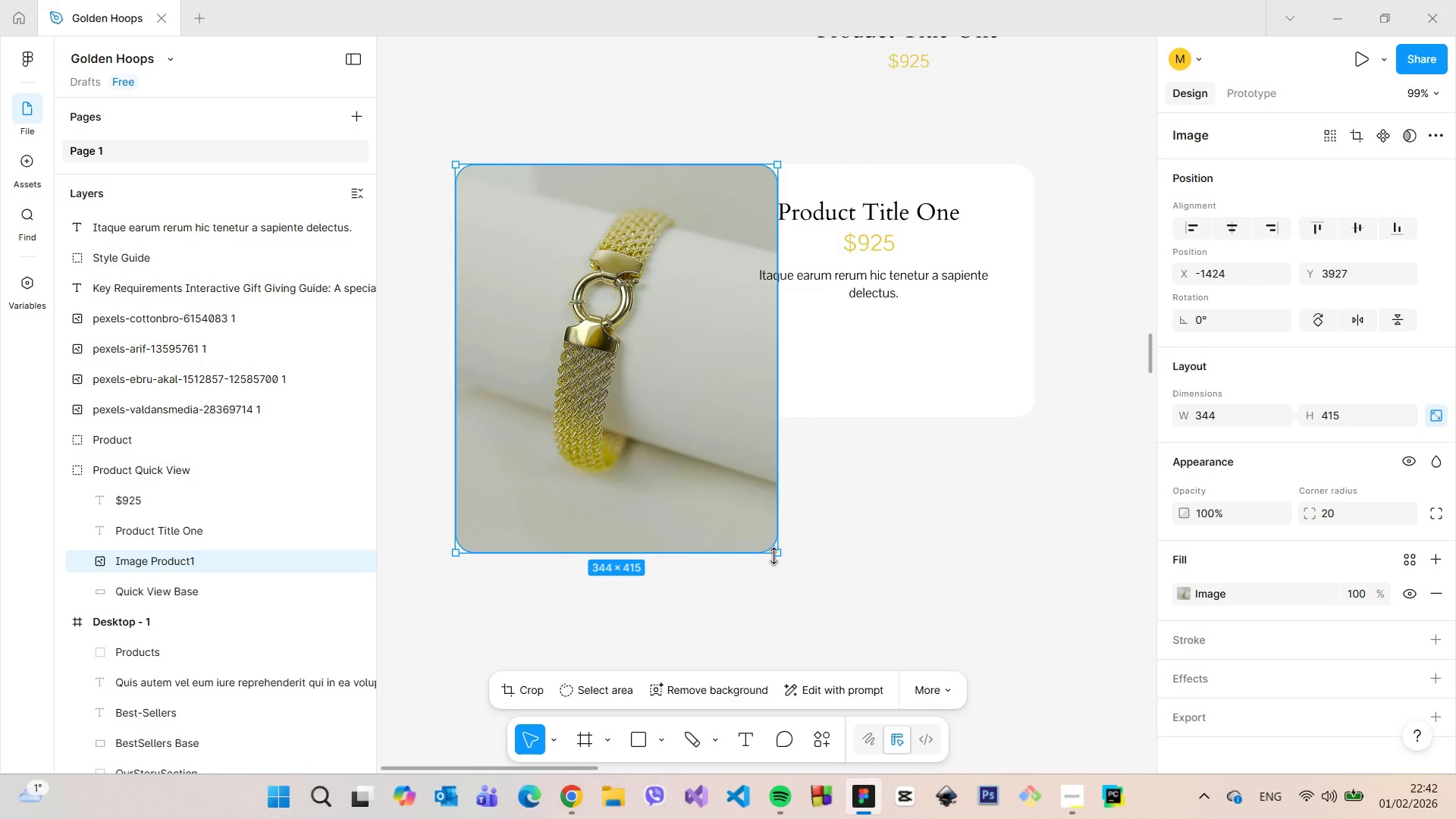 
left_click_drag(start_coordinate=[777, 554], to_coordinate=[749, 463])
 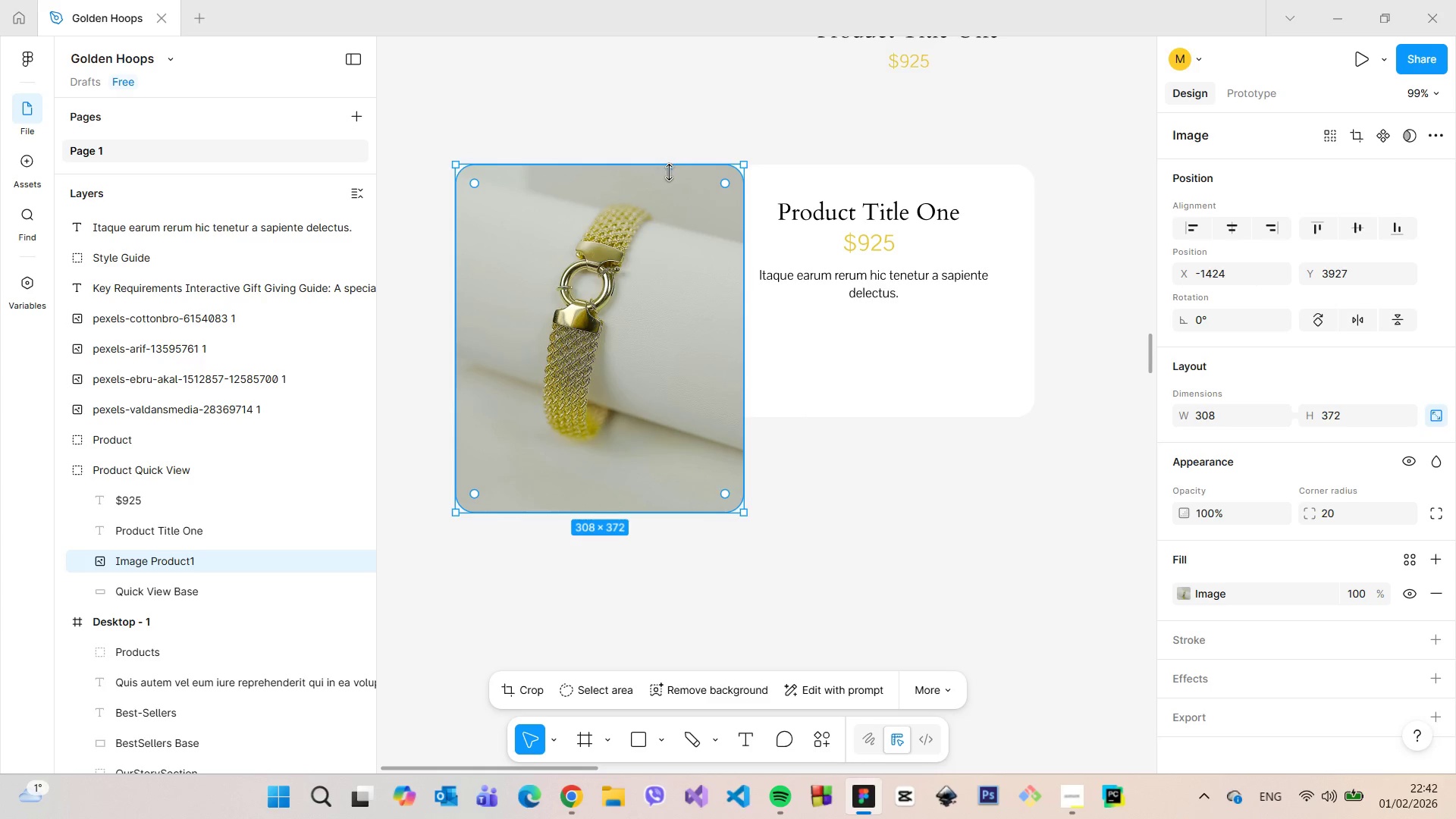 
hold_key(key=ControlLeft, duration=0.36)
 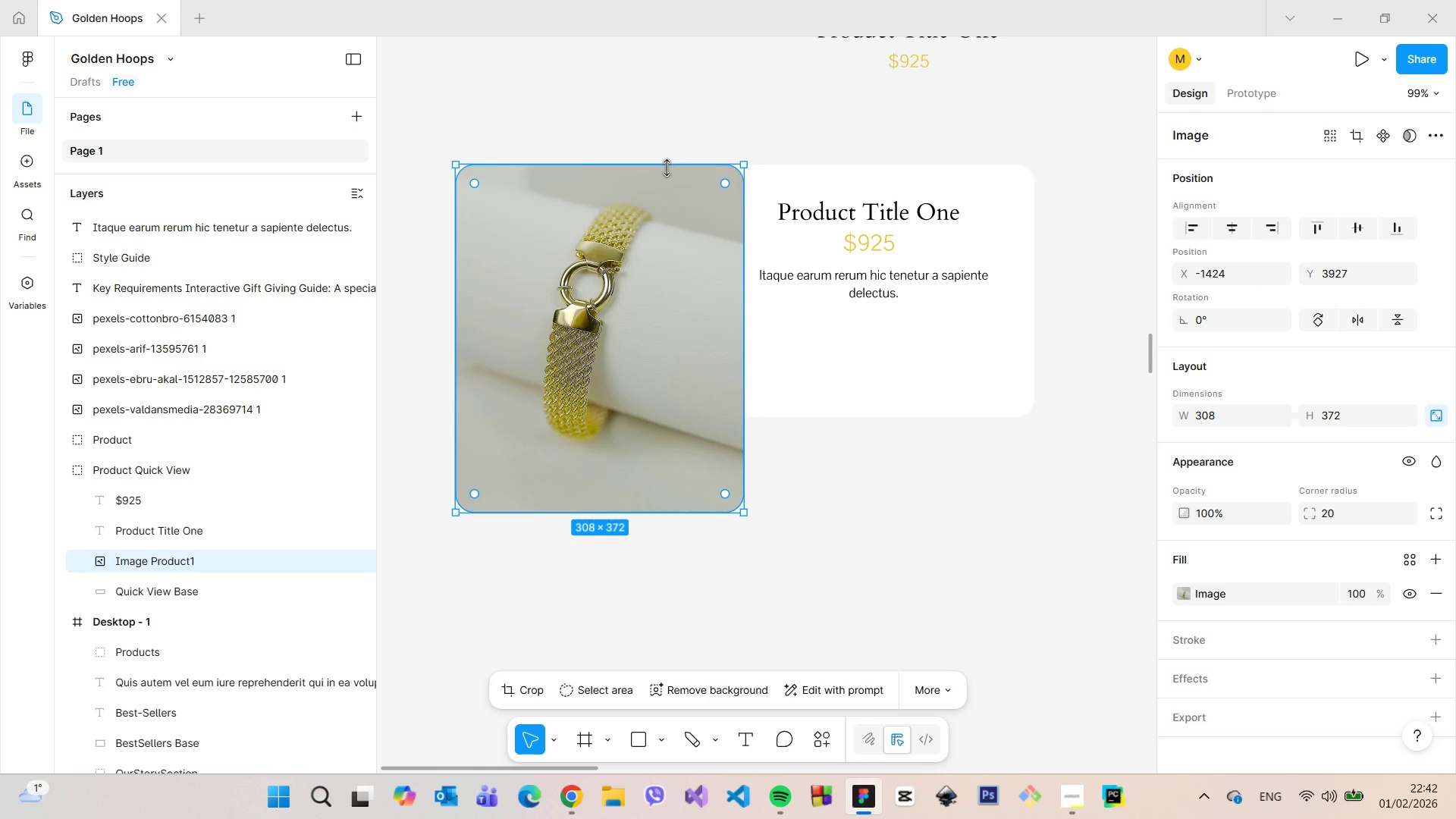 
hold_key(key=ControlLeft, duration=1.17)
left_click_drag(start_coordinate=[667, 168], to_coordinate=[670, 188])
 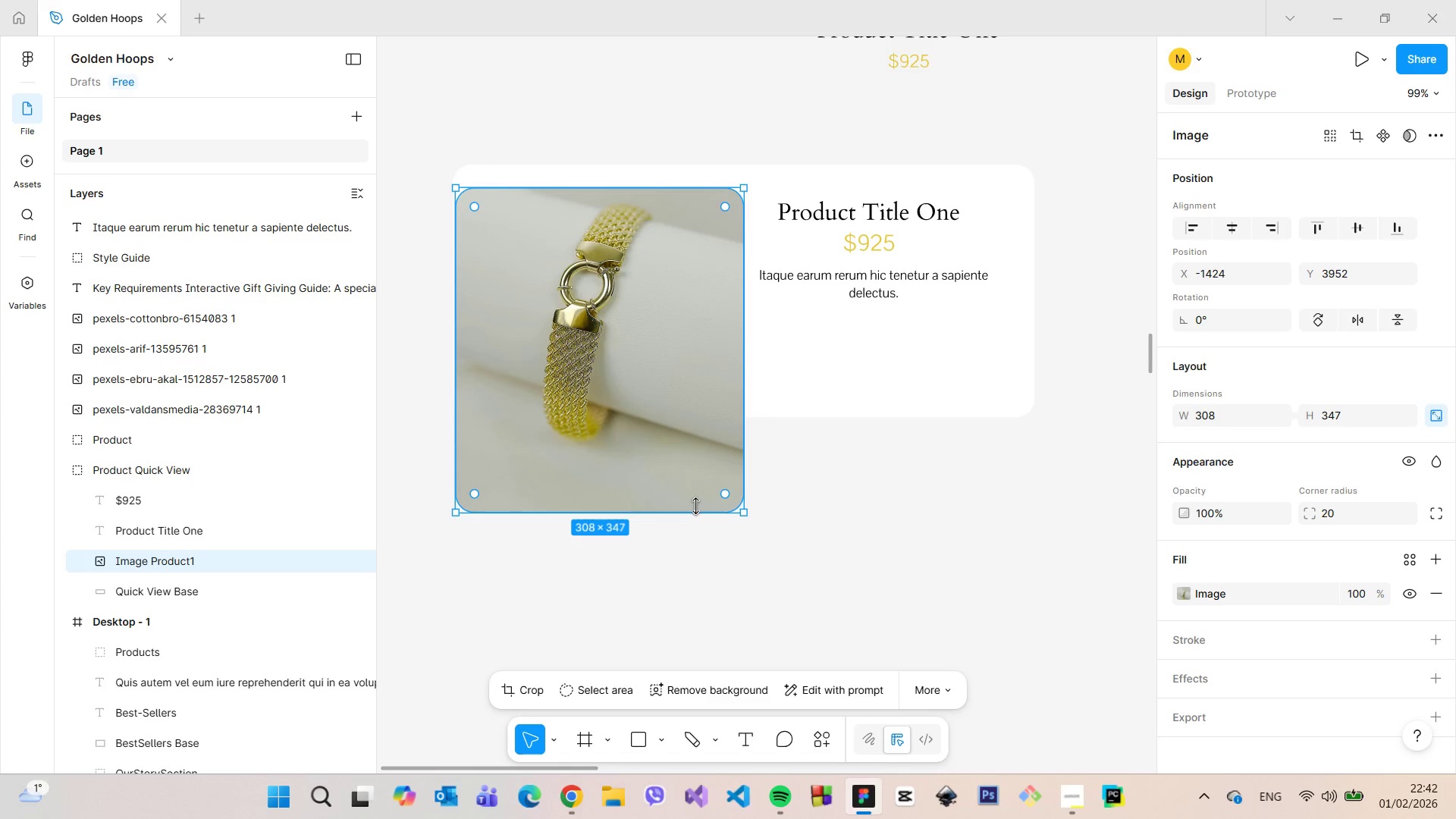 
hold_key(key=ControlLeft, duration=0.95)
left_click_drag(start_coordinate=[693, 507], to_coordinate=[695, 438])
 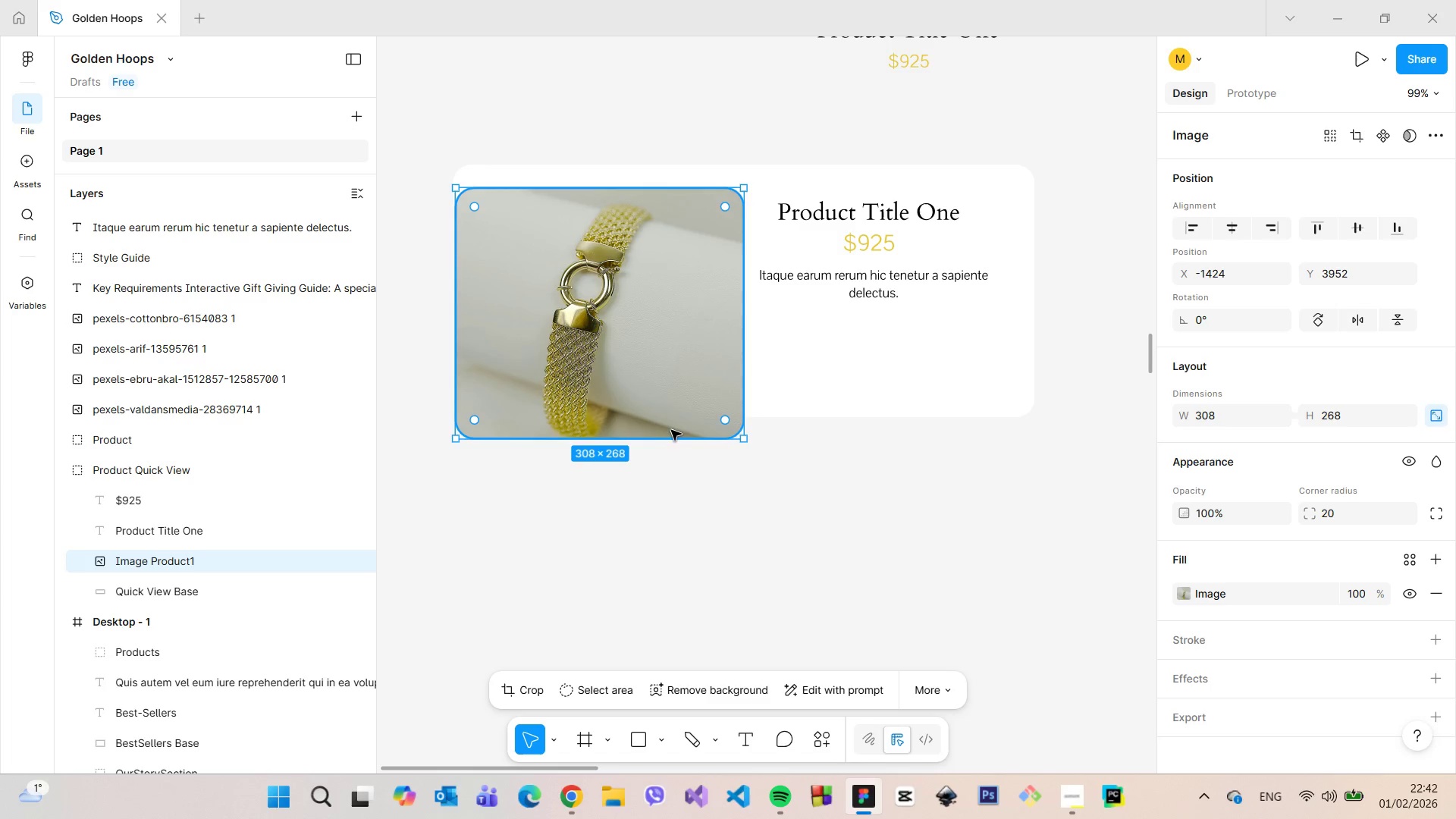 
hold_key(key=ControlLeft, duration=1.38)
left_click_drag(start_coordinate=[668, 435], to_coordinate=[666, 450])
 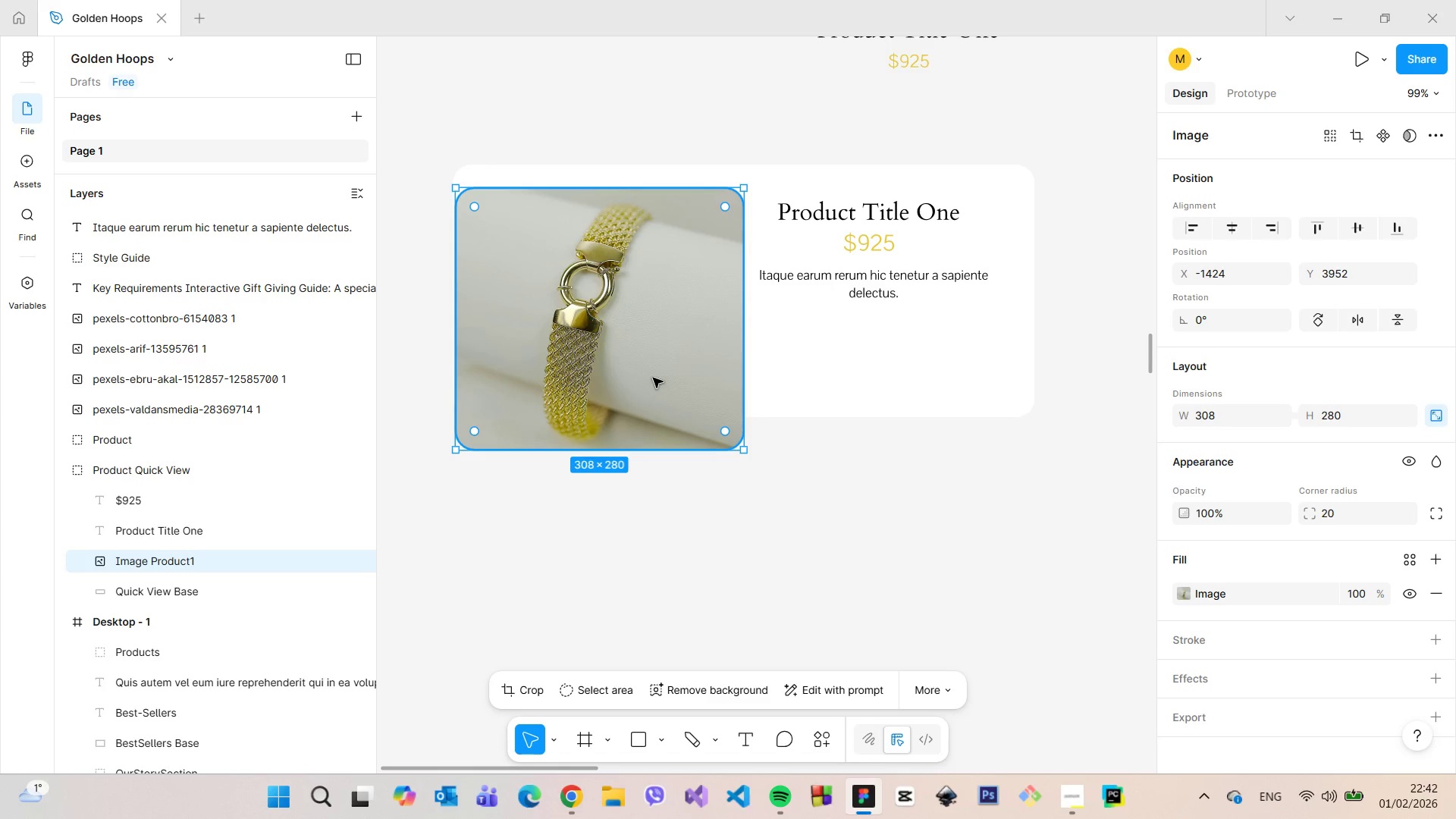 
left_click_drag(start_coordinate=[652, 374], to_coordinate=[656, 350])
 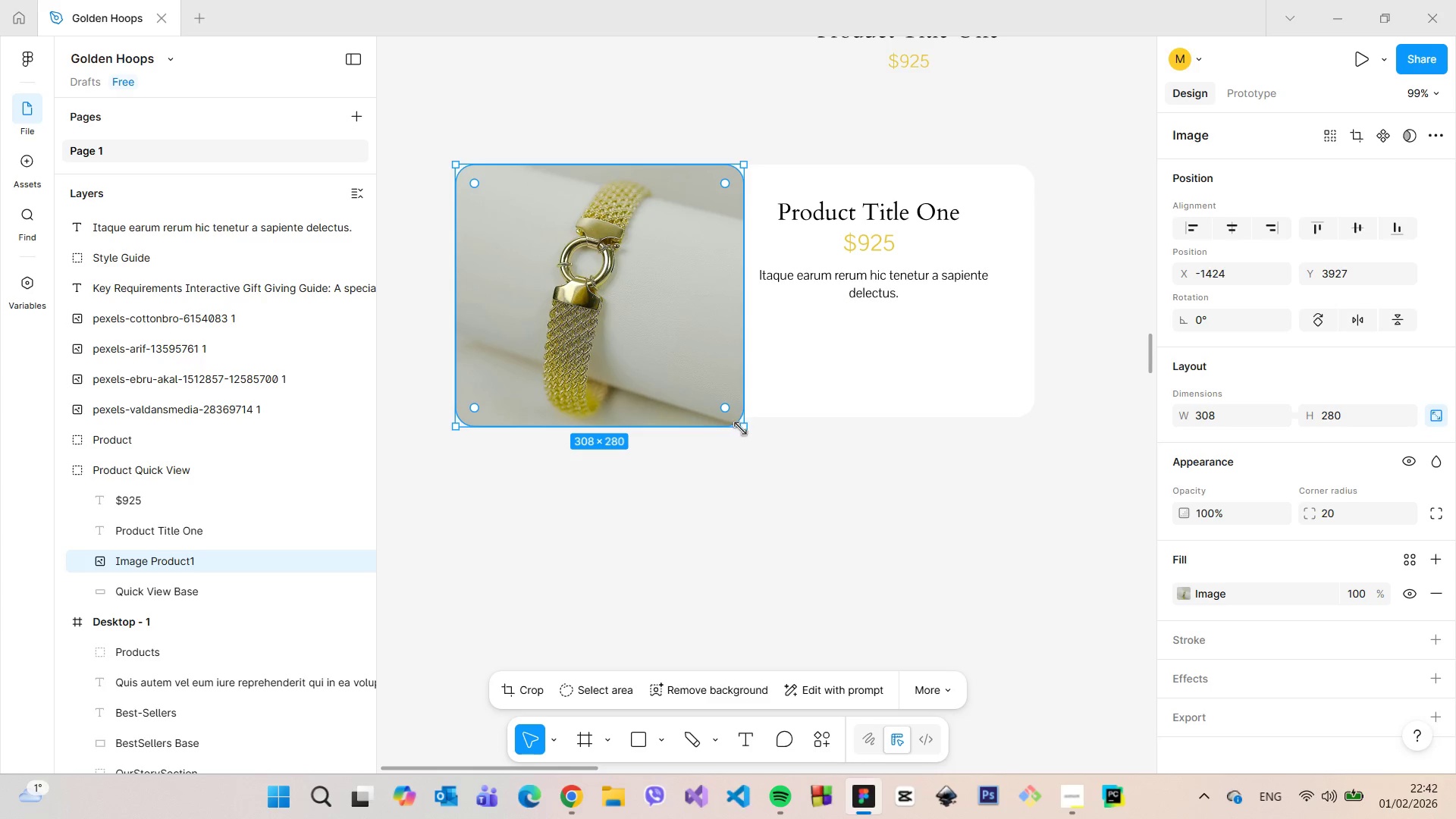 
left_click_drag(start_coordinate=[745, 428], to_coordinate=[726, 413])
 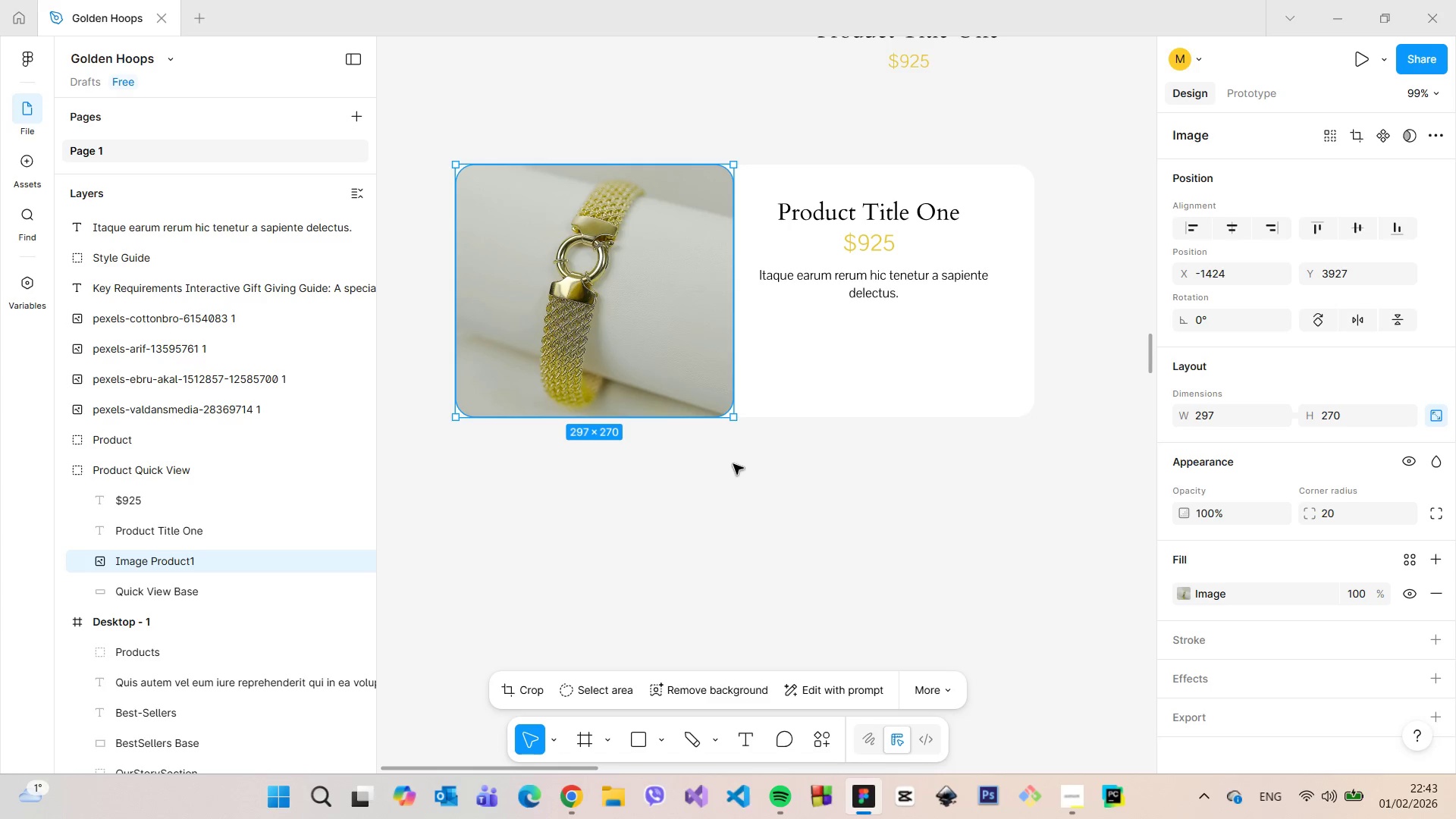 
left_click([733, 464])
 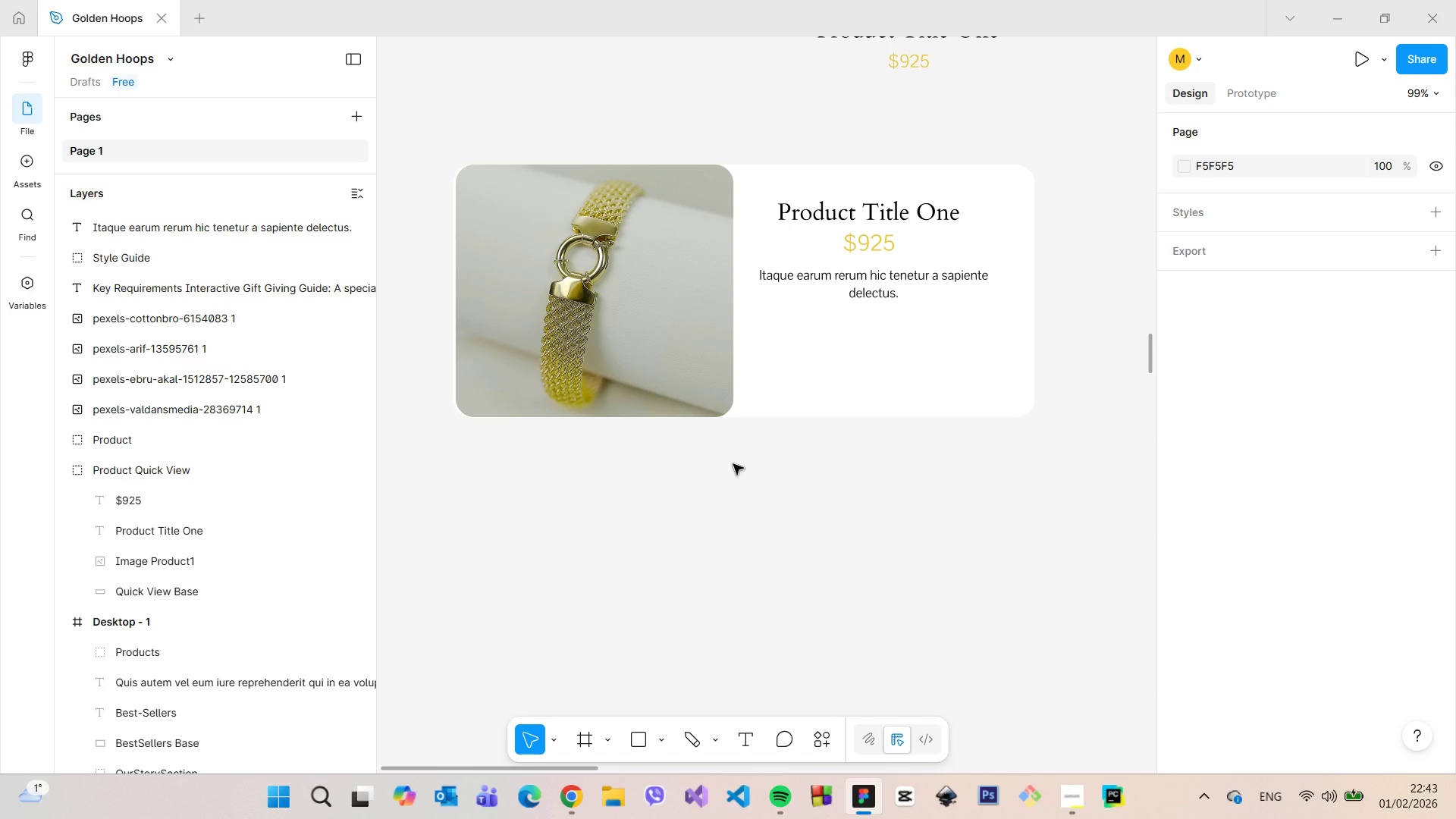 
scroll: coordinate [733, 464], scroll_direction: down, amount: 4.0
 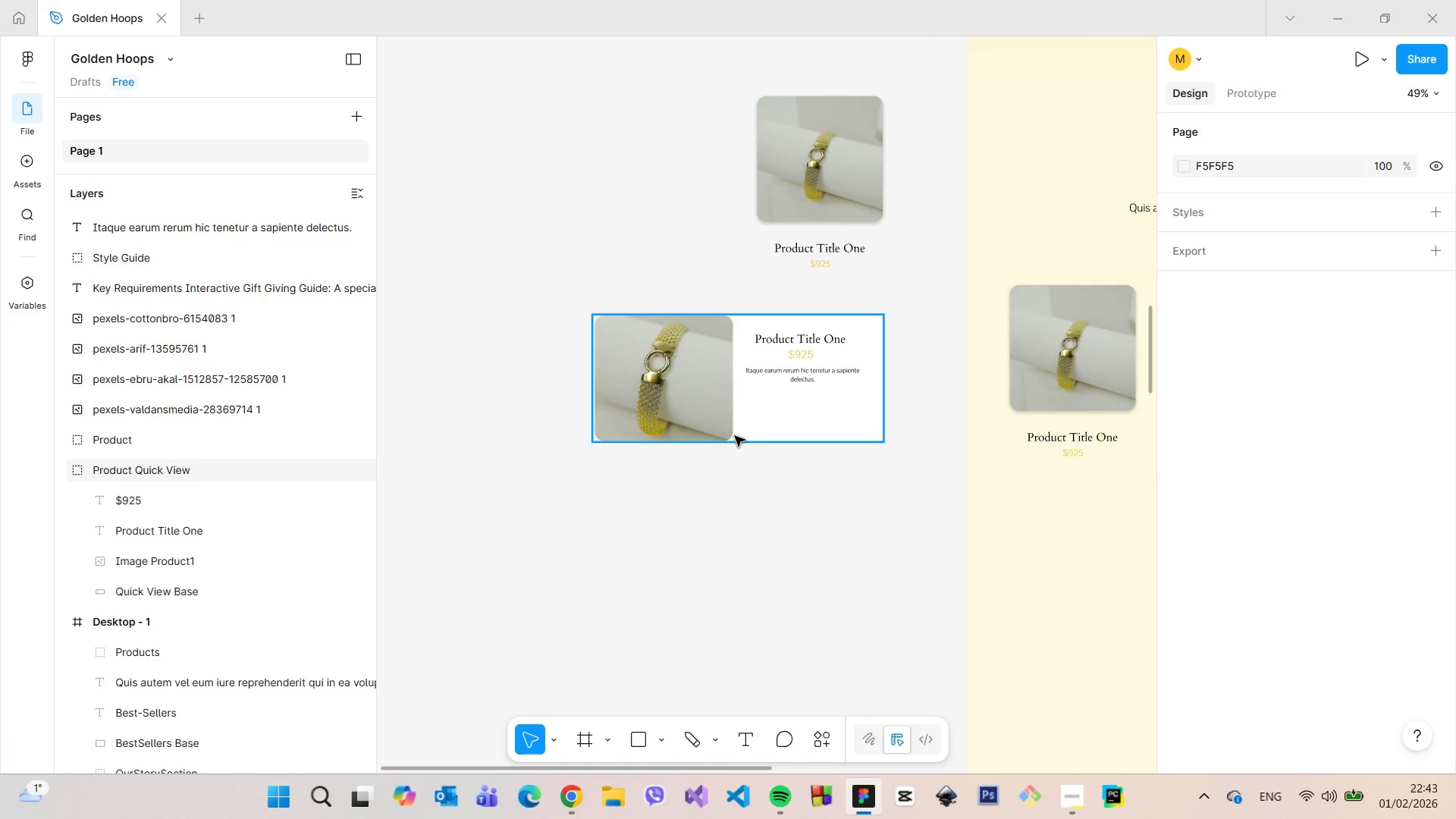 
scroll: coordinate [942, 423], scroll_direction: up, amount: 4.0
 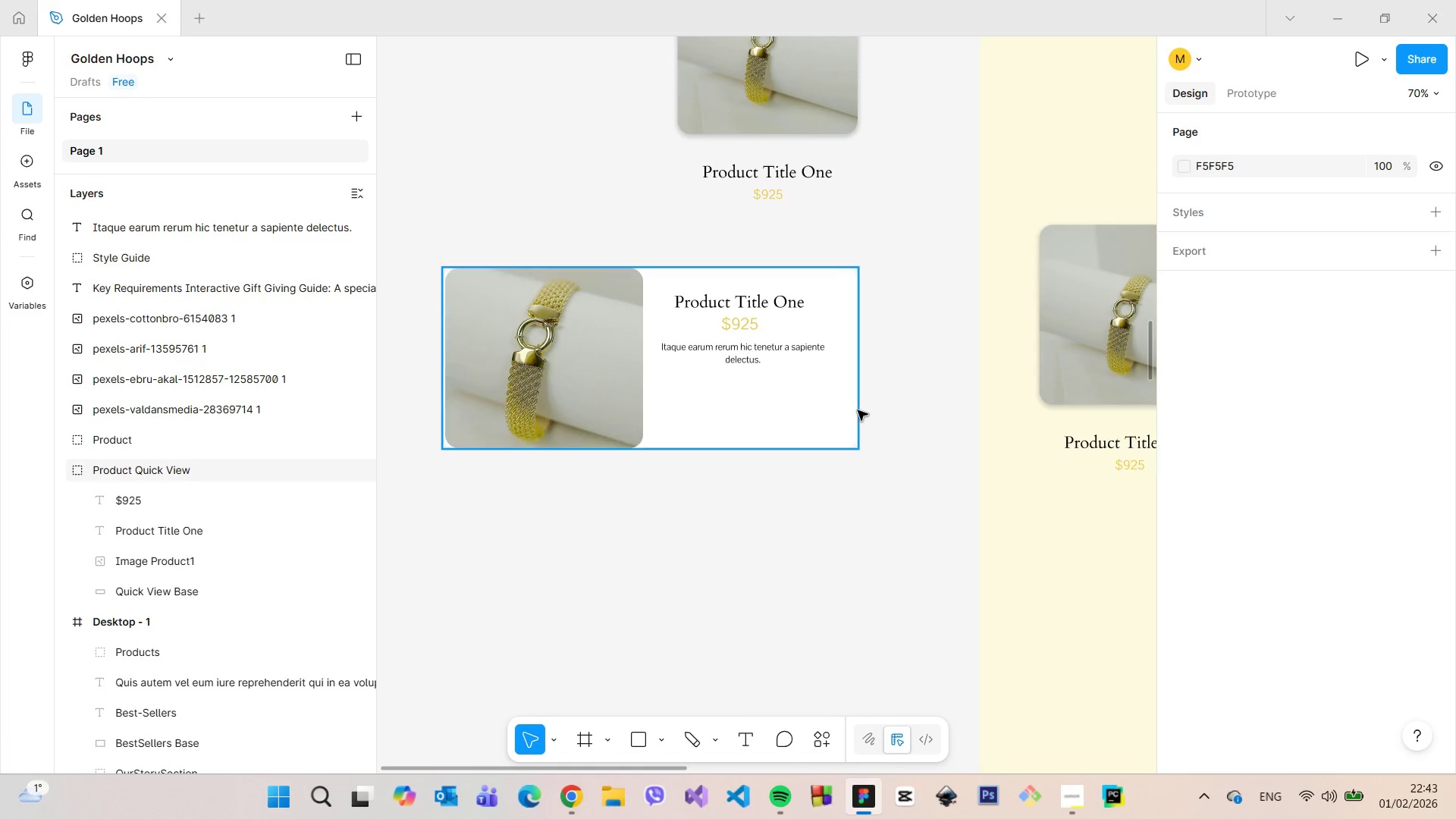 
scroll: coordinate [861, 417], scroll_direction: down, amount: 17.0
 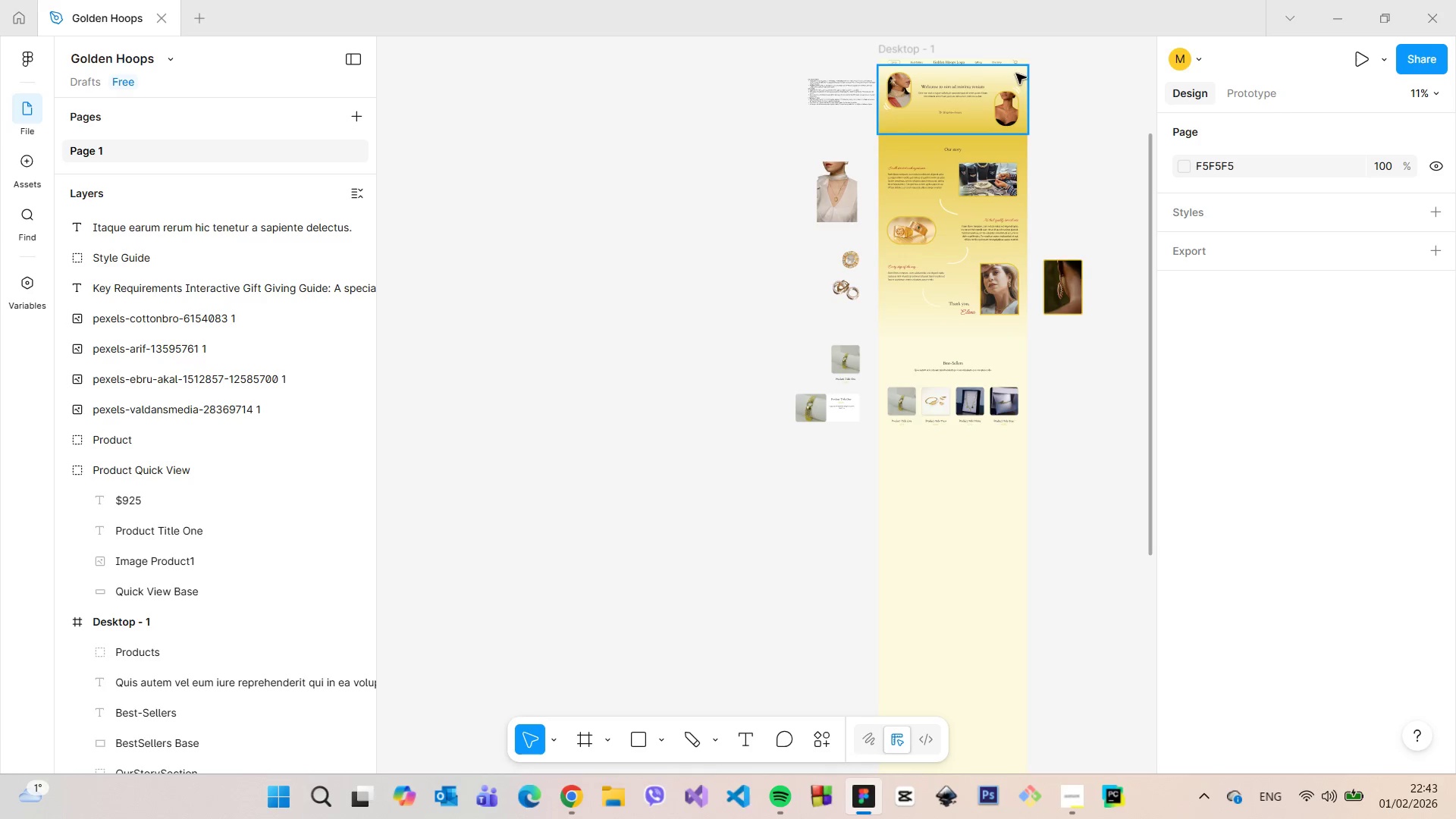 
scroll: coordinate [1046, 90], scroll_direction: up, amount: 4.0
 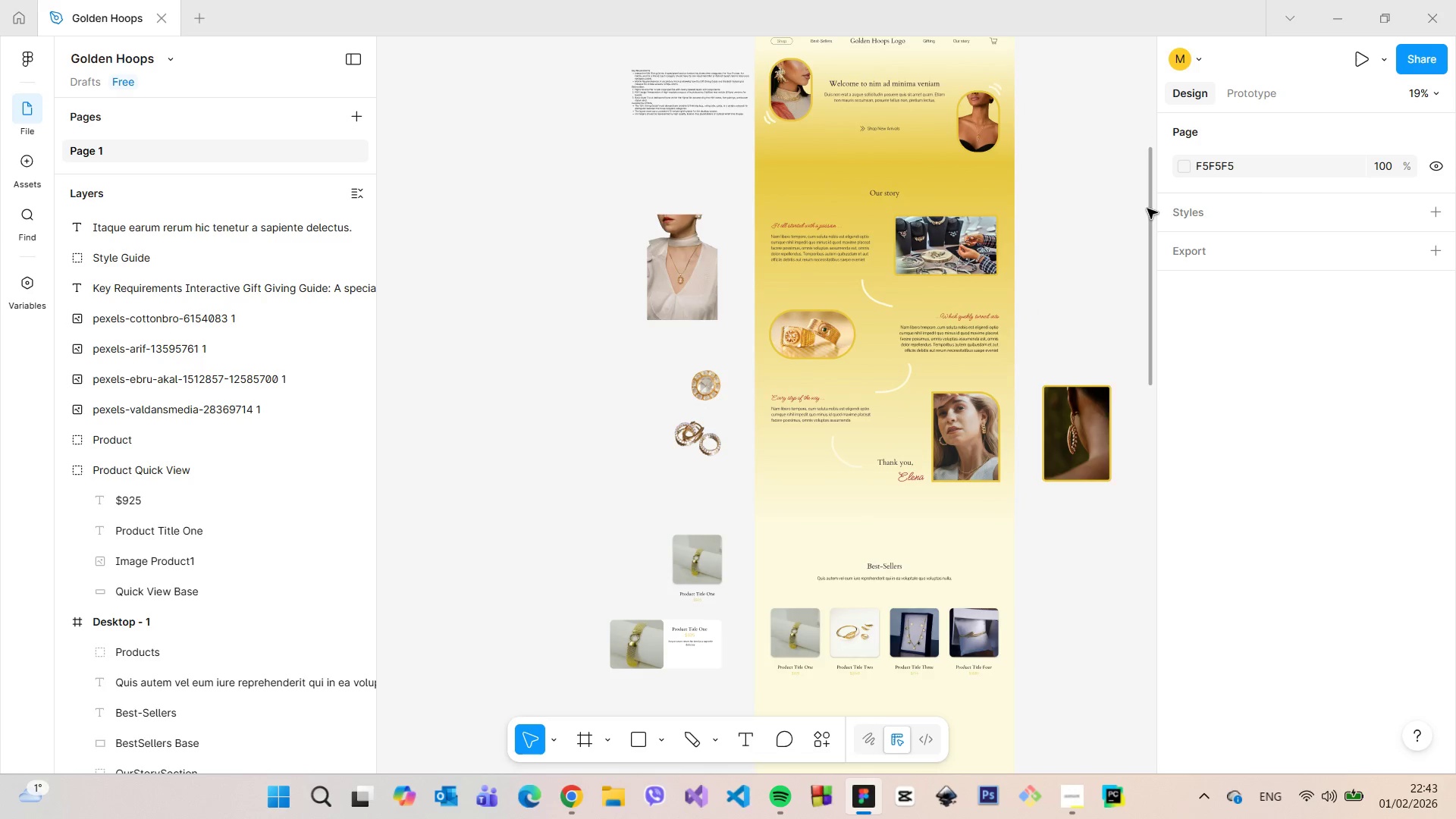 
left_click_drag(start_coordinate=[1148, 209], to_coordinate=[1134, 136])
 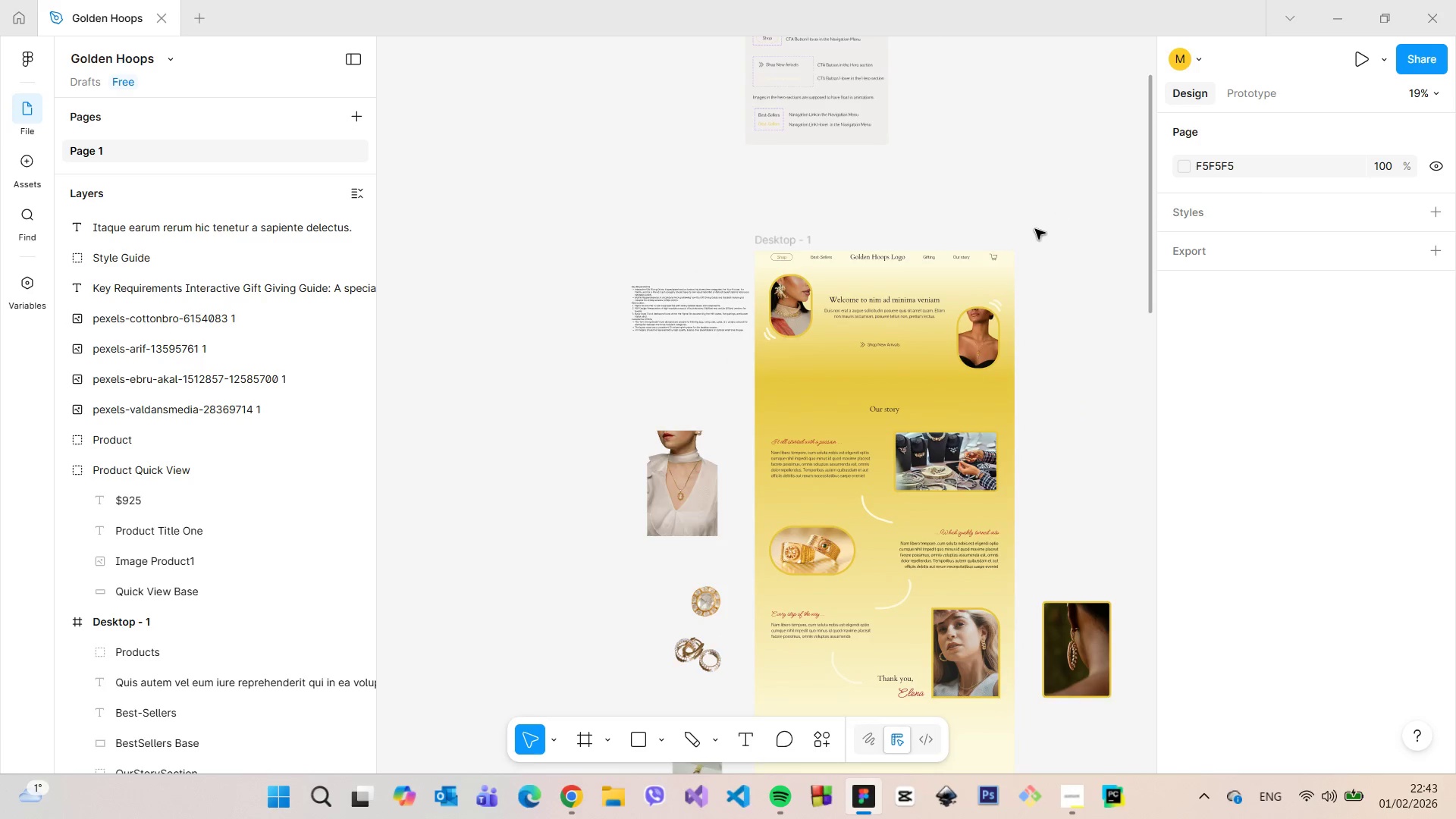 
scroll: coordinate [1035, 231], scroll_direction: up, amount: 9.0
 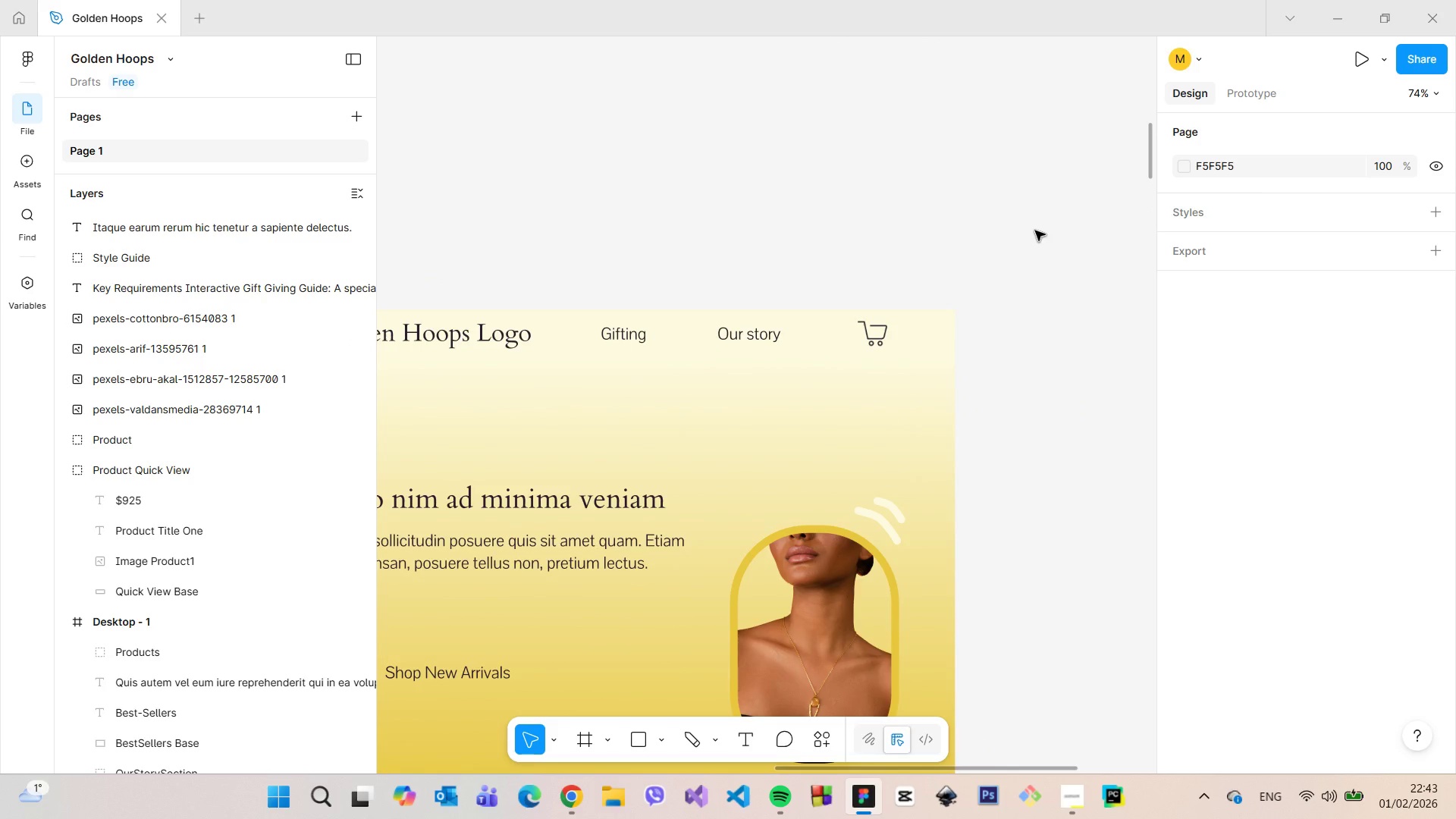 
scroll: coordinate [1035, 231], scroll_direction: down, amount: 13.0
 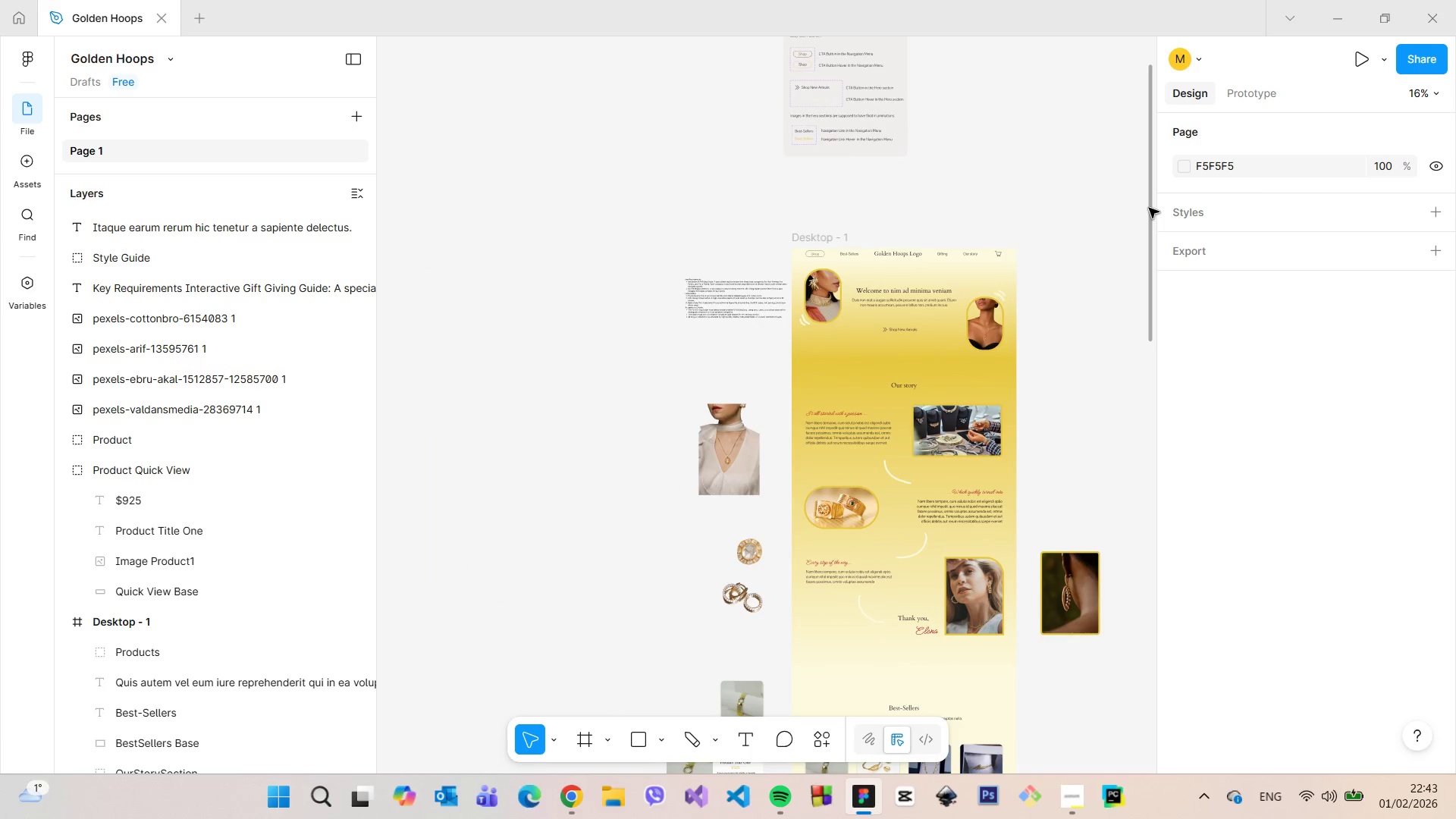 
left_click_drag(start_coordinate=[1149, 208], to_coordinate=[1144, 357])
 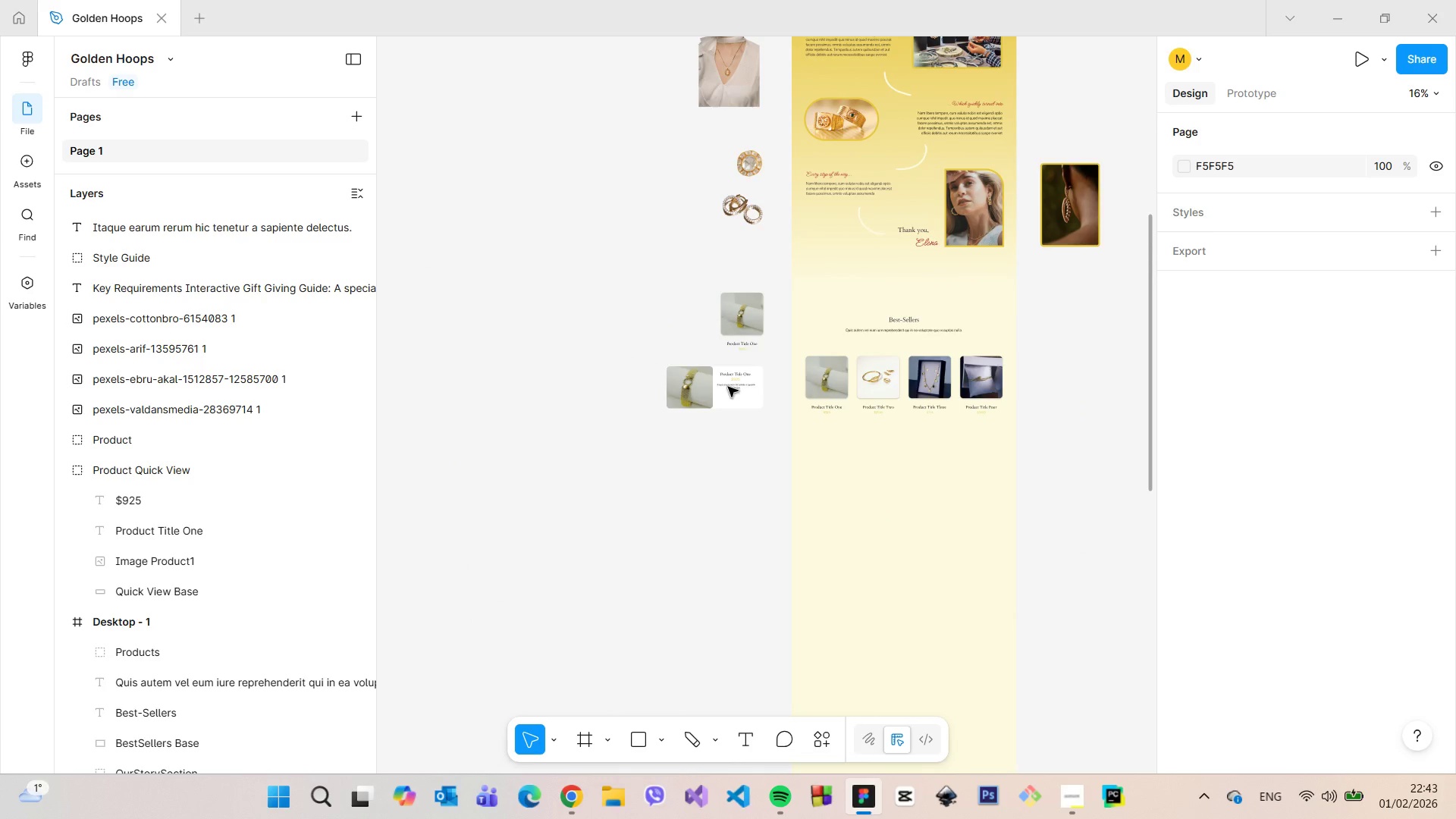 
hold_key(key=ControlLeft, duration=1.51)
hold_key(key=ControlLeft, duration=0.33)
scroll: coordinate [735, 391], scroll_direction: up, amount: 23.0
 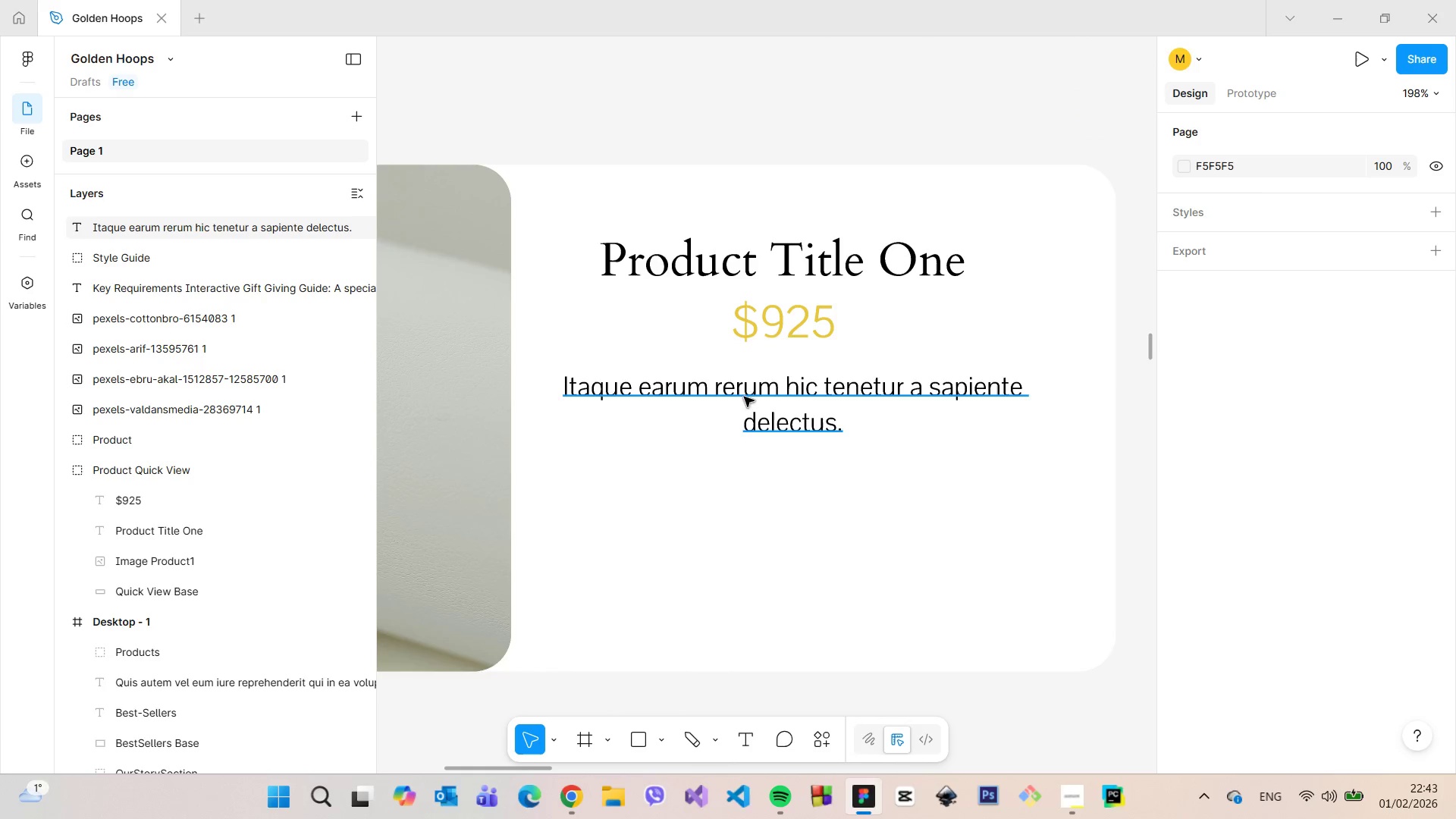 
left_click([662, 745])
 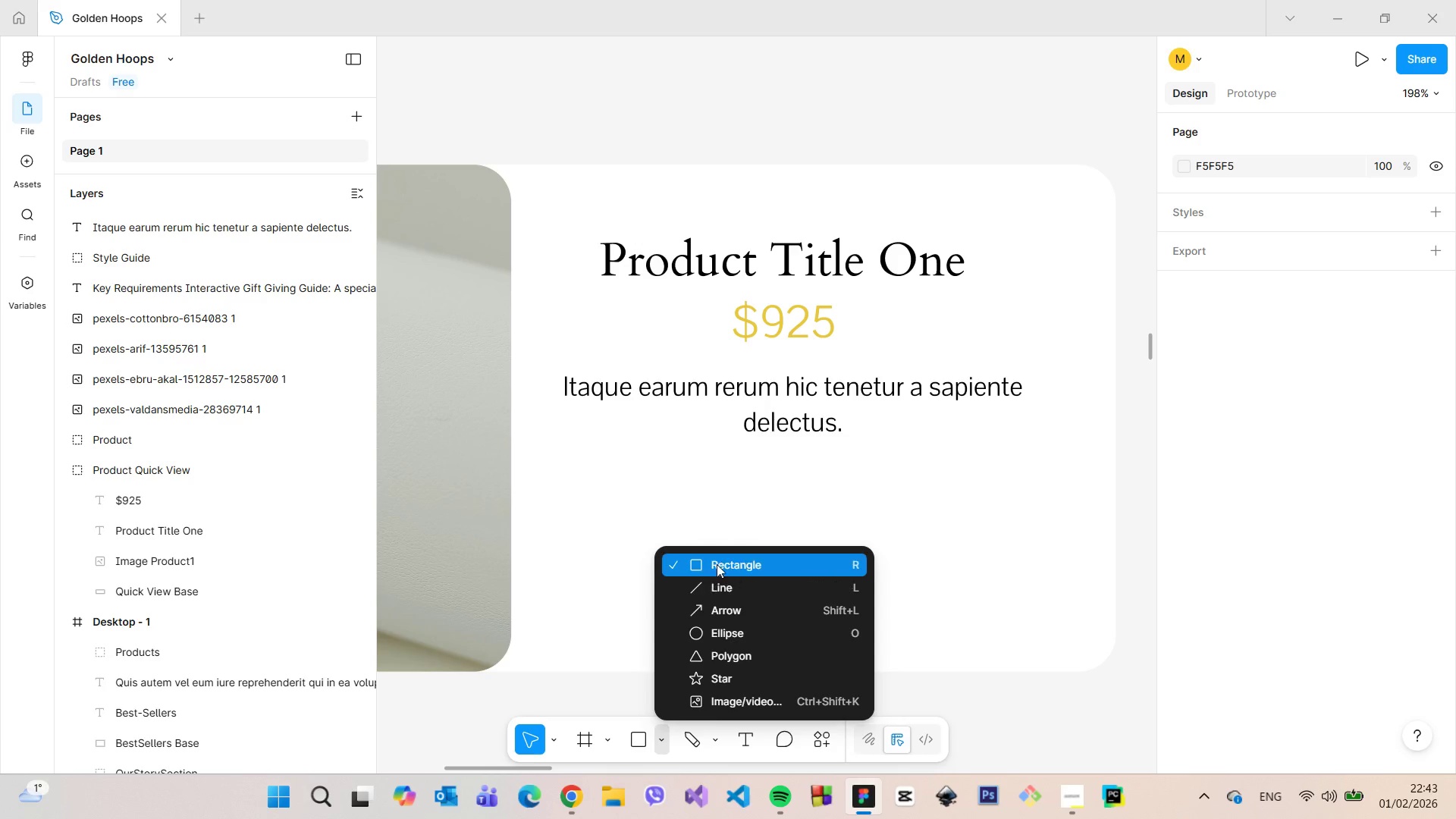 
left_click([717, 560])
 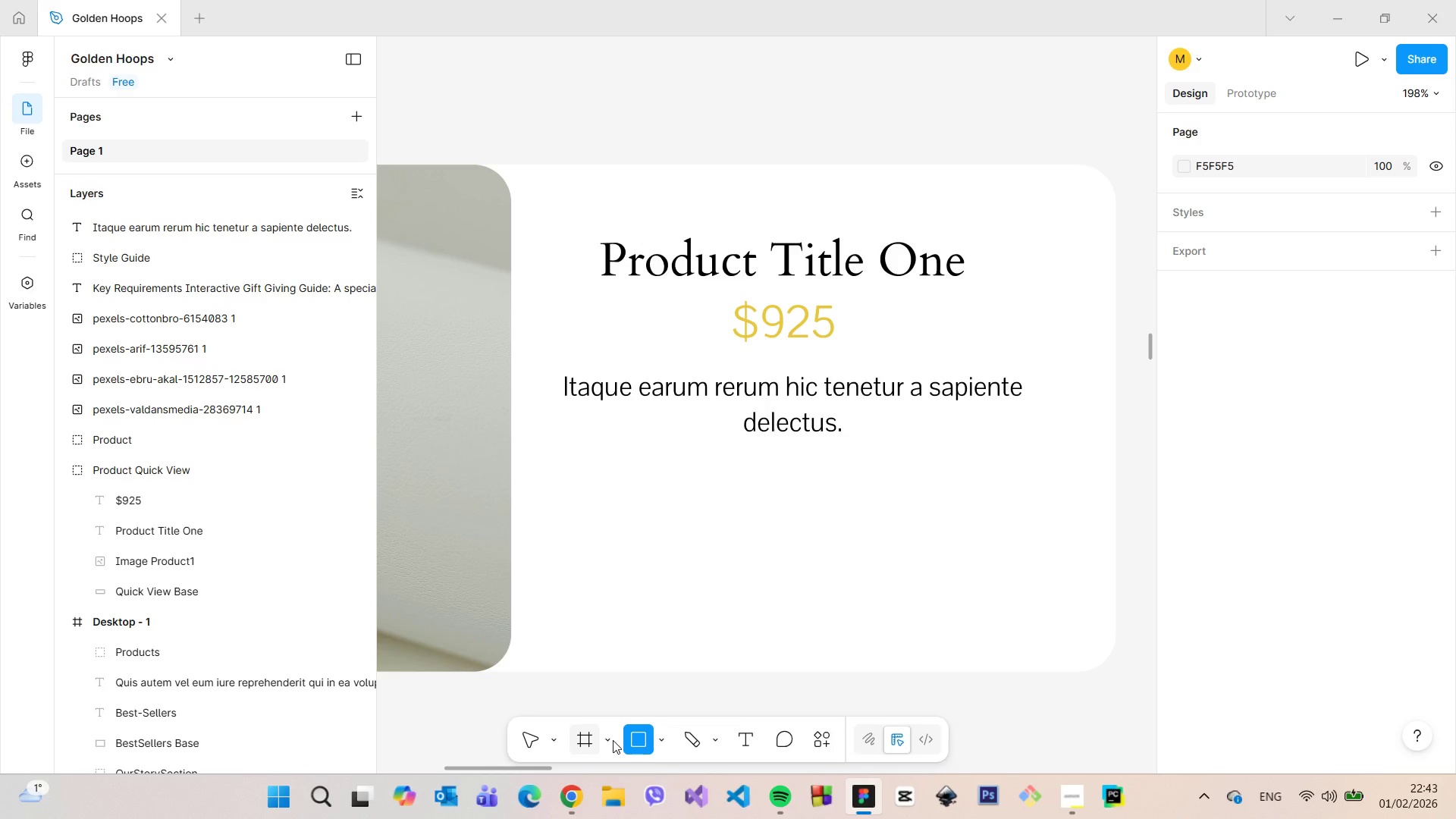 
left_click([740, 739])
 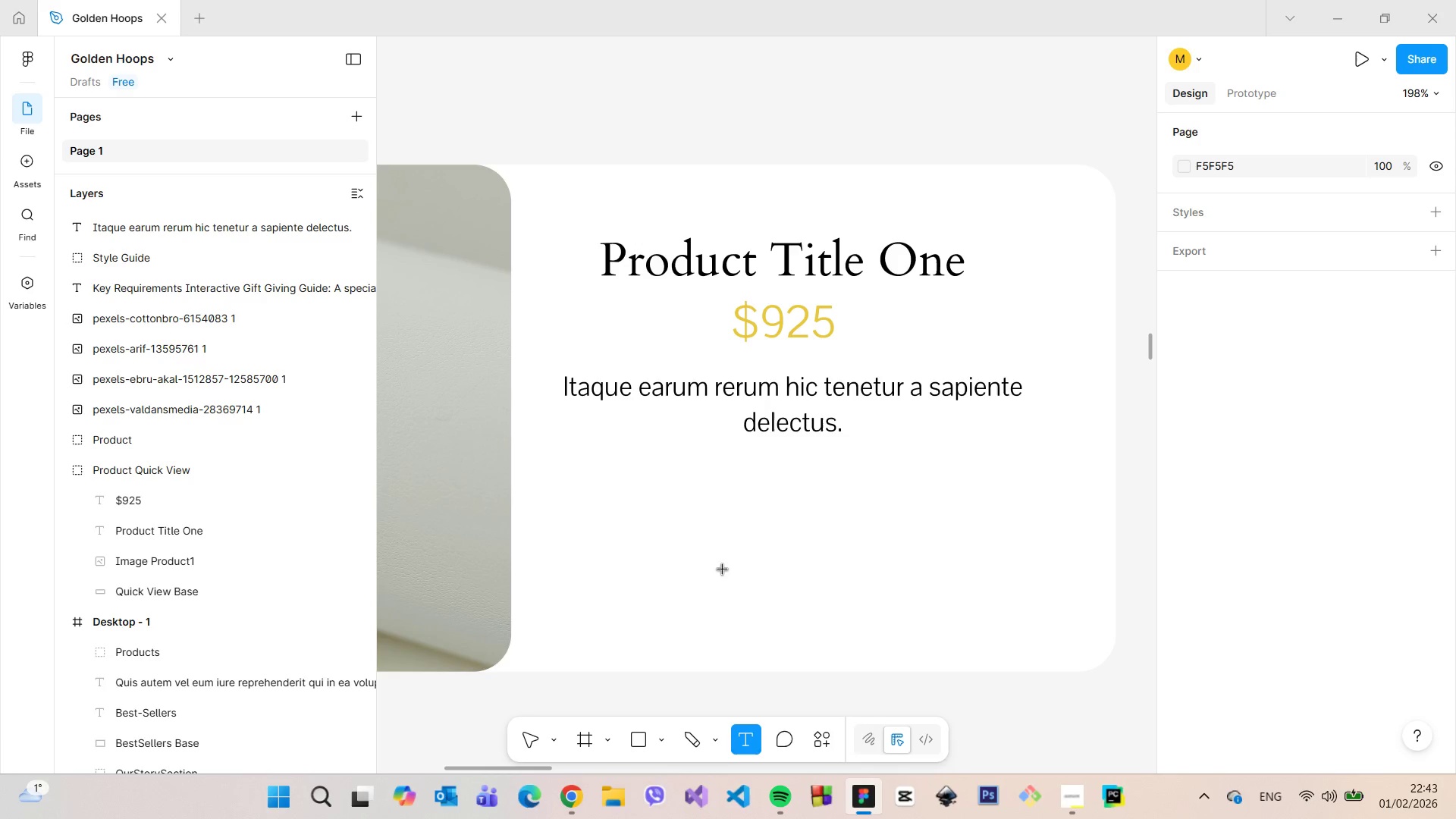 
left_click([722, 561])
 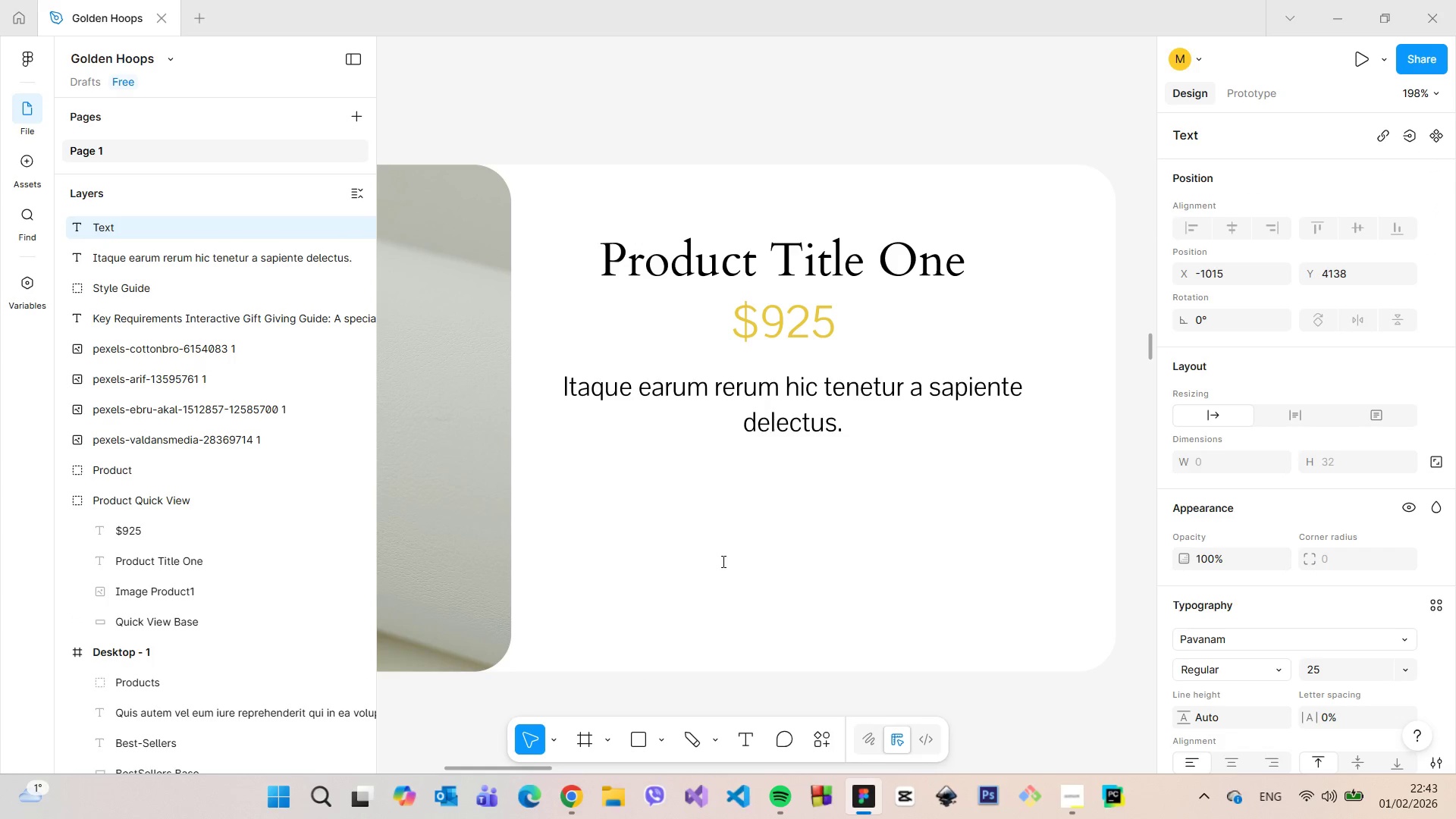 
type(ADD)
key(Backspace)
key(Backspace)
type(dd to)
key(Backspace)
key(Backspace)
type(To)
key(Backspace)
key(Backspace)
type(to Car)
key(Backspace)
key(Backspace)
key(Backspace)
type(cart)
 